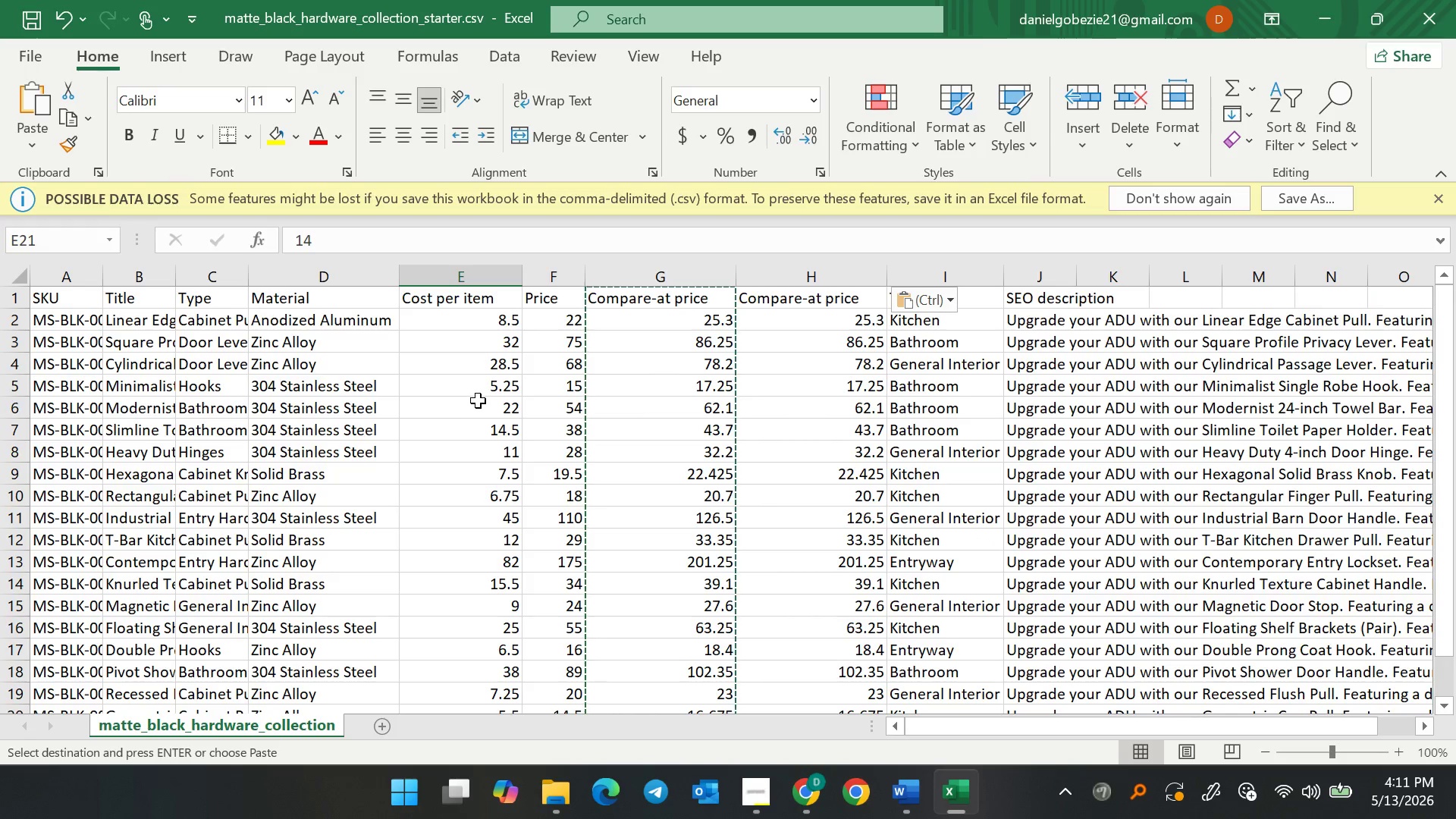 
left_click([671, 272])
 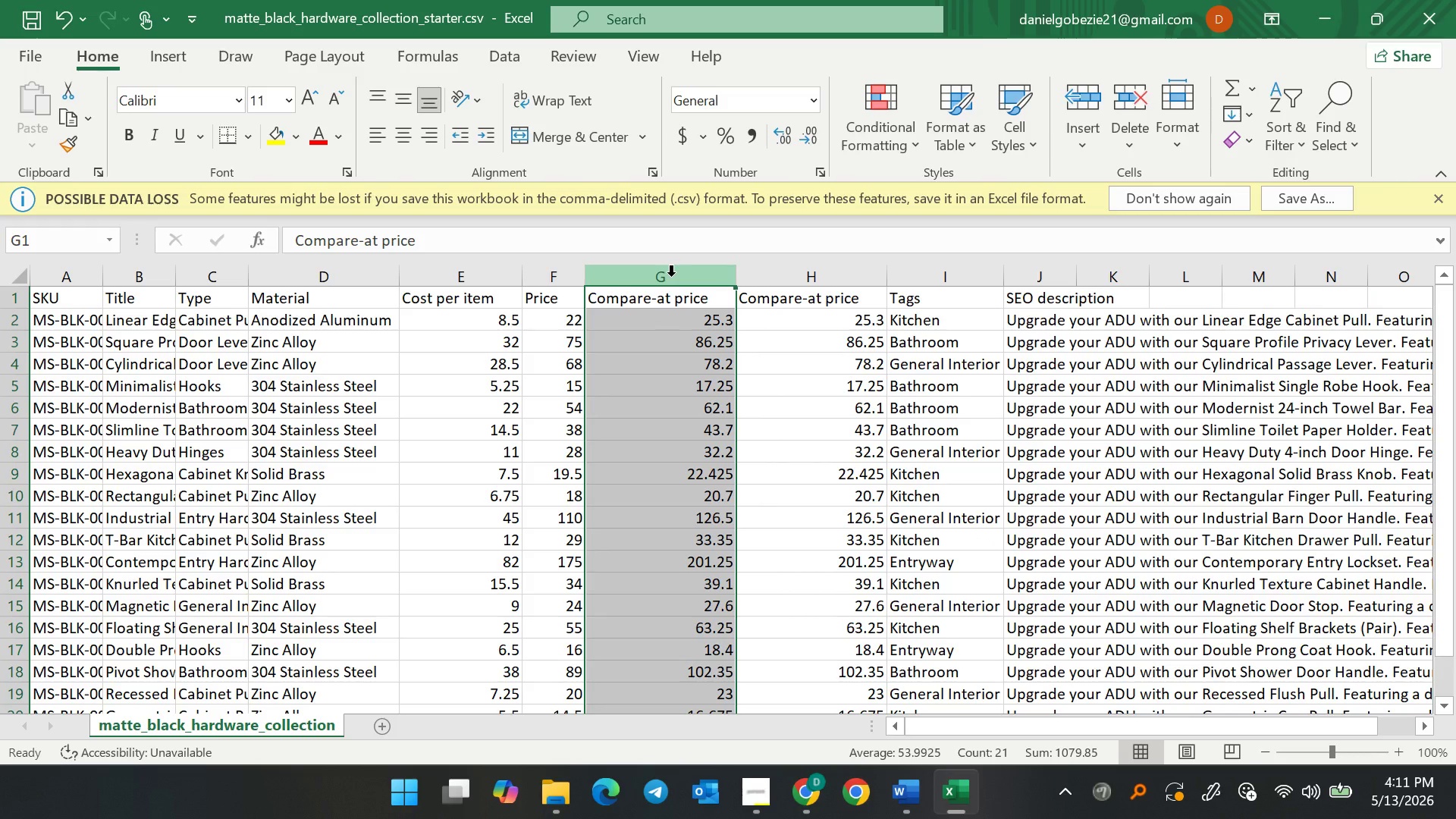 
right_click([671, 276])
 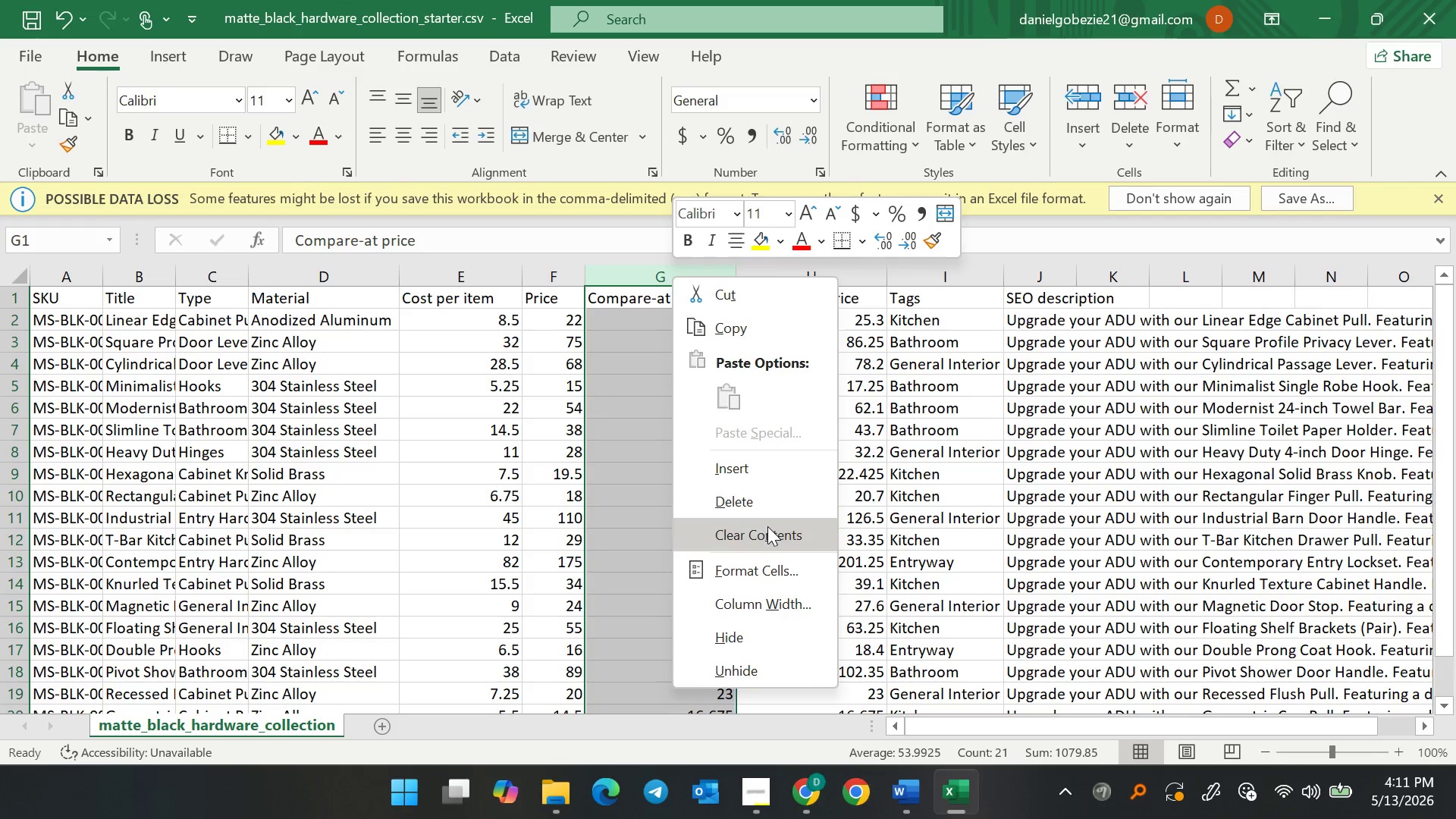 
left_click([767, 507])
 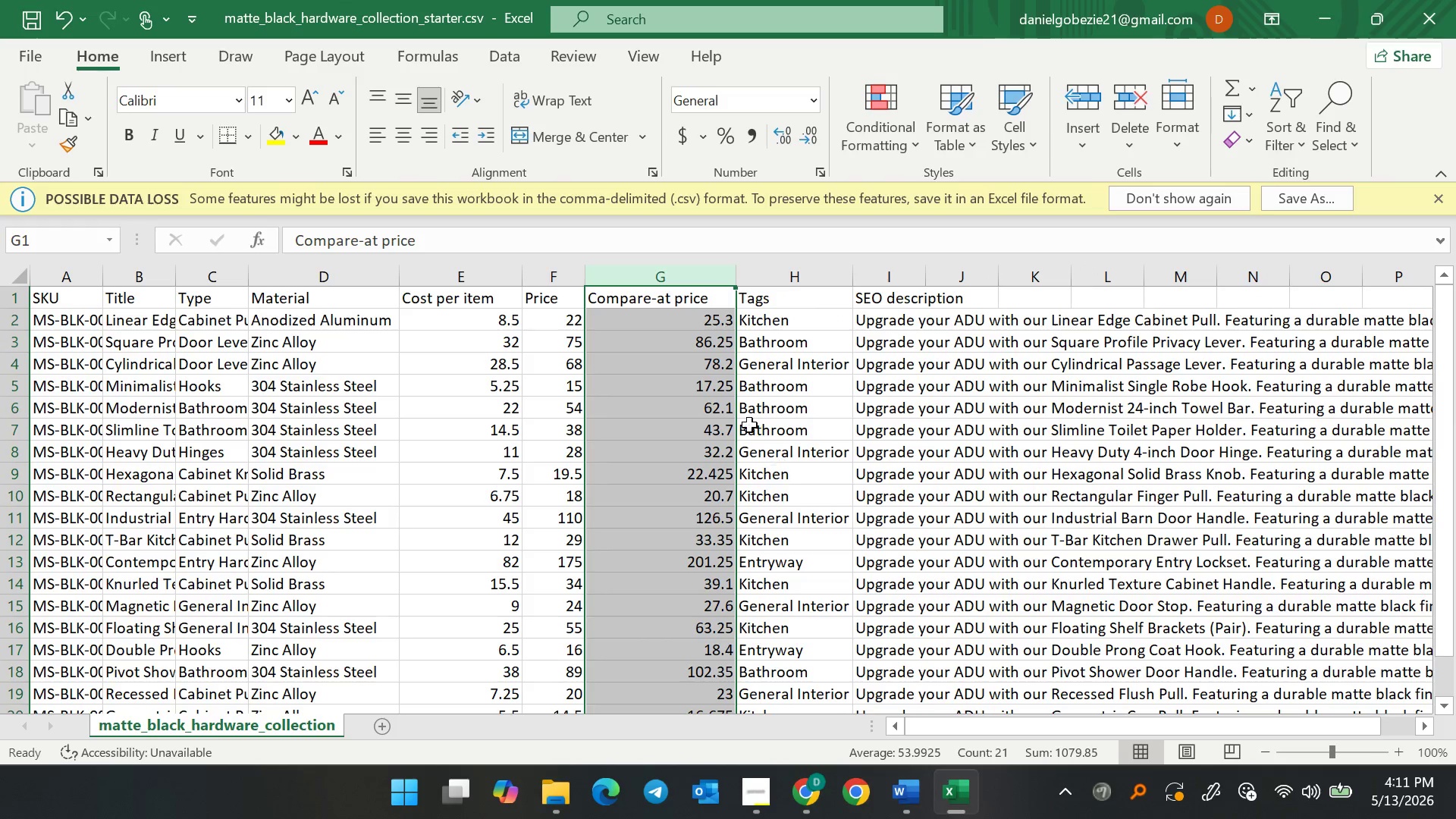 
left_click([671, 365])
 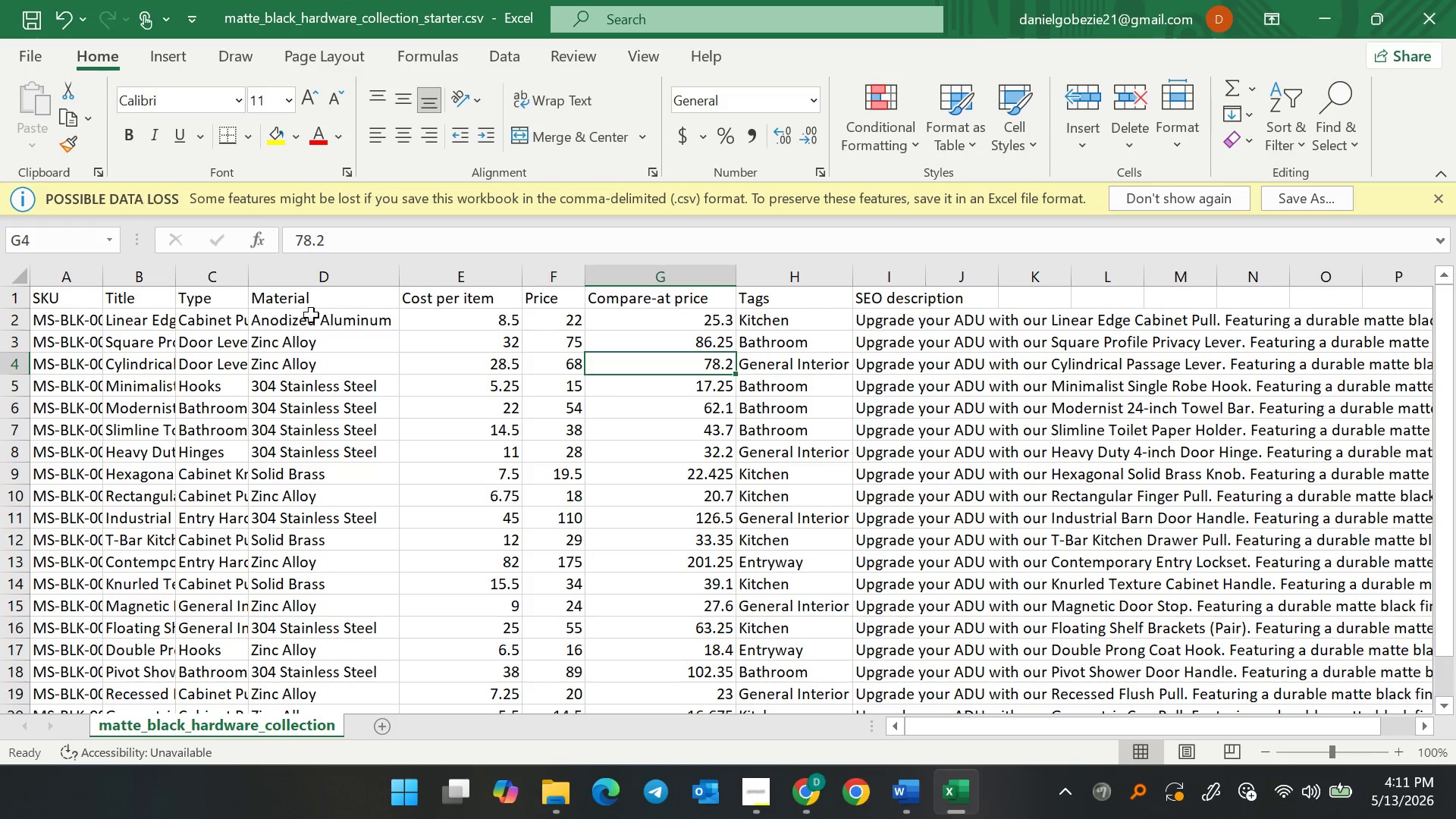 
left_click([331, 297])
 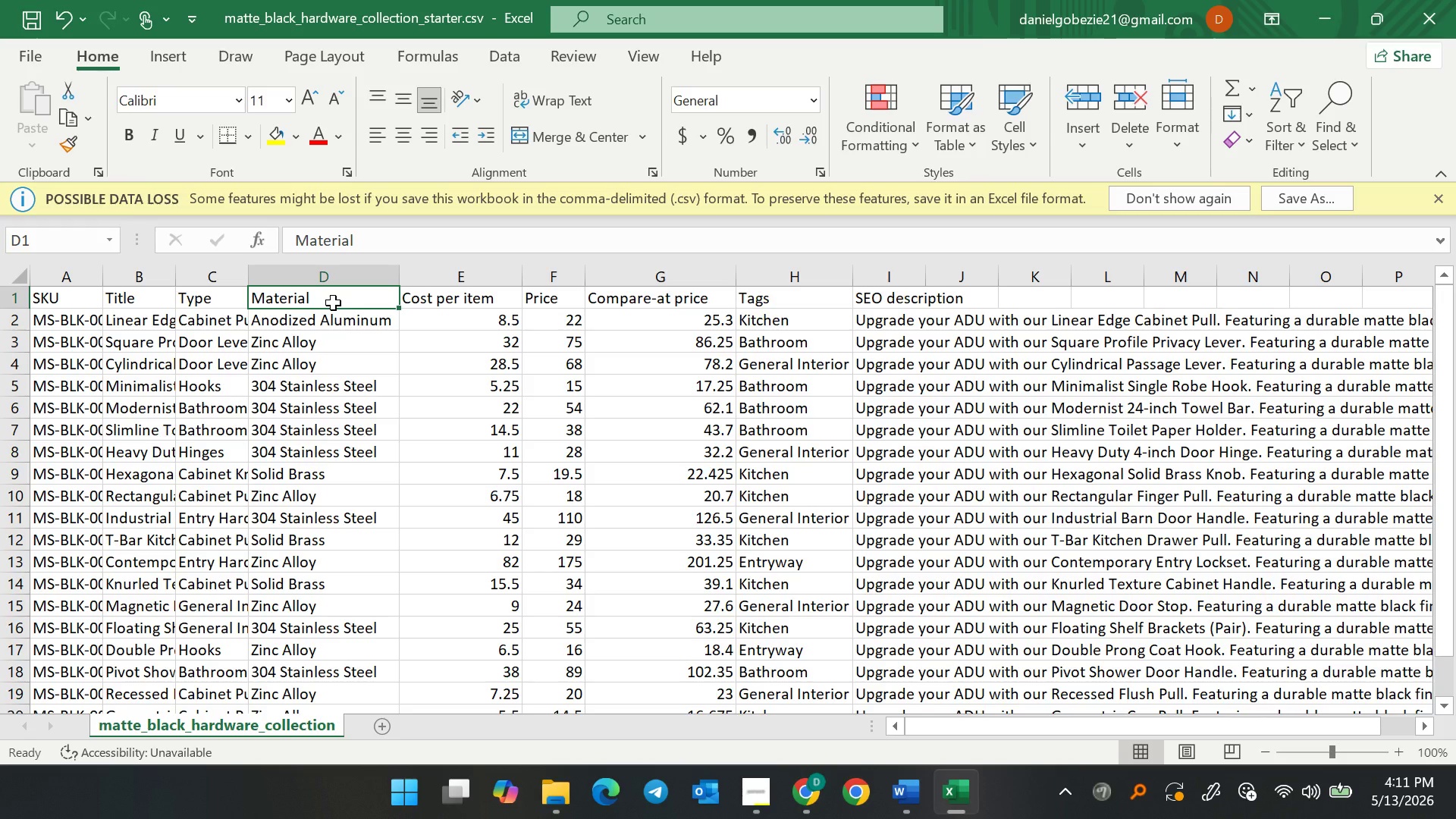 
wait(6.83)
 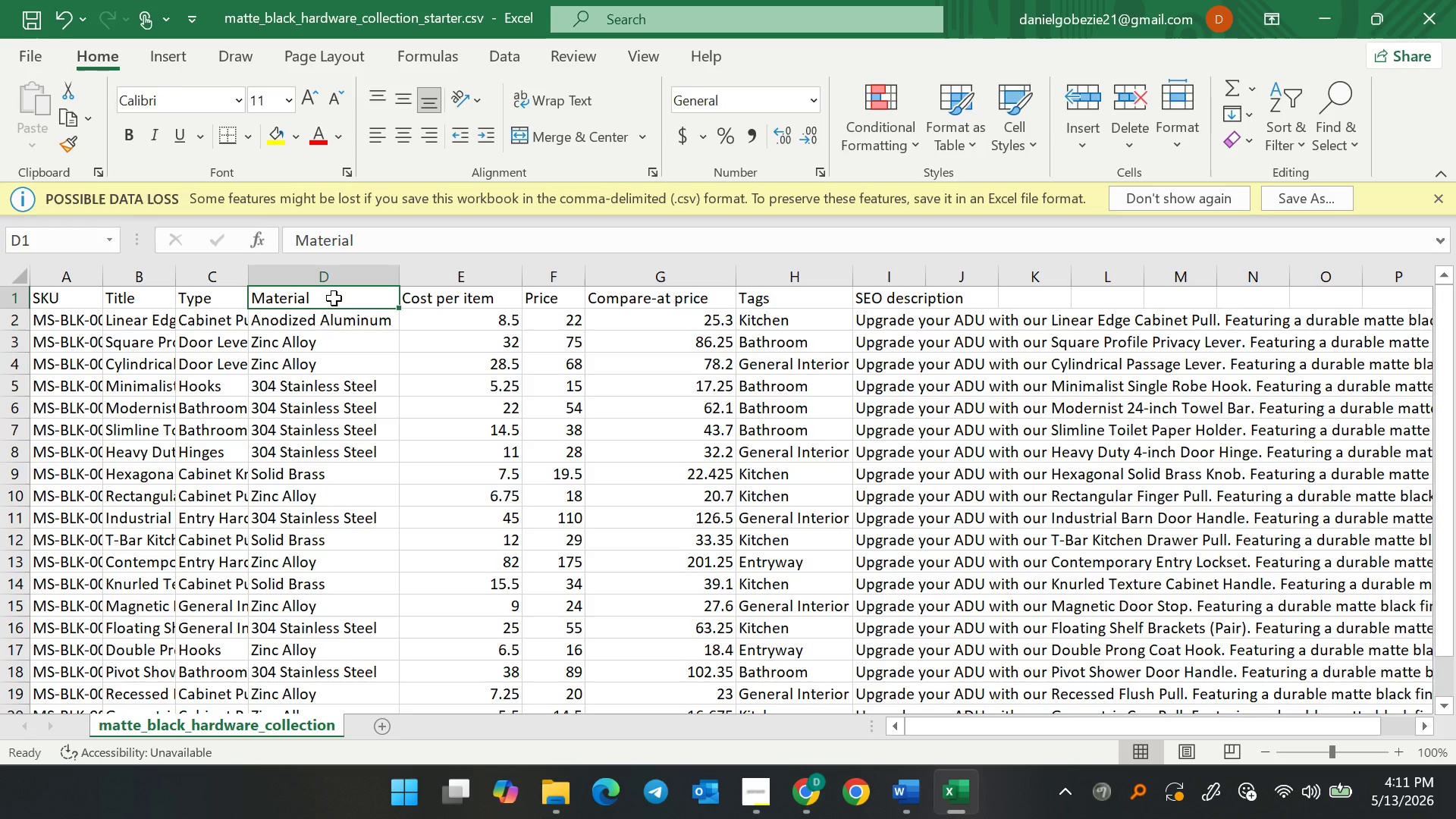 
left_click([338, 298])
 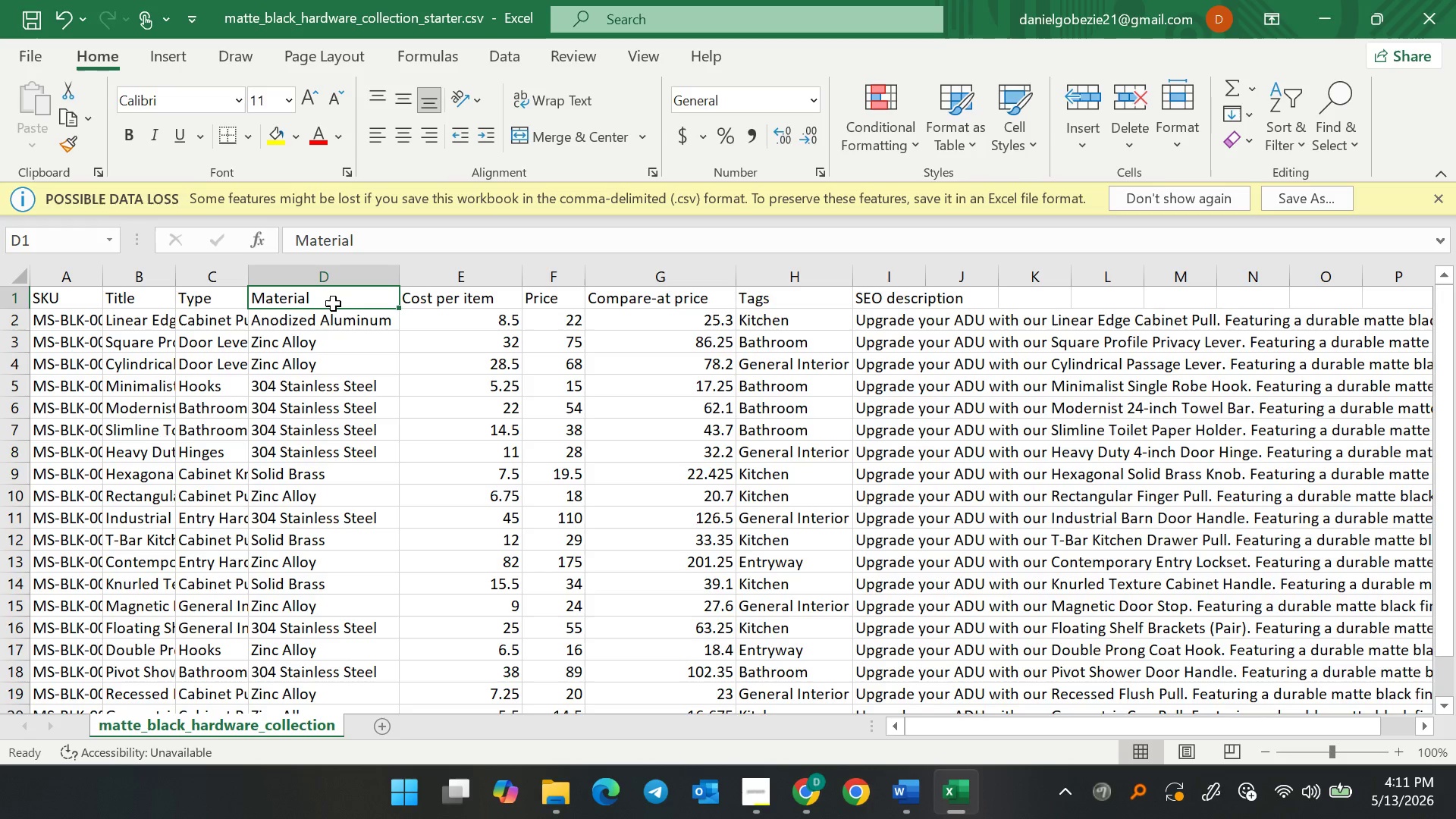 
double_click([333, 303])
 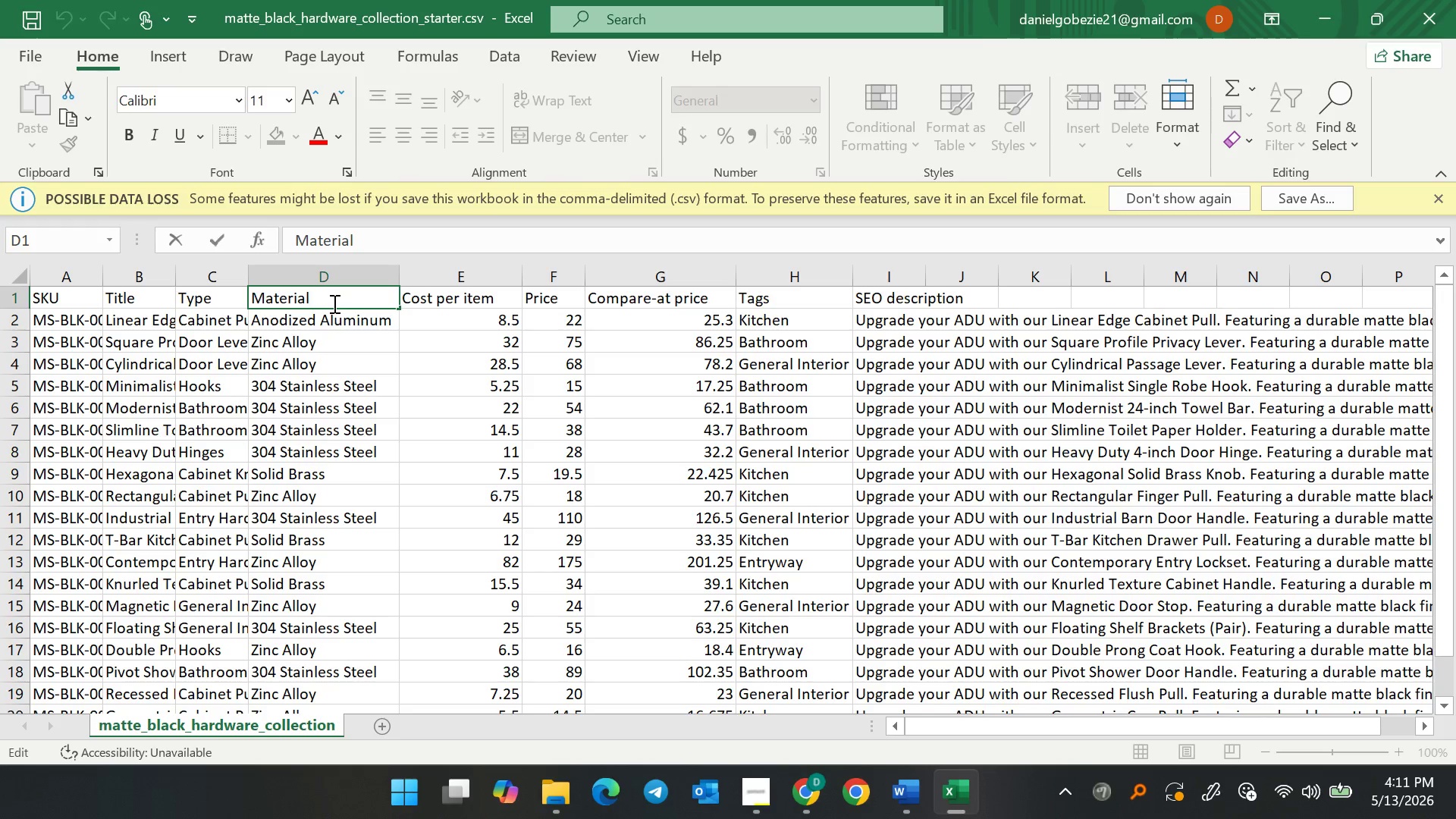 
type( ())
 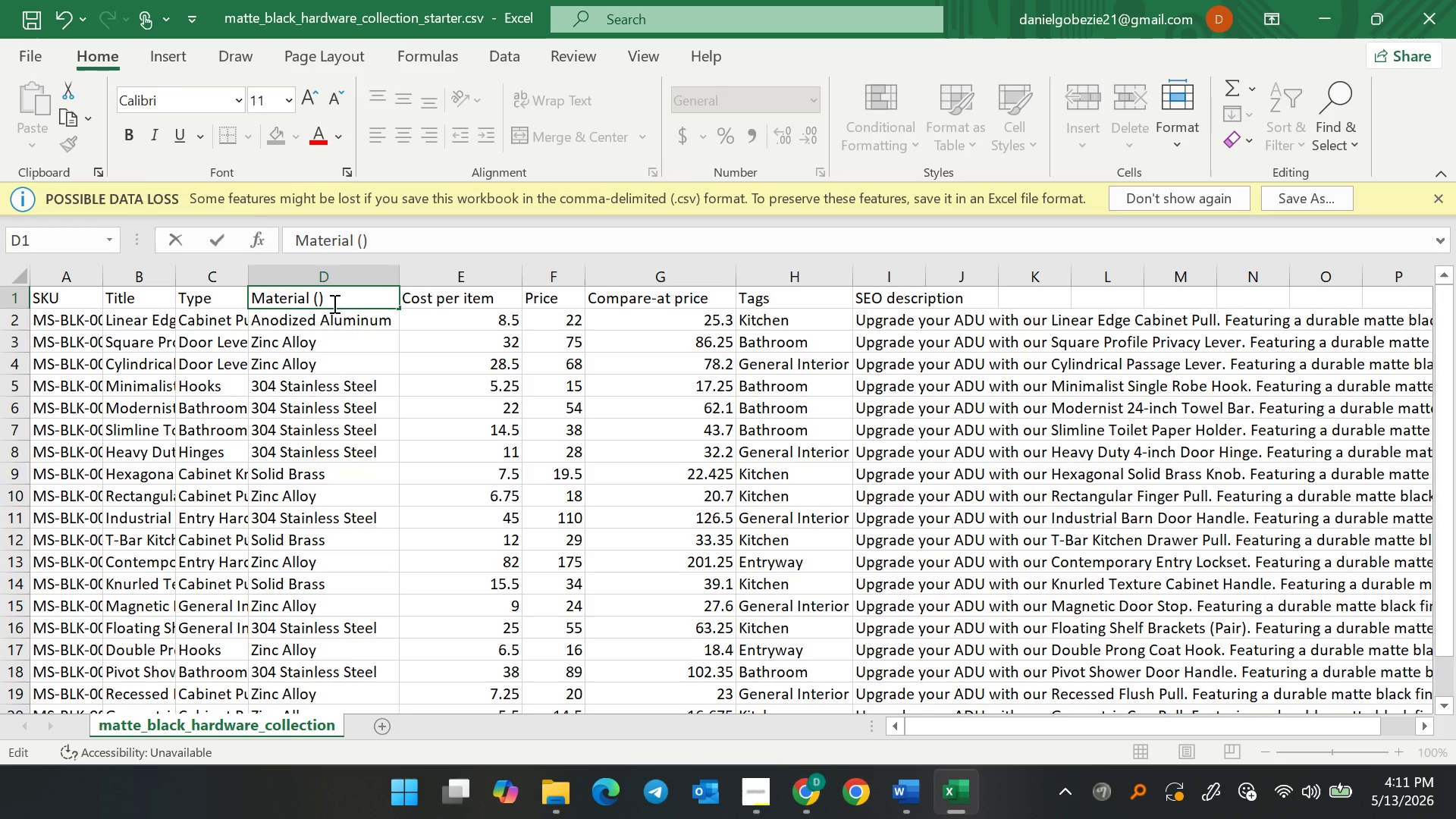 
key(ArrowLeft)
 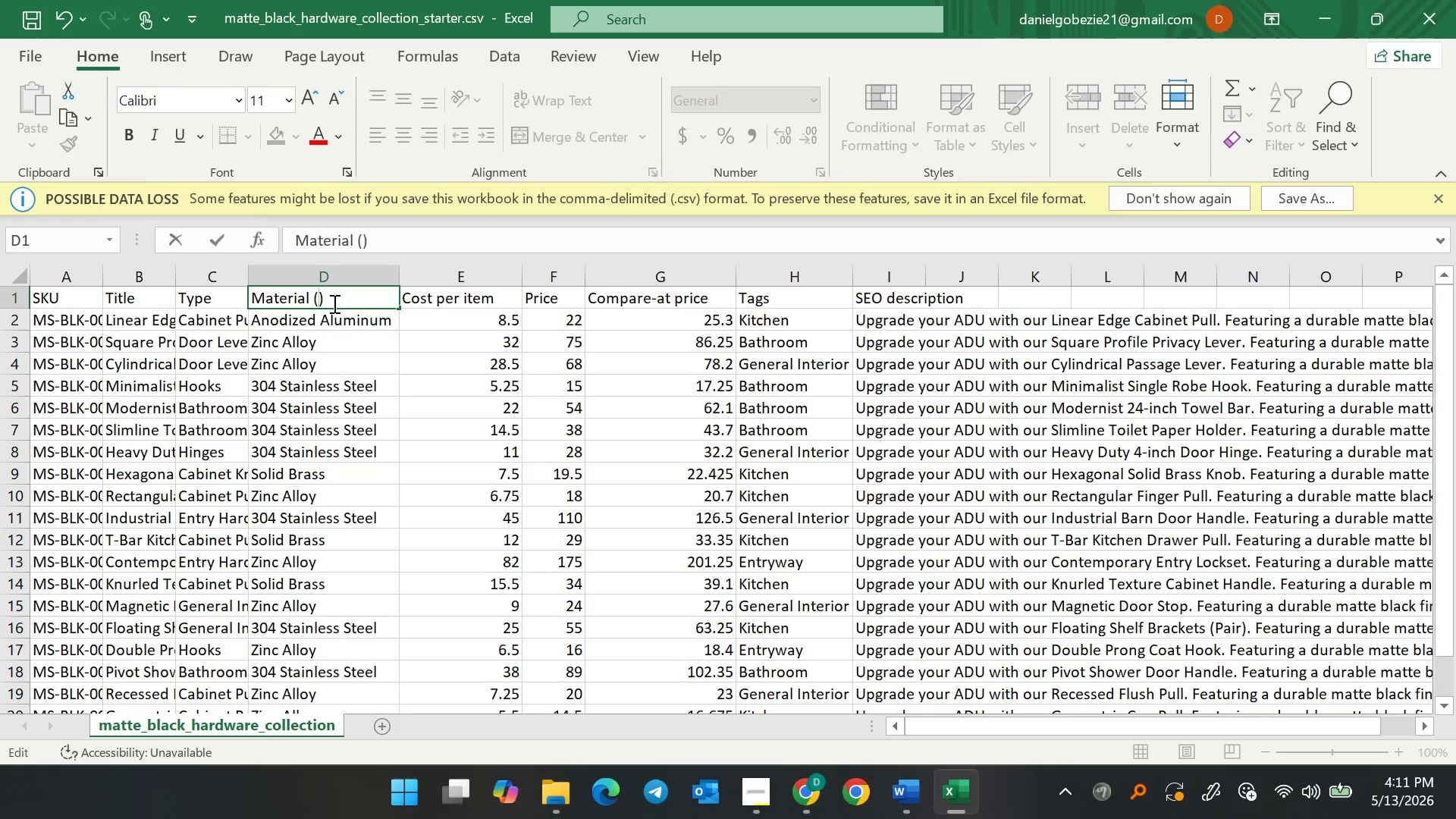 
type(product.metafields. )
key(Backspace)
type(custom)
 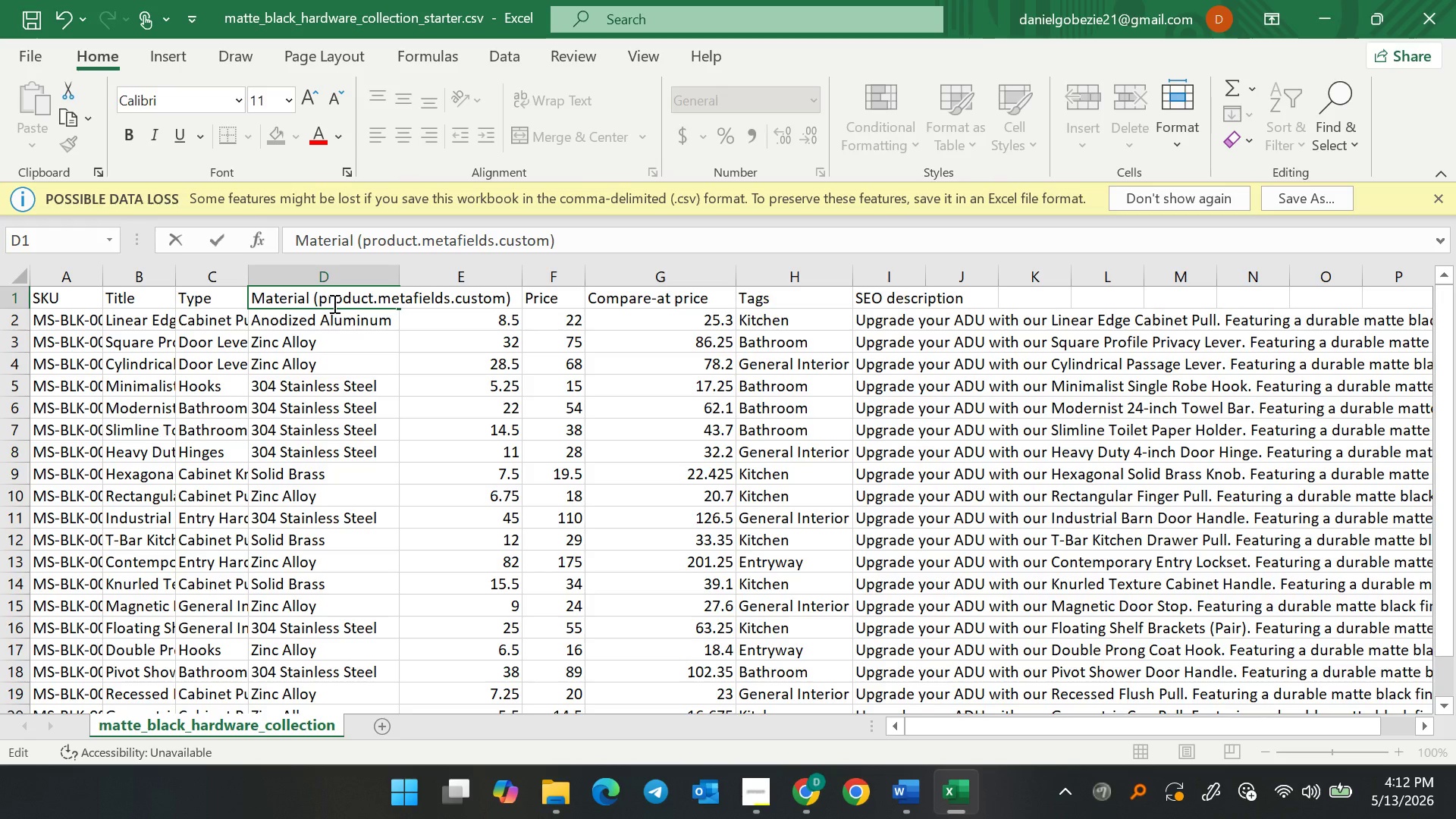 
type(.material)
 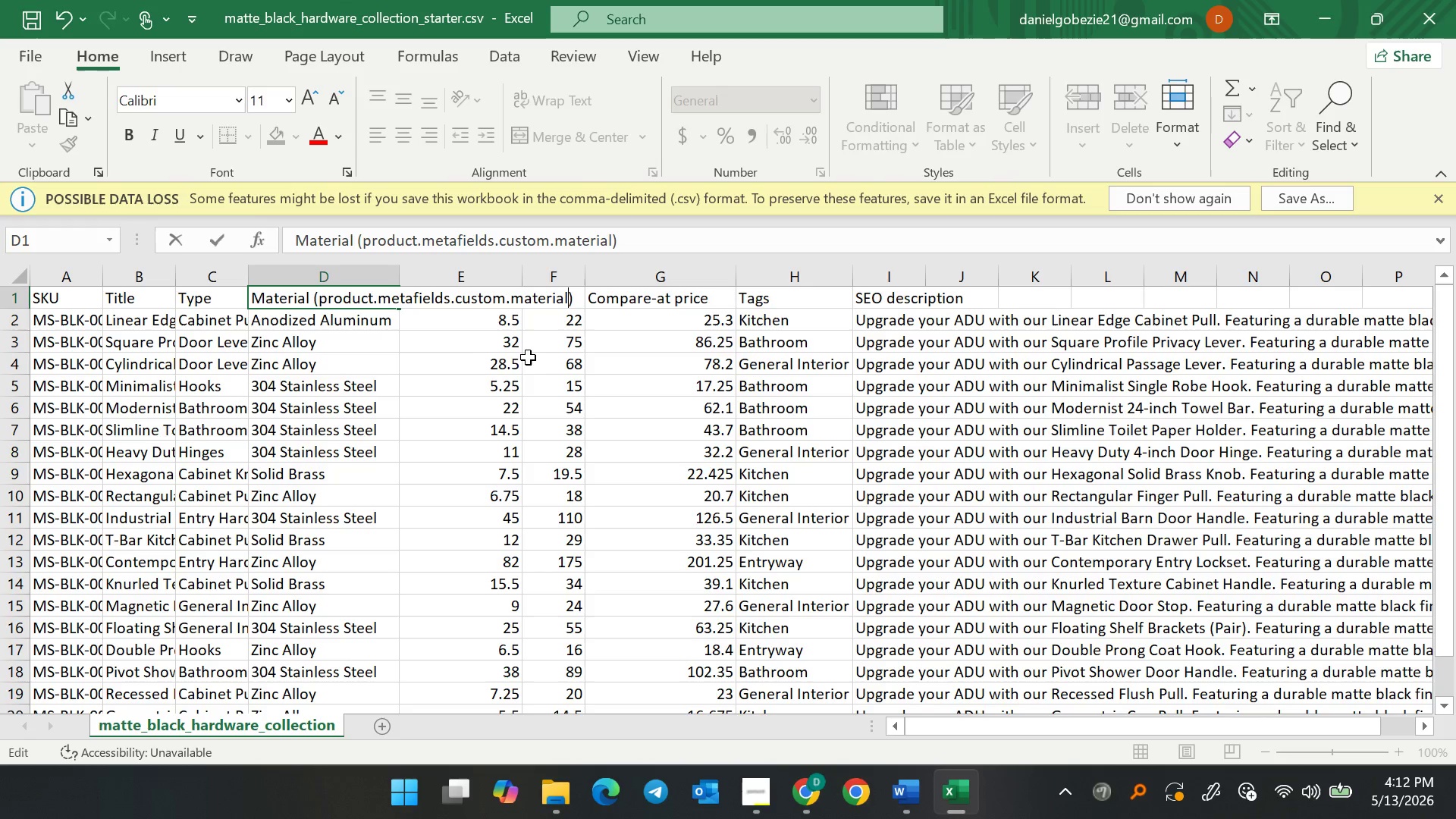 
wait(5.48)
 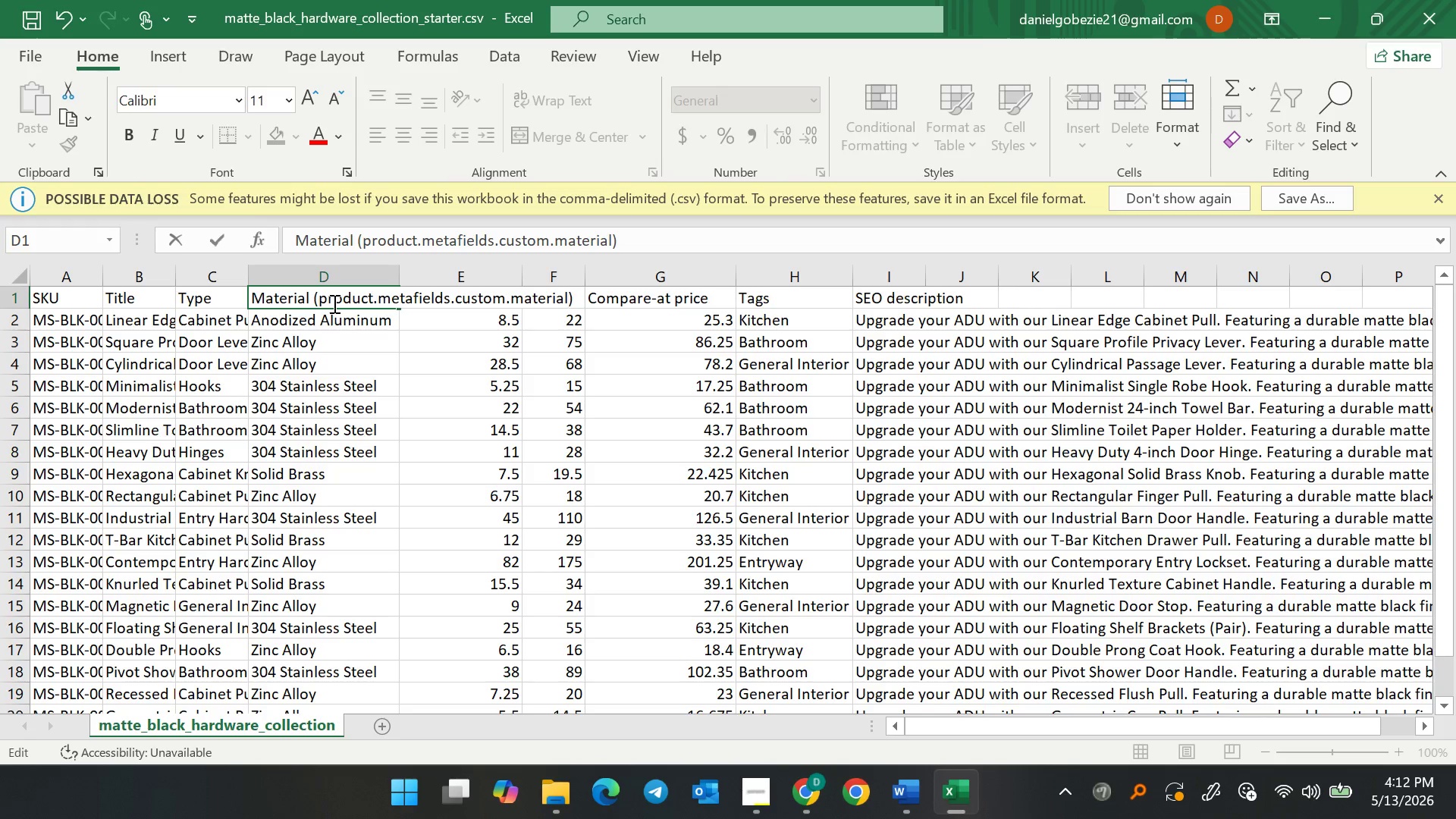 
left_click([337, 347])
 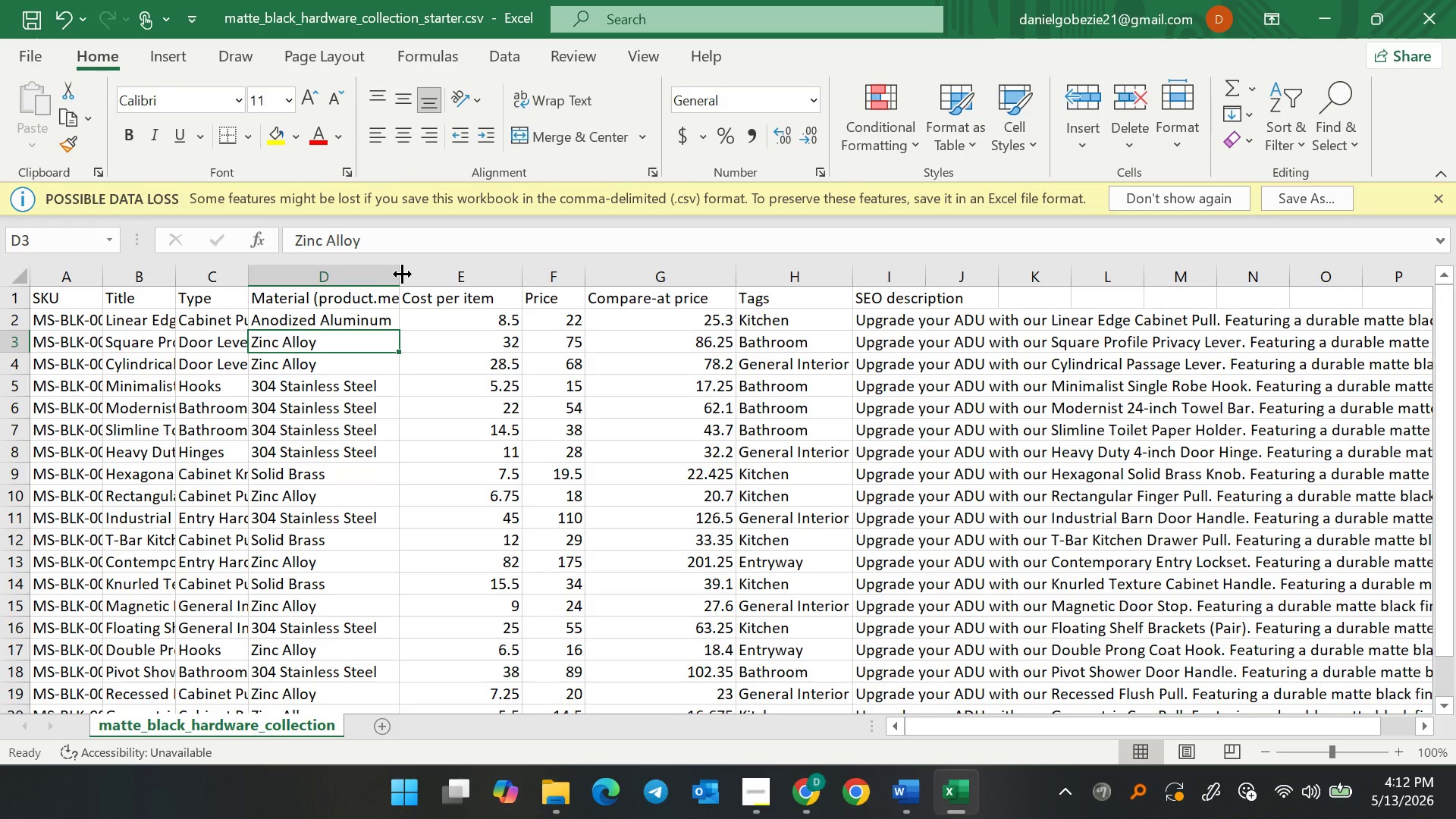 
left_click_drag(start_coordinate=[402, 274], to_coordinate=[496, 271])
 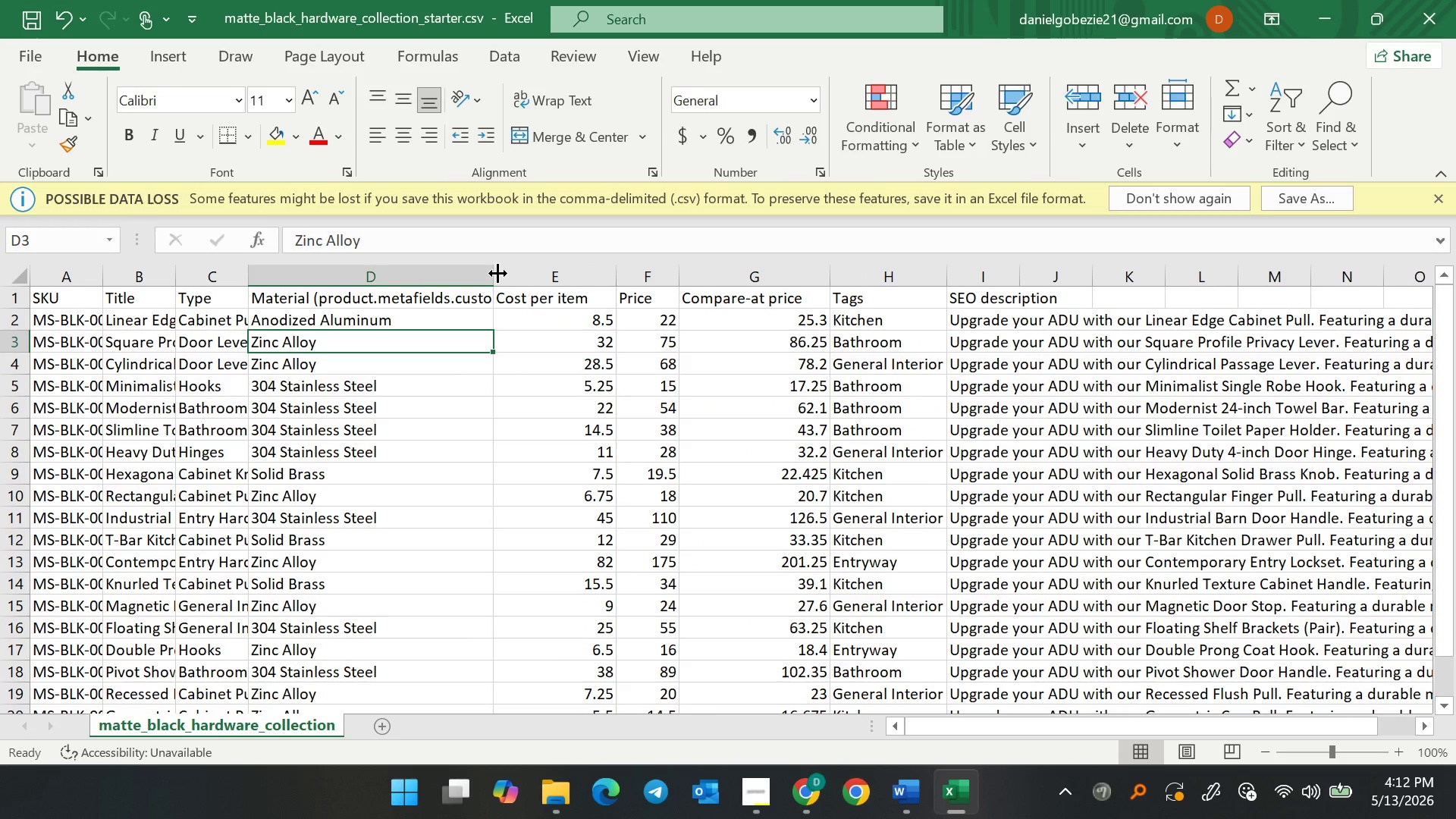 
left_click_drag(start_coordinate=[497, 273], to_coordinate=[525, 274])
 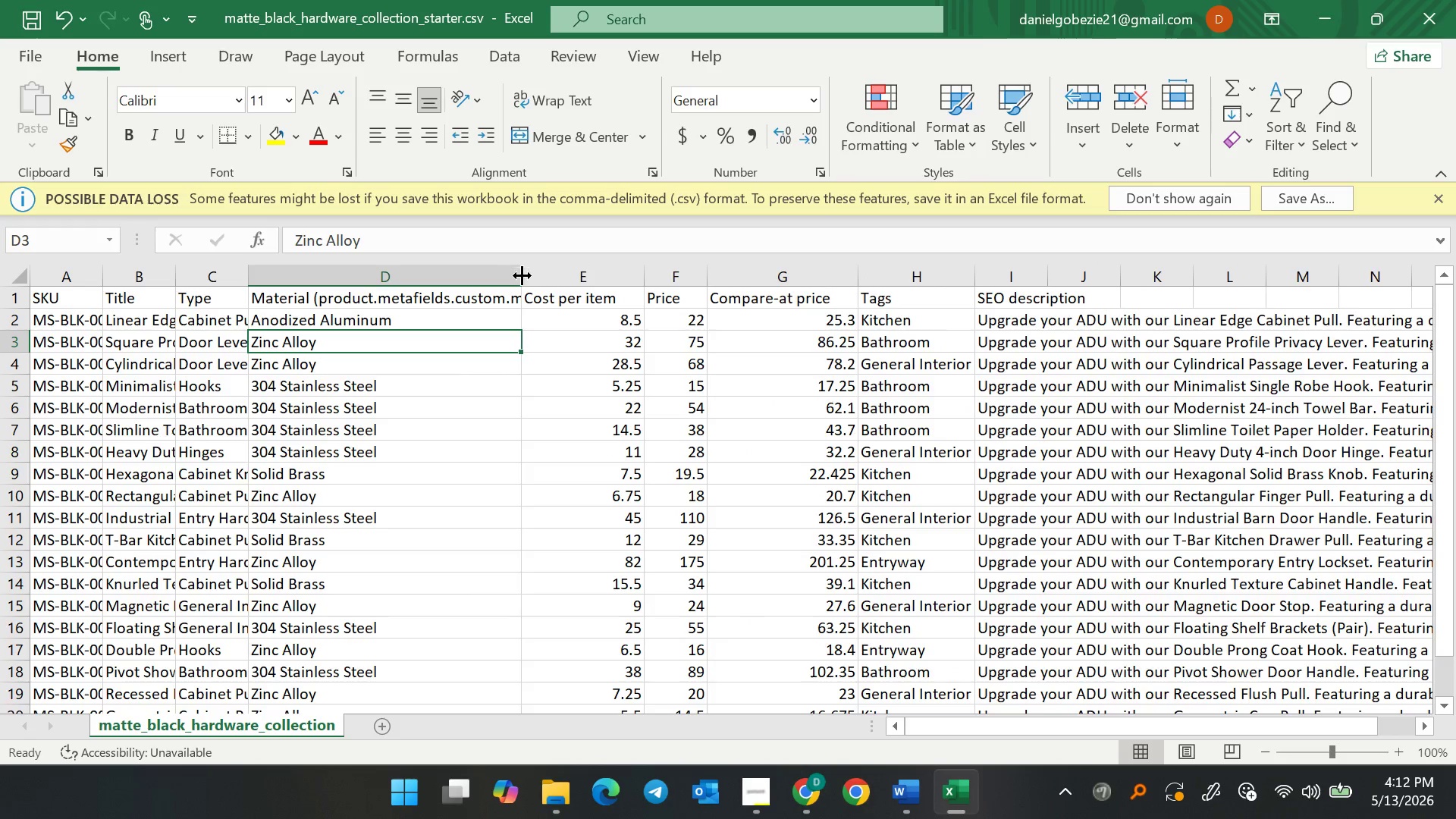 
left_click_drag(start_coordinate=[522, 275], to_coordinate=[585, 279])
 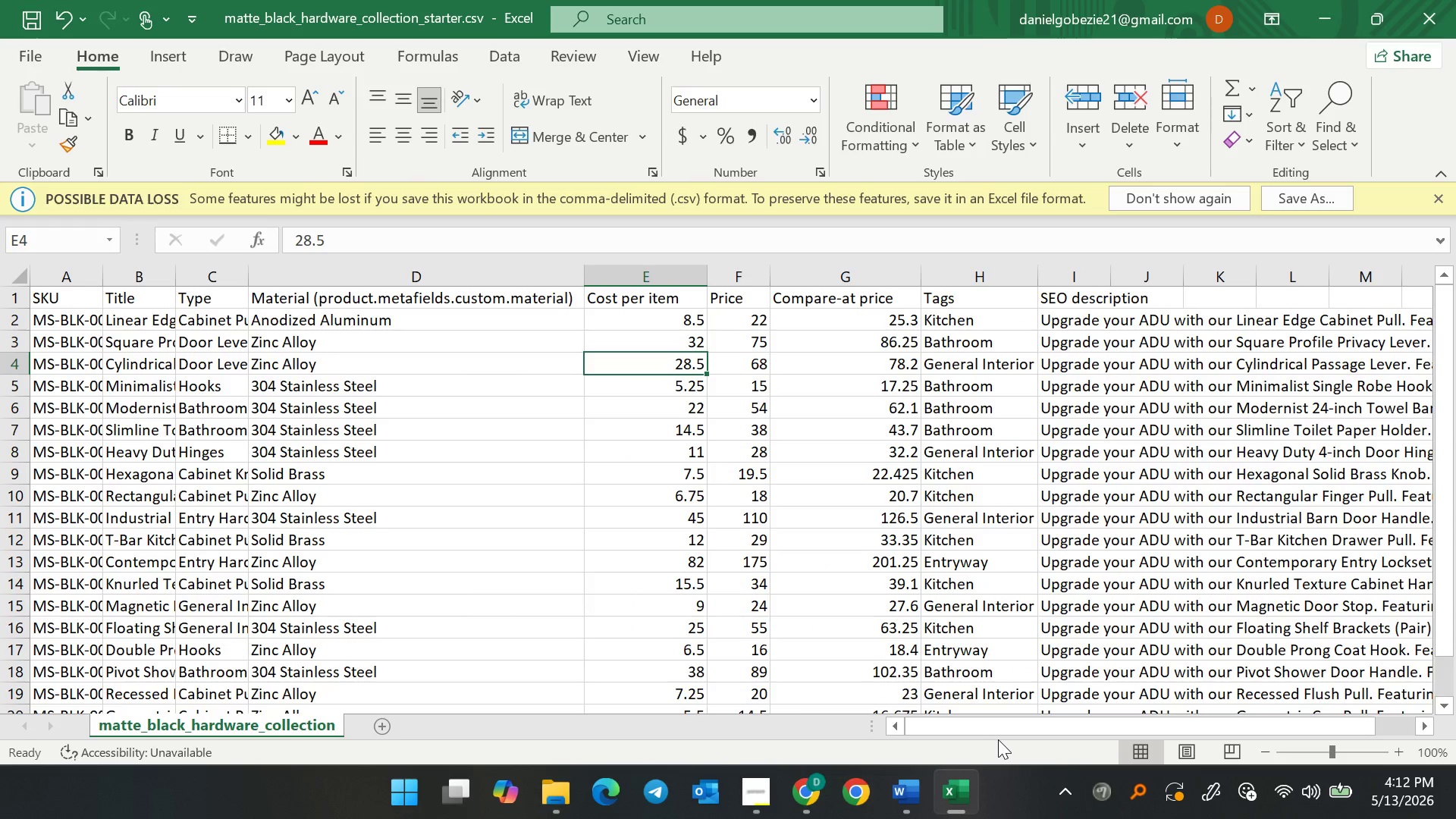 
wait(5.12)
 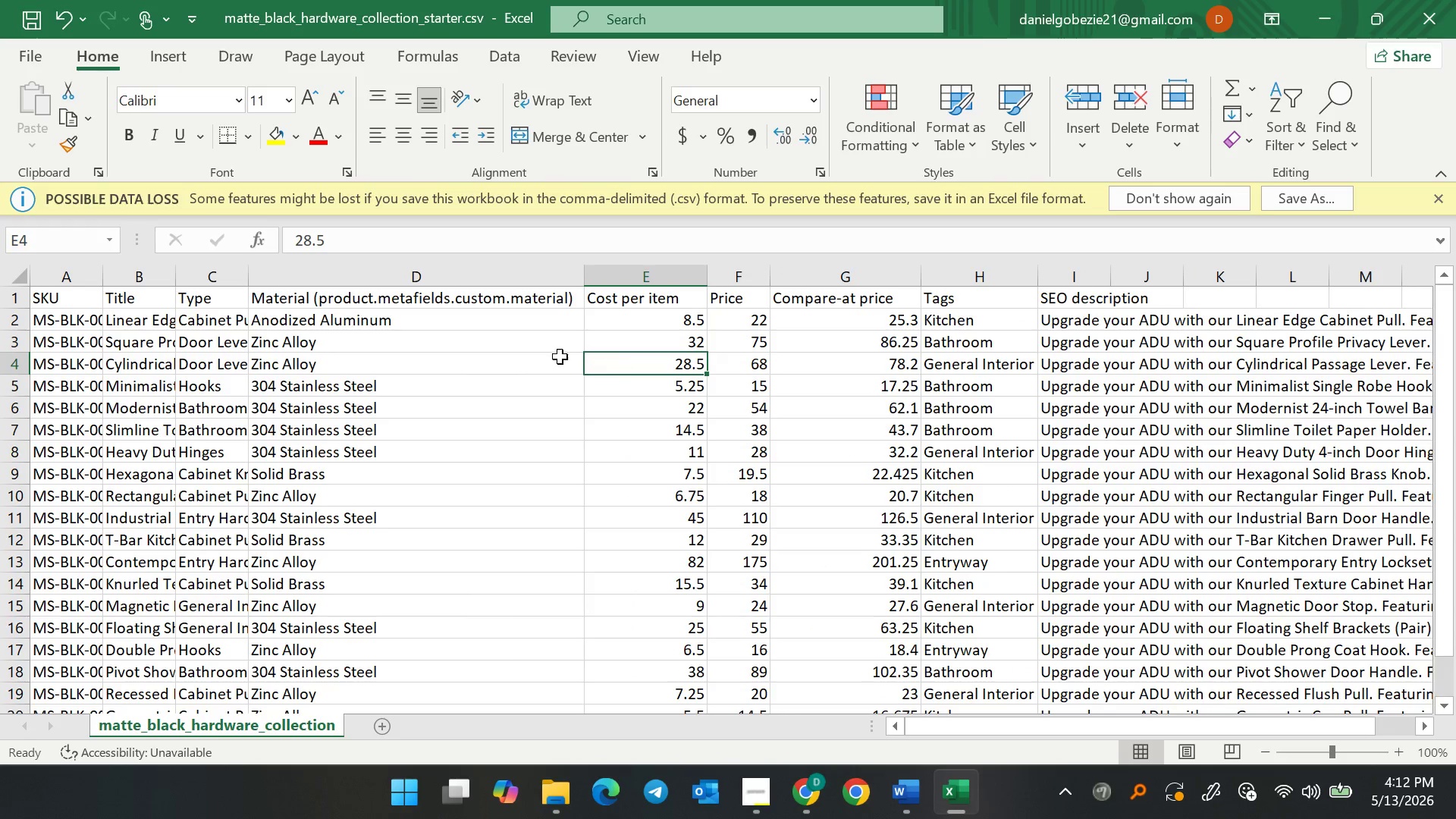 
left_click_drag(start_coordinate=[999, 727], to_coordinate=[1310, 715])
 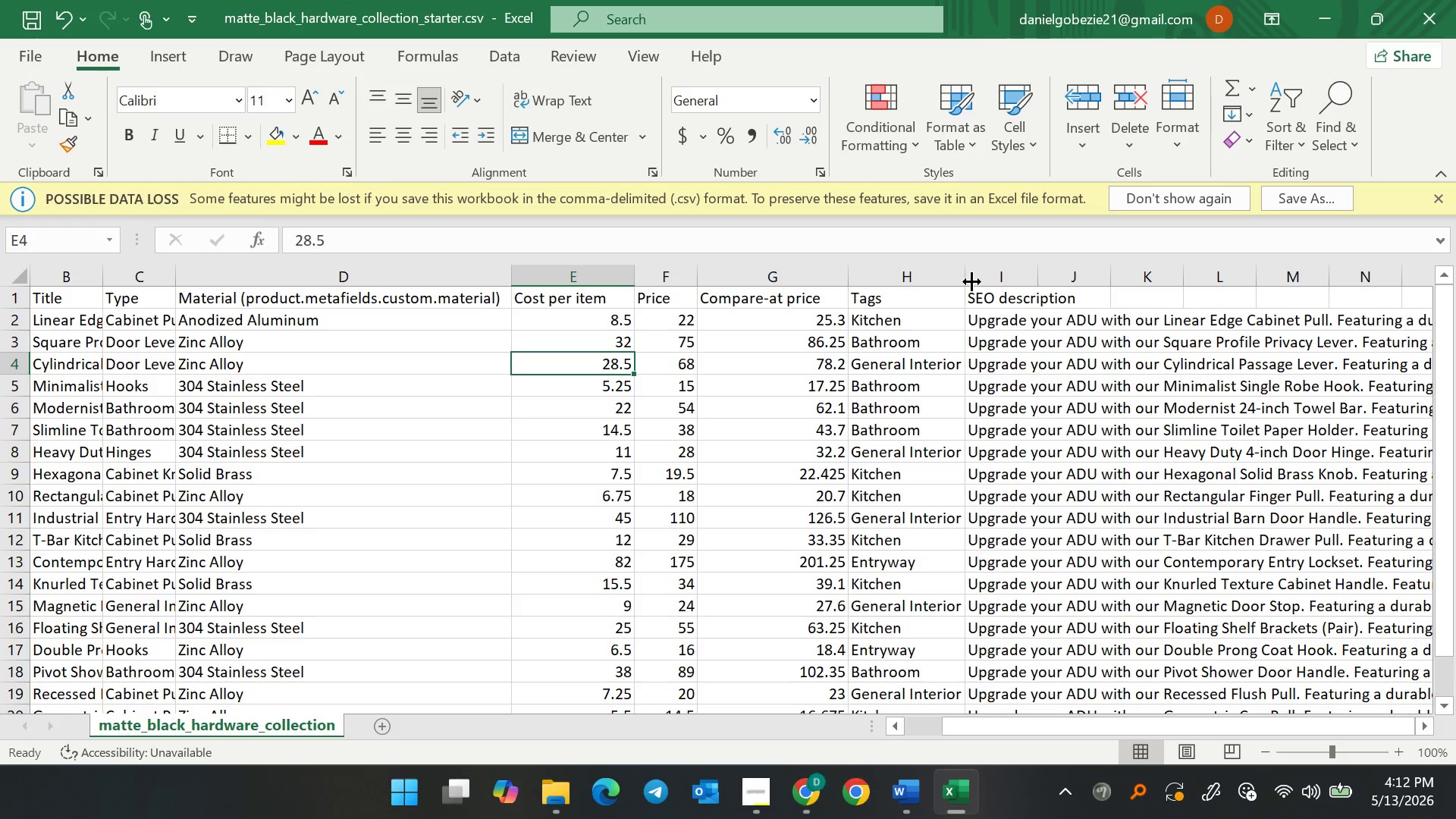 
left_click_drag(start_coordinate=[967, 281], to_coordinate=[1163, 298])
 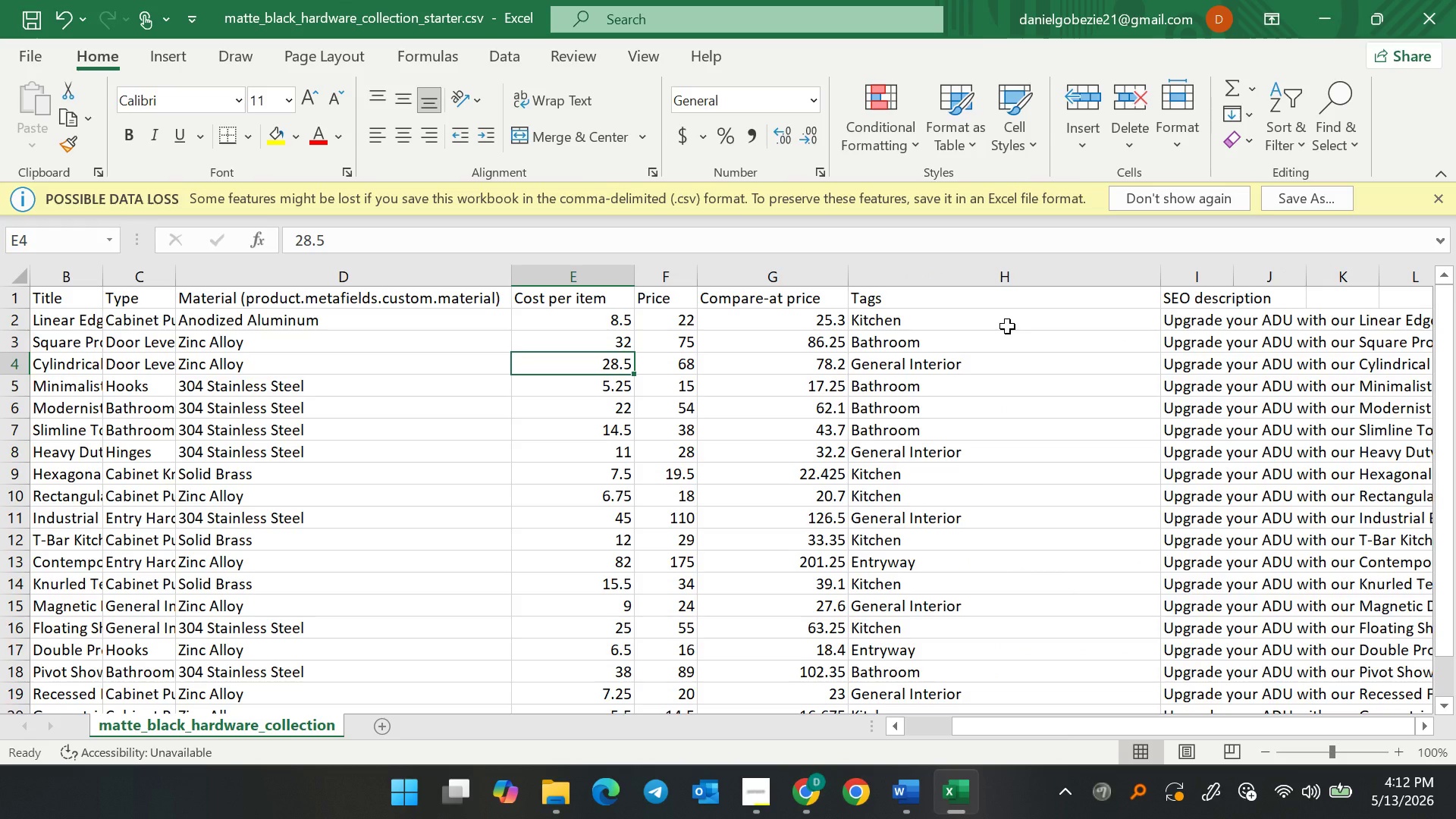 
wait(11.58)
 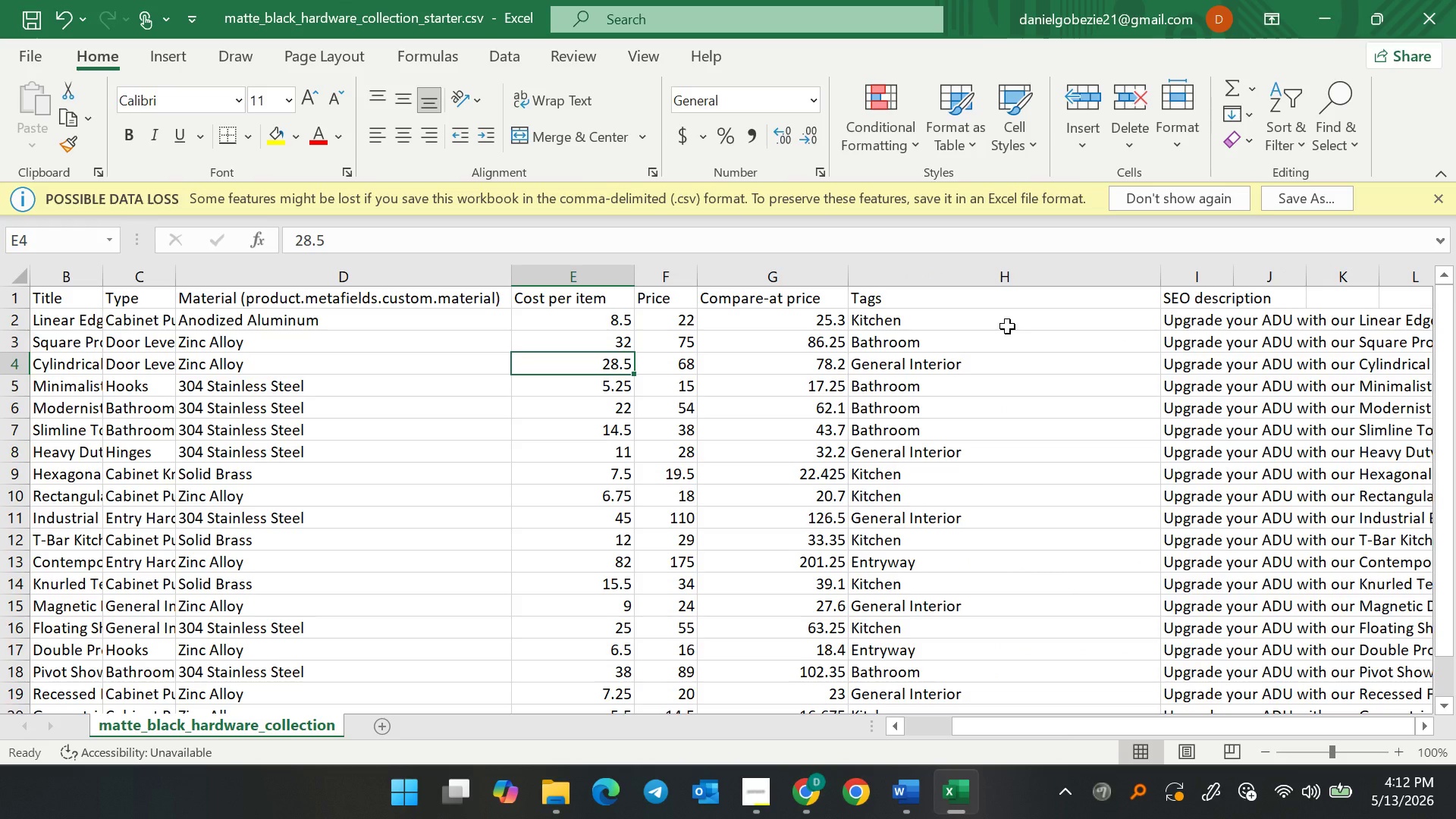 
double_click([868, 320])
 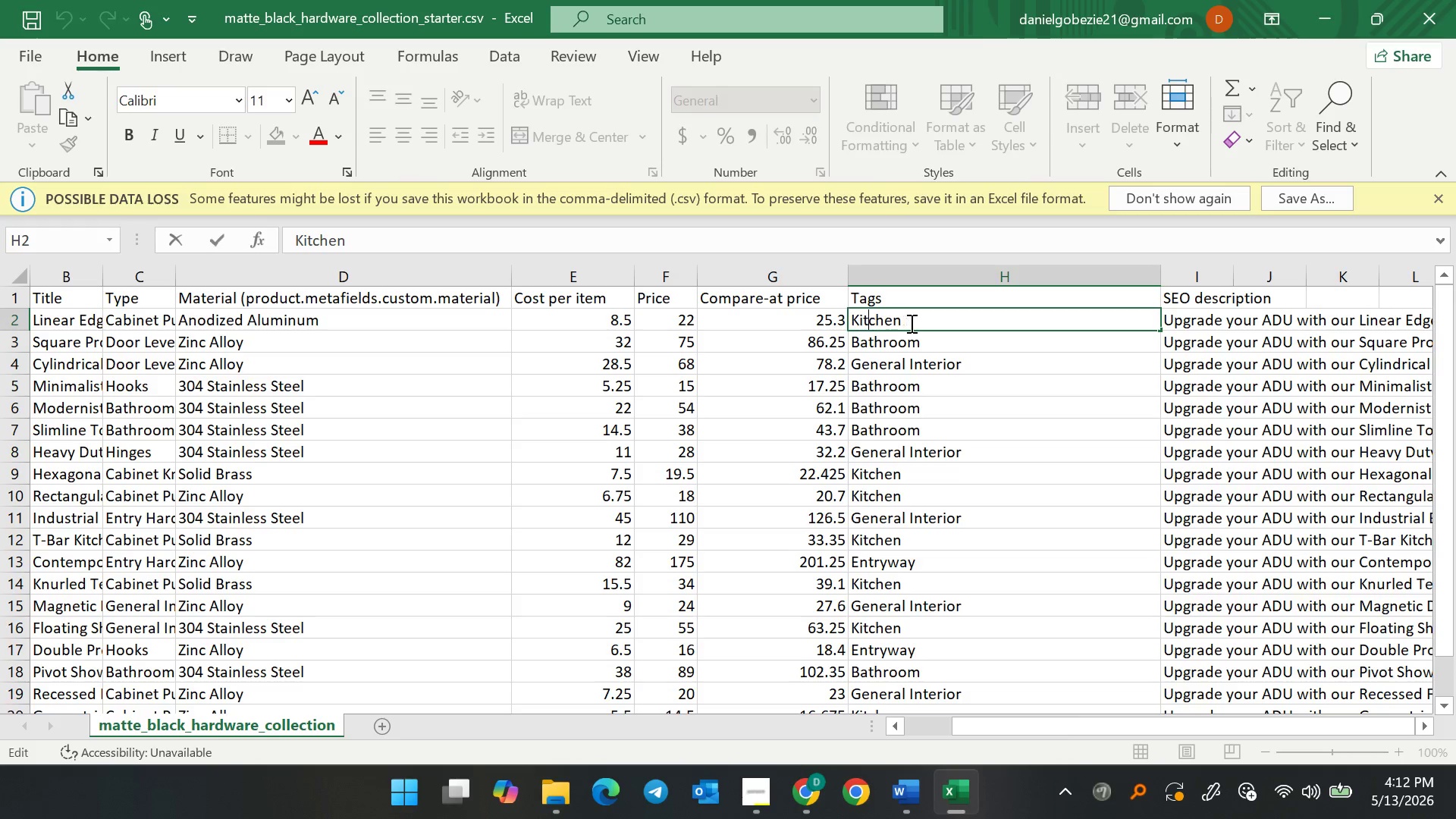 
triple_click([910, 323])
 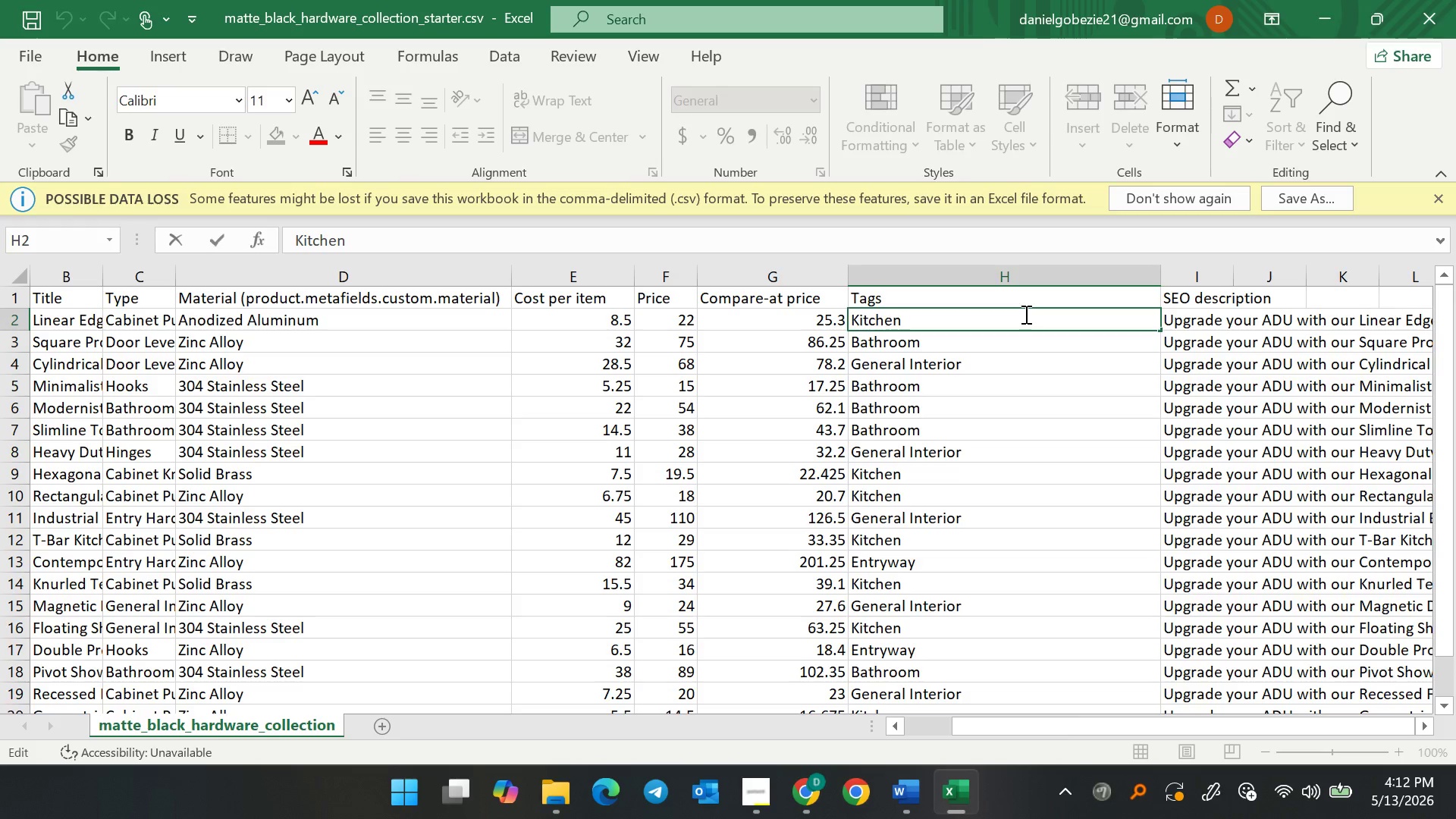 
type(, Matte Blak)
key(Backspace)
type(ck Essentials, )
 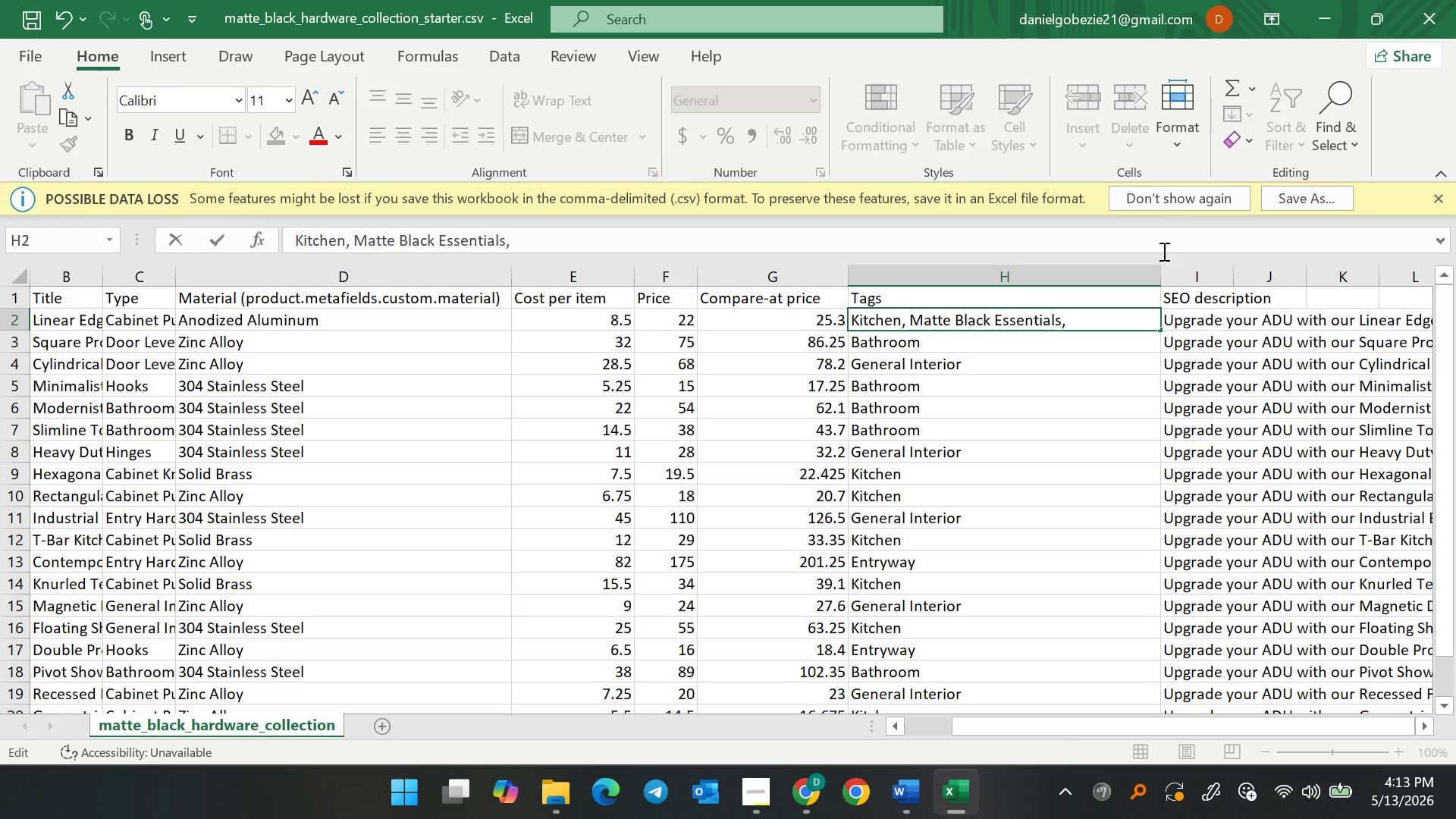 
left_click([1144, 289])
 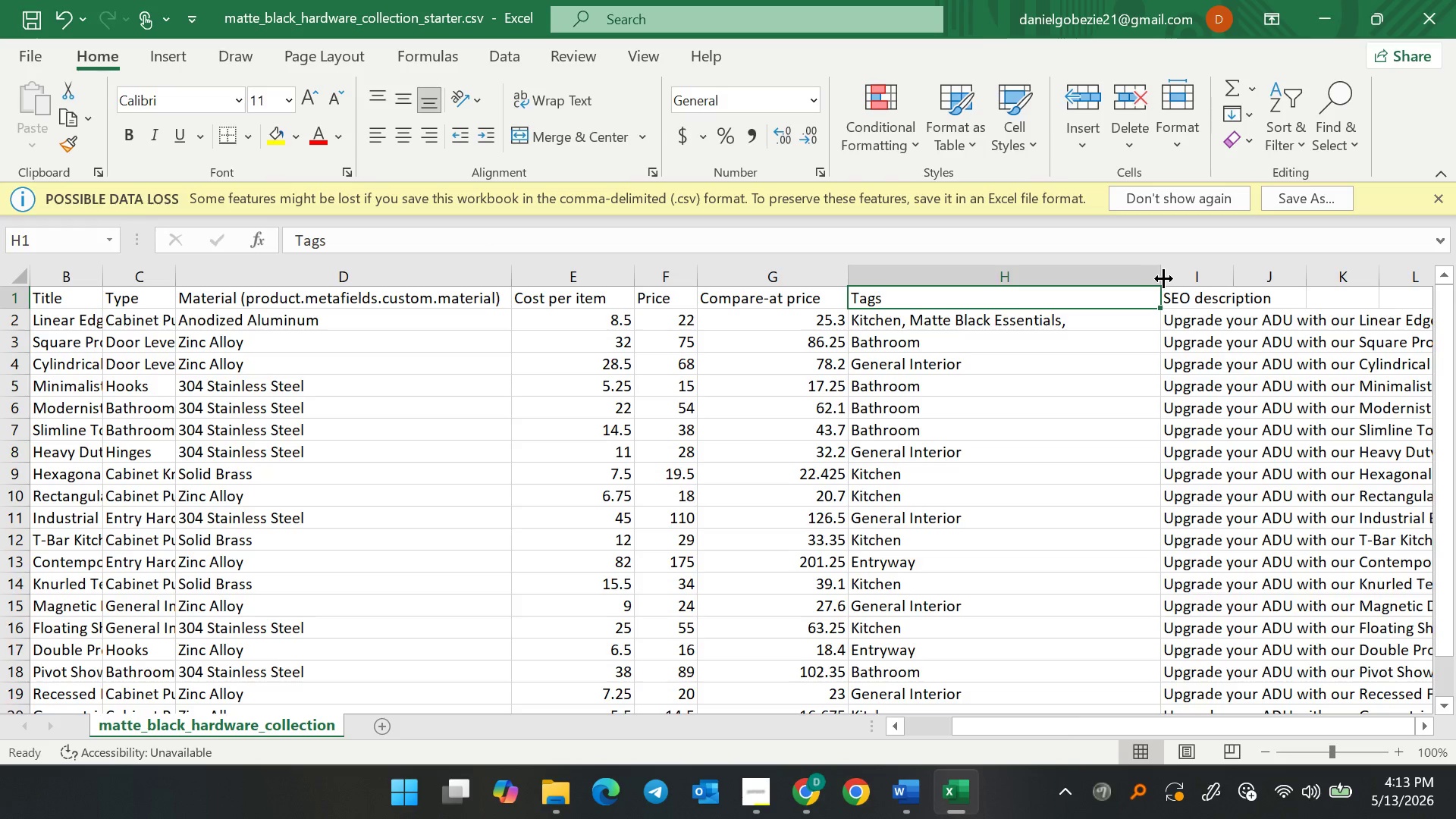 
left_click_drag(start_coordinate=[1163, 278], to_coordinate=[1235, 281])
 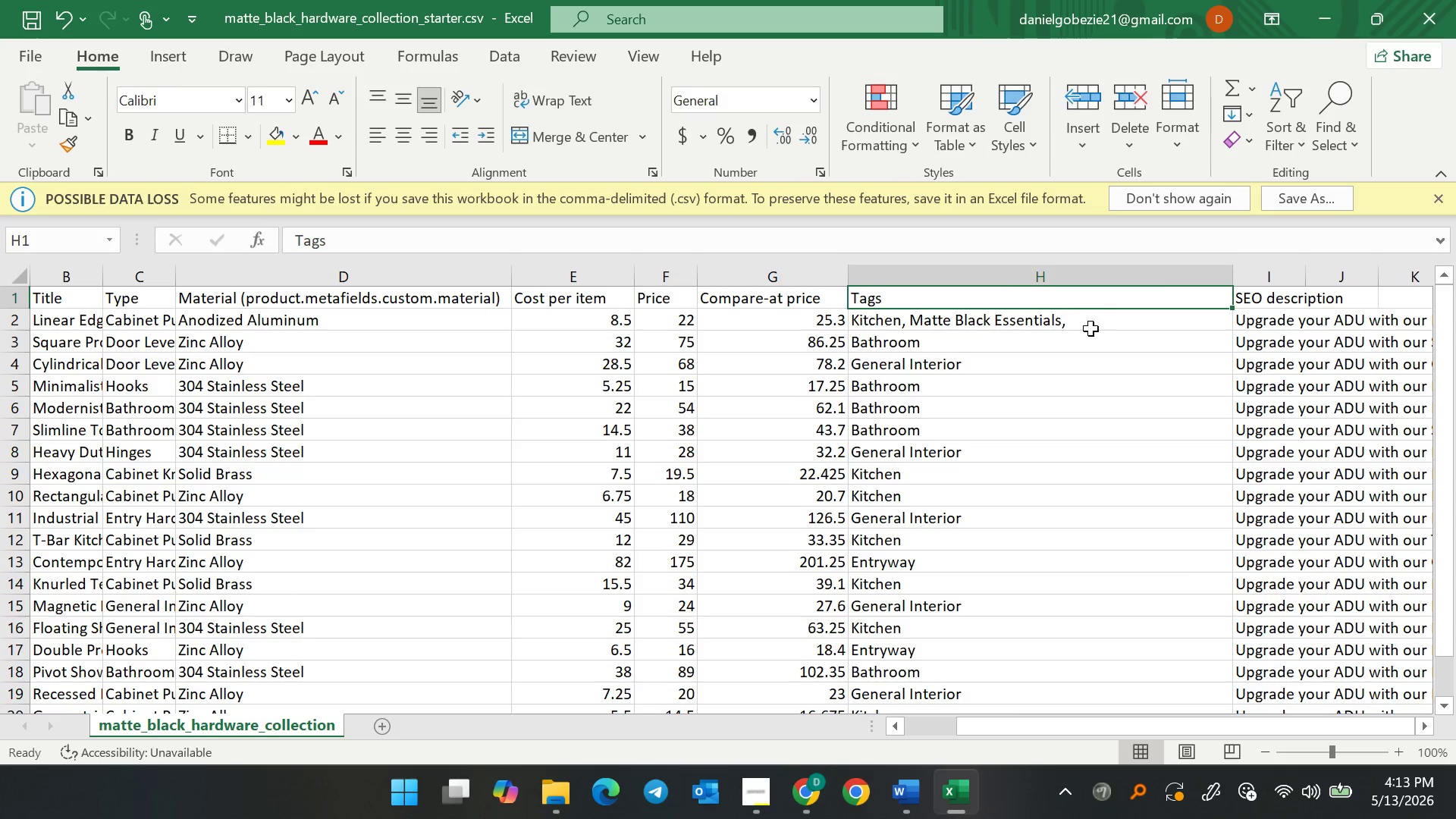 
left_click([1087, 331])
 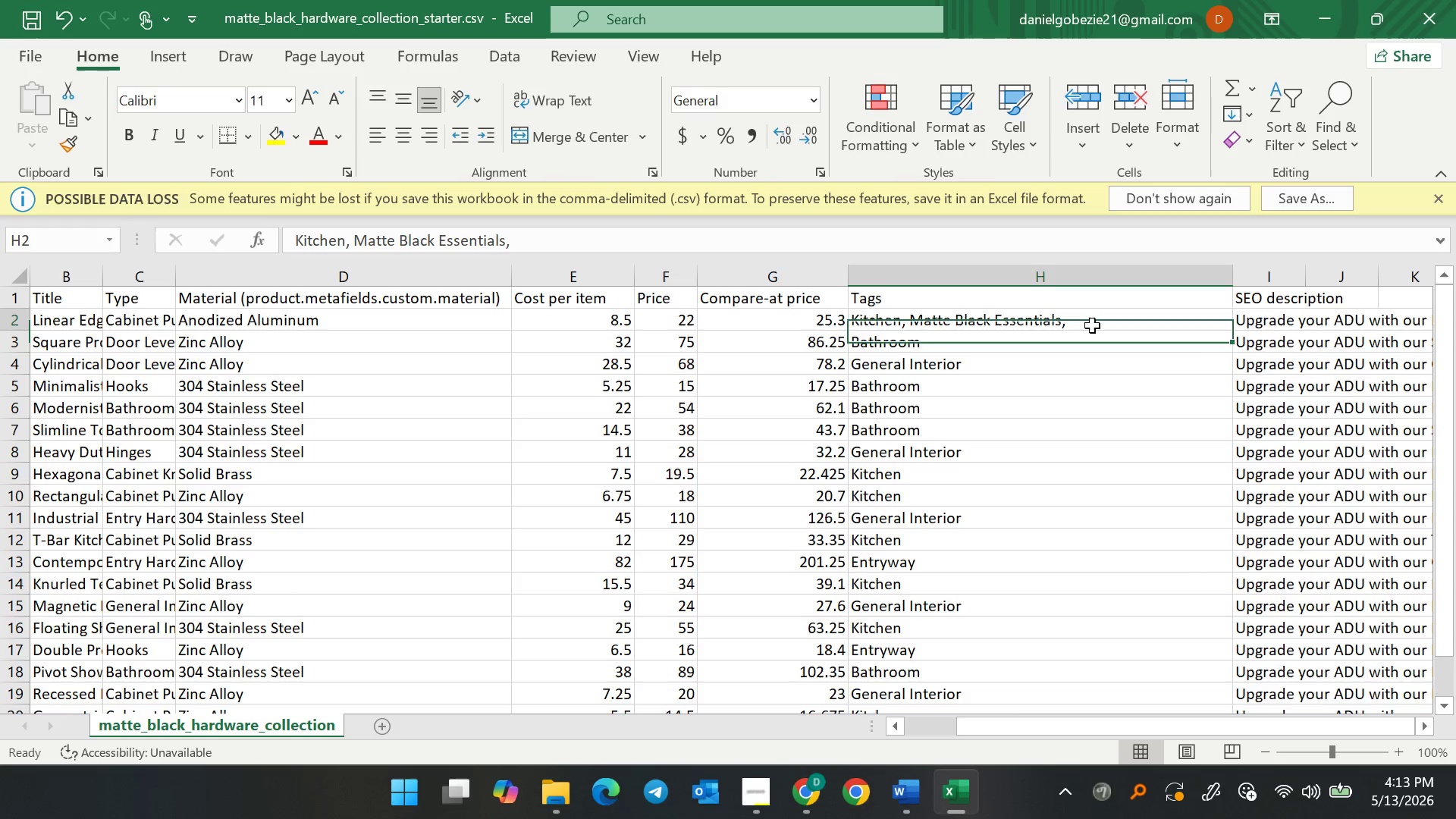 
double_click([1092, 325])
 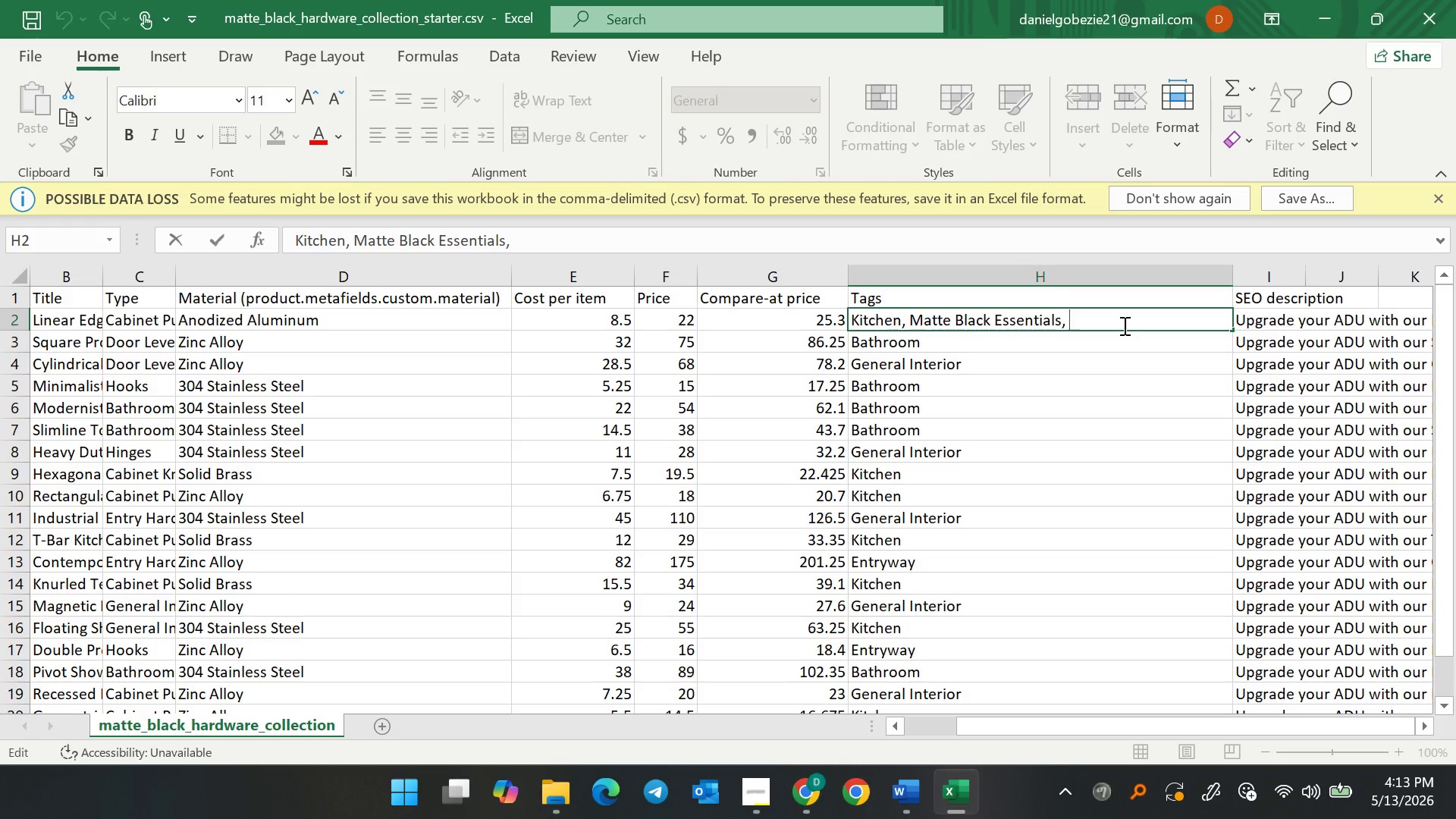 
wait(11.08)
 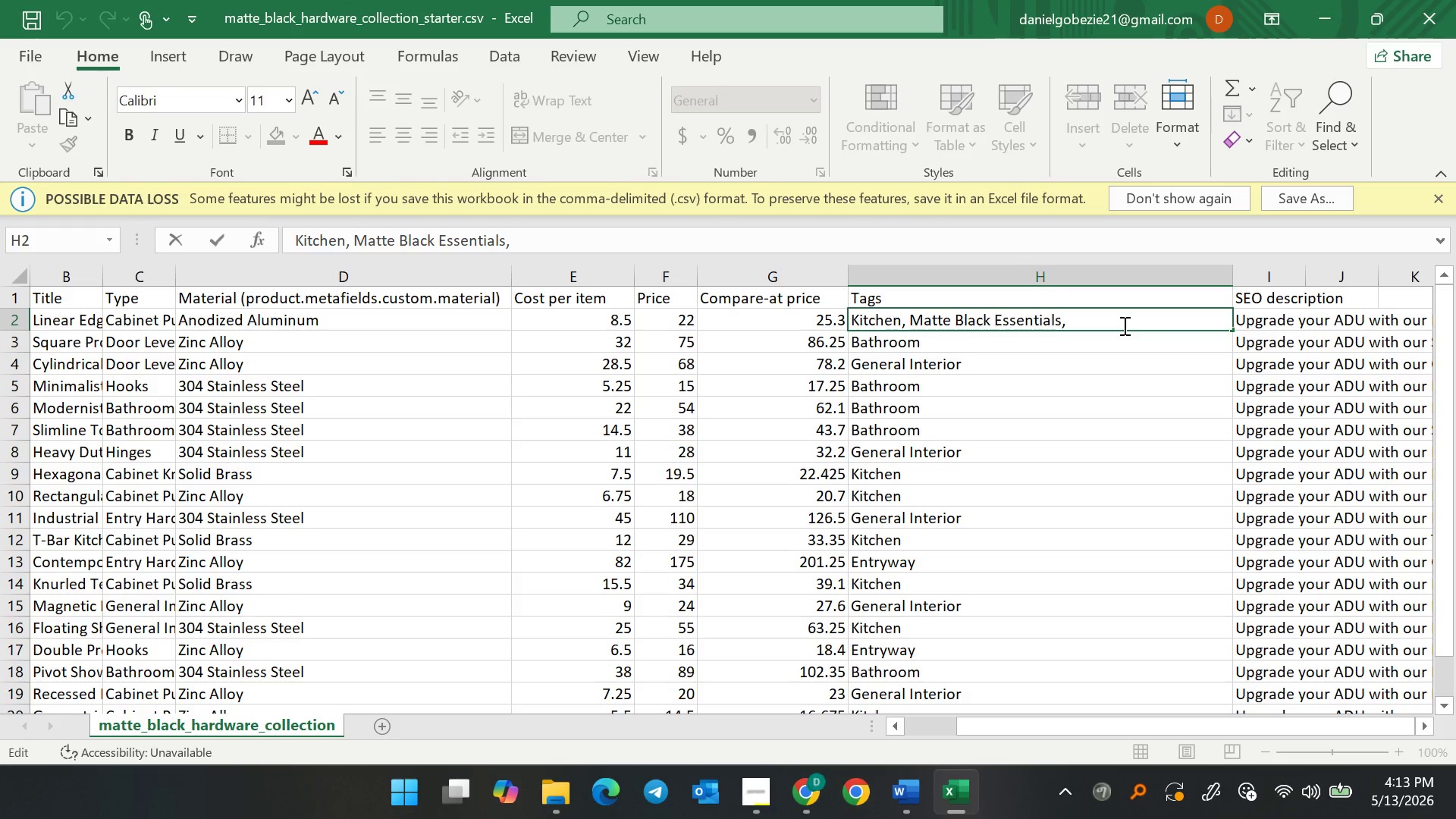 
type(Cai)
key(Backspace)
type(biner)
key(Backspace)
type(t Pulls, Modern ADU, Minimalist, Luxury Hardware)
 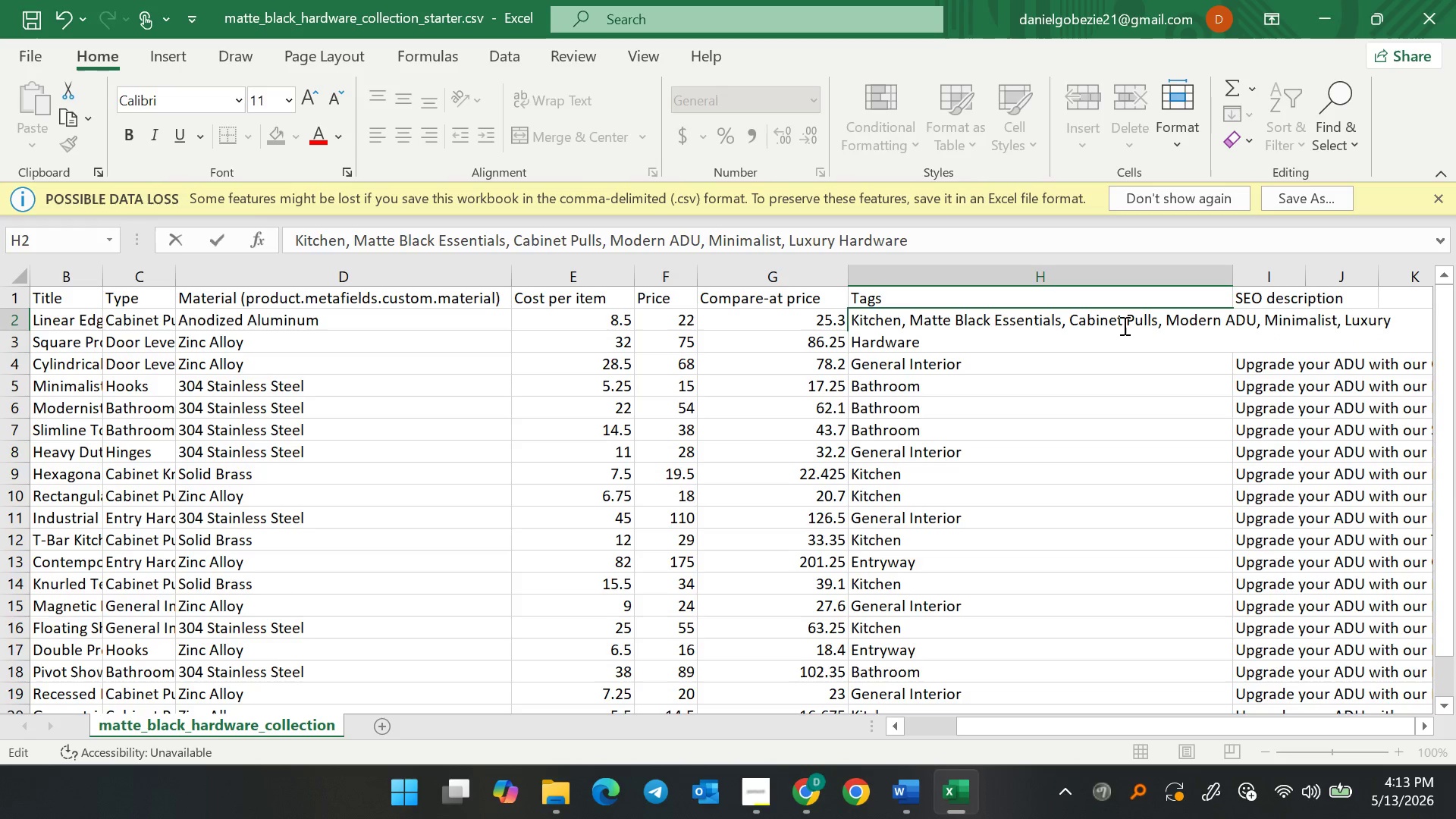 
left_click_drag(start_coordinate=[1061, 319], to_coordinate=[909, 317])
 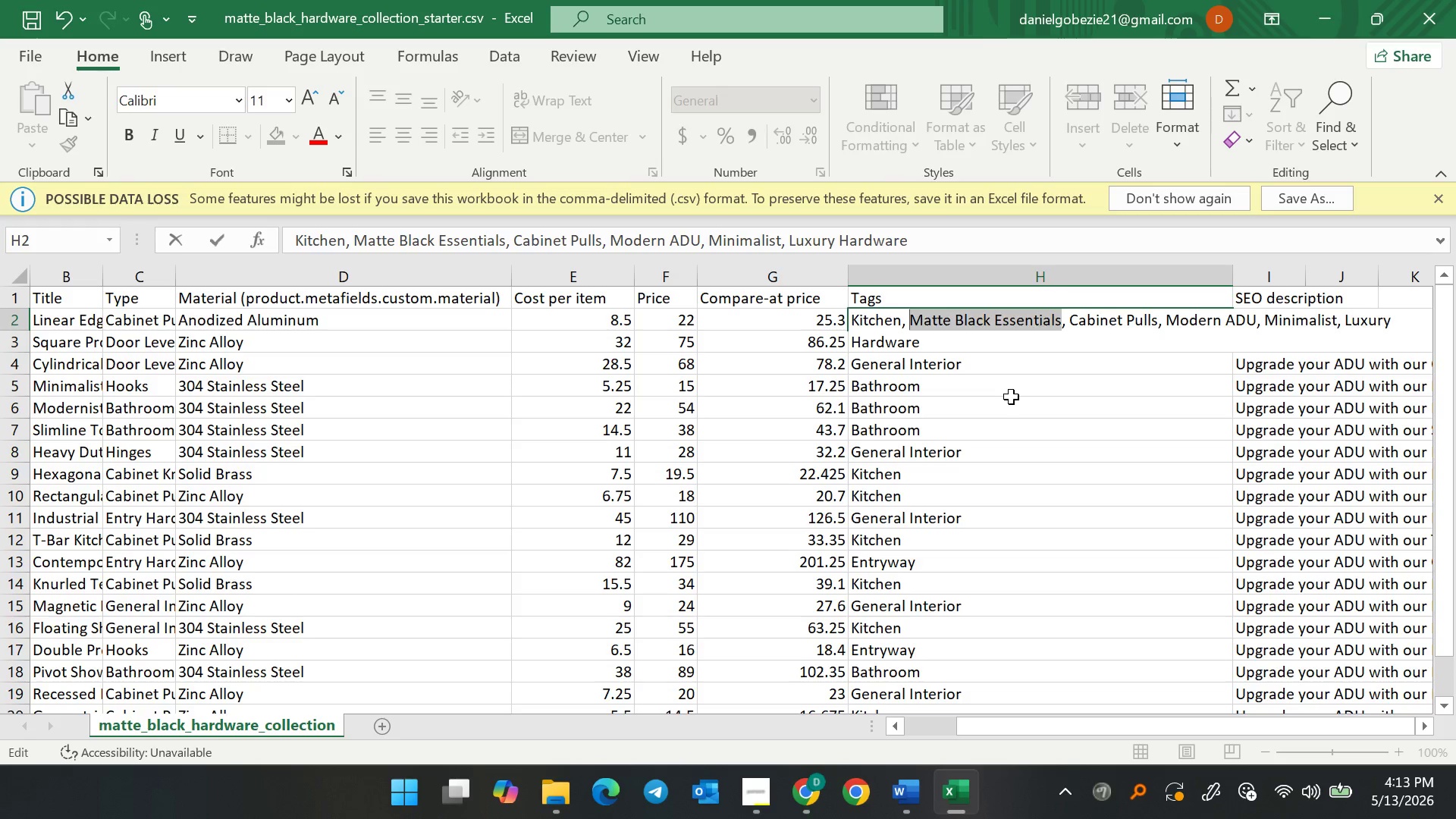 
hold_key(key=ShiftLeft, duration=0.52)
 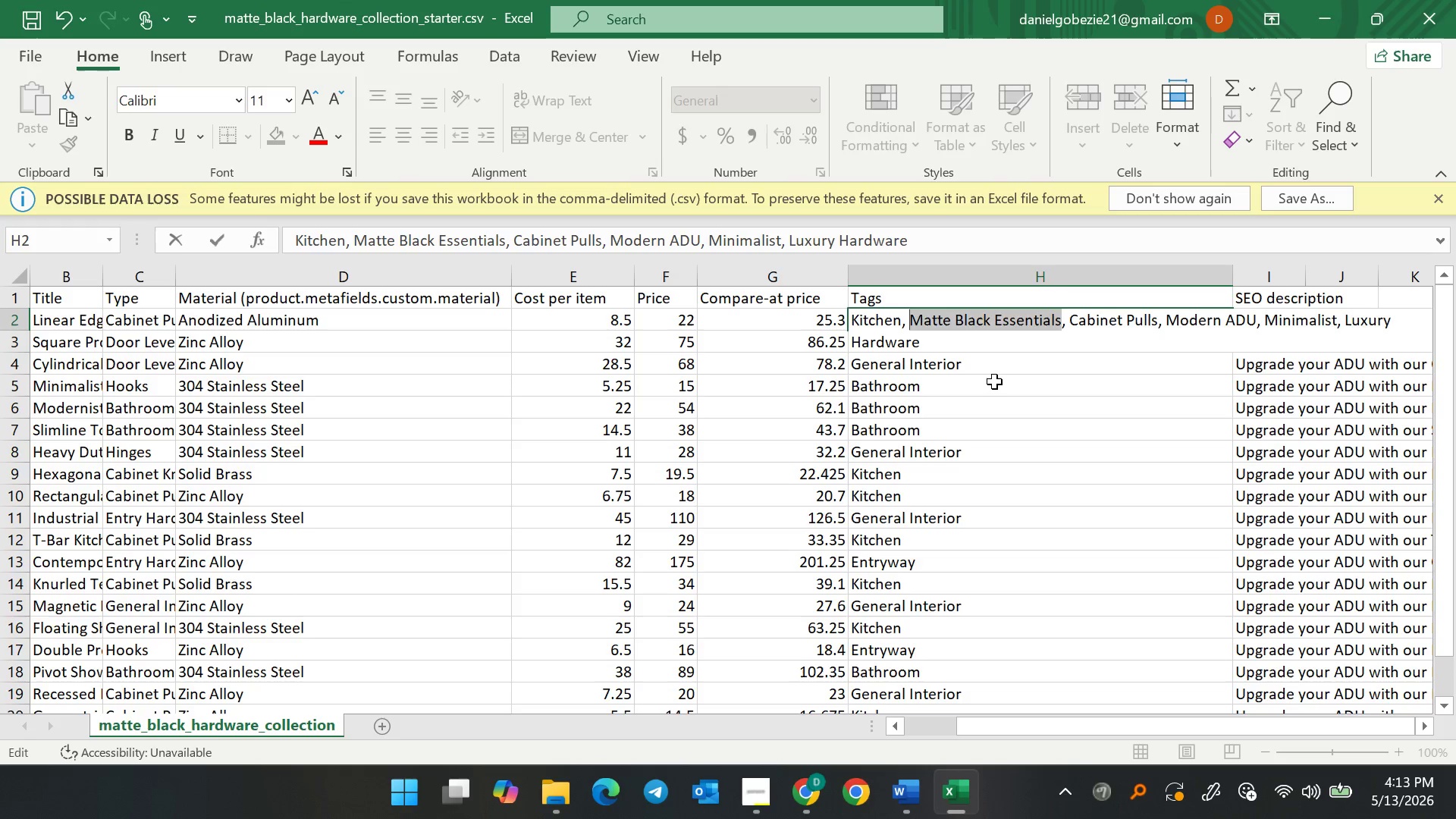 
key(Control+C)
 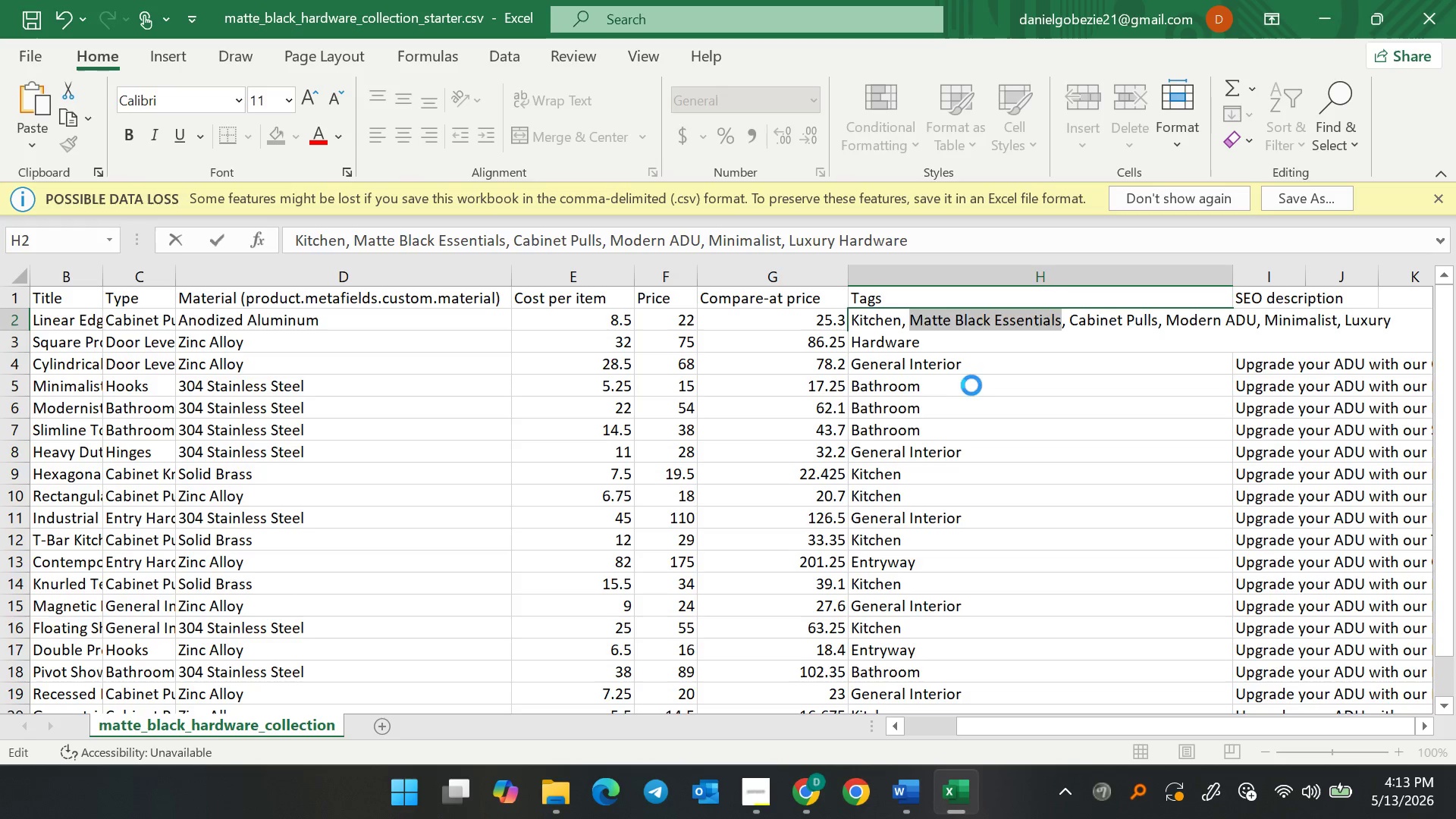 
key(Control+C)
 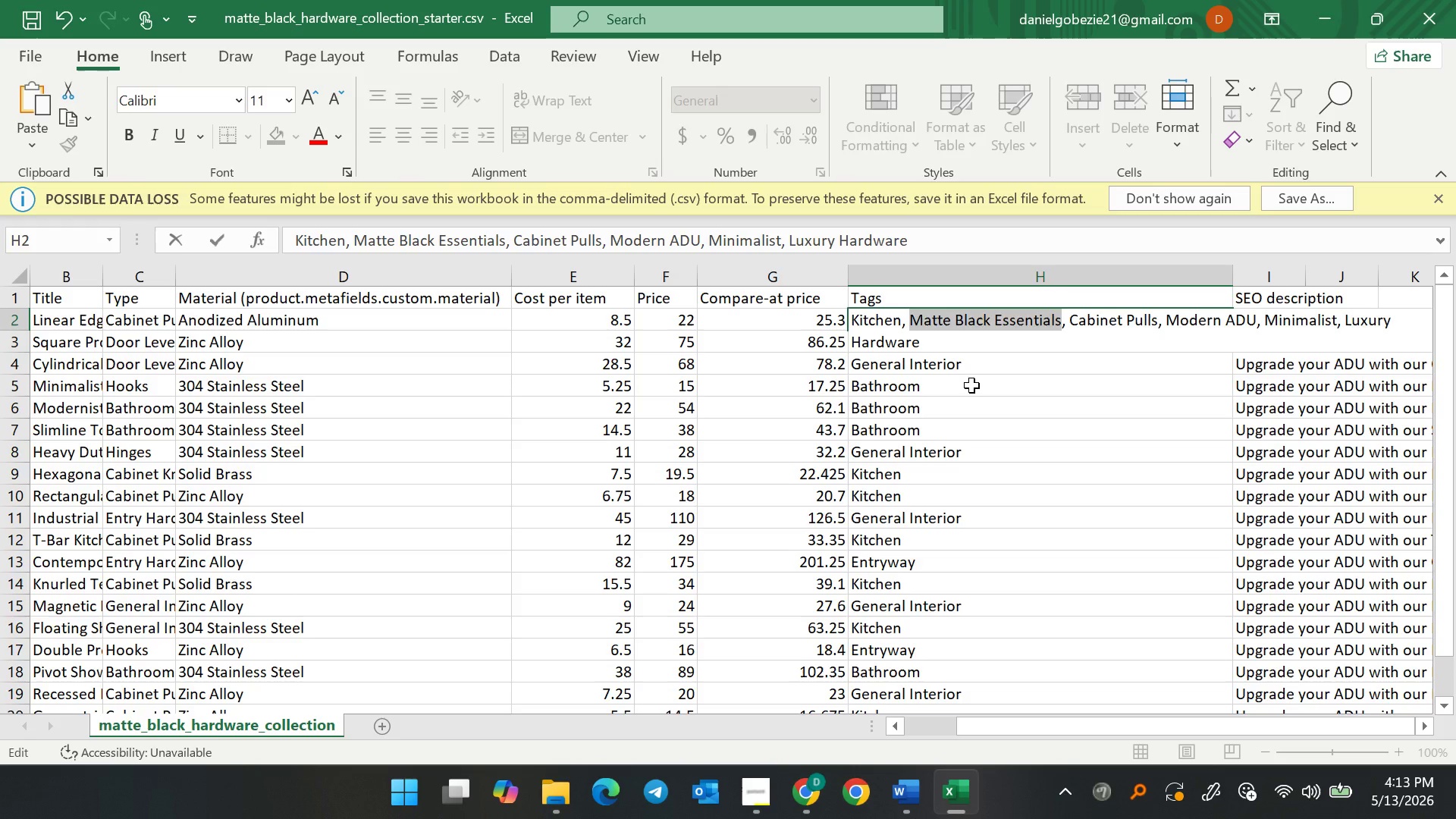 
key(Control+C)
 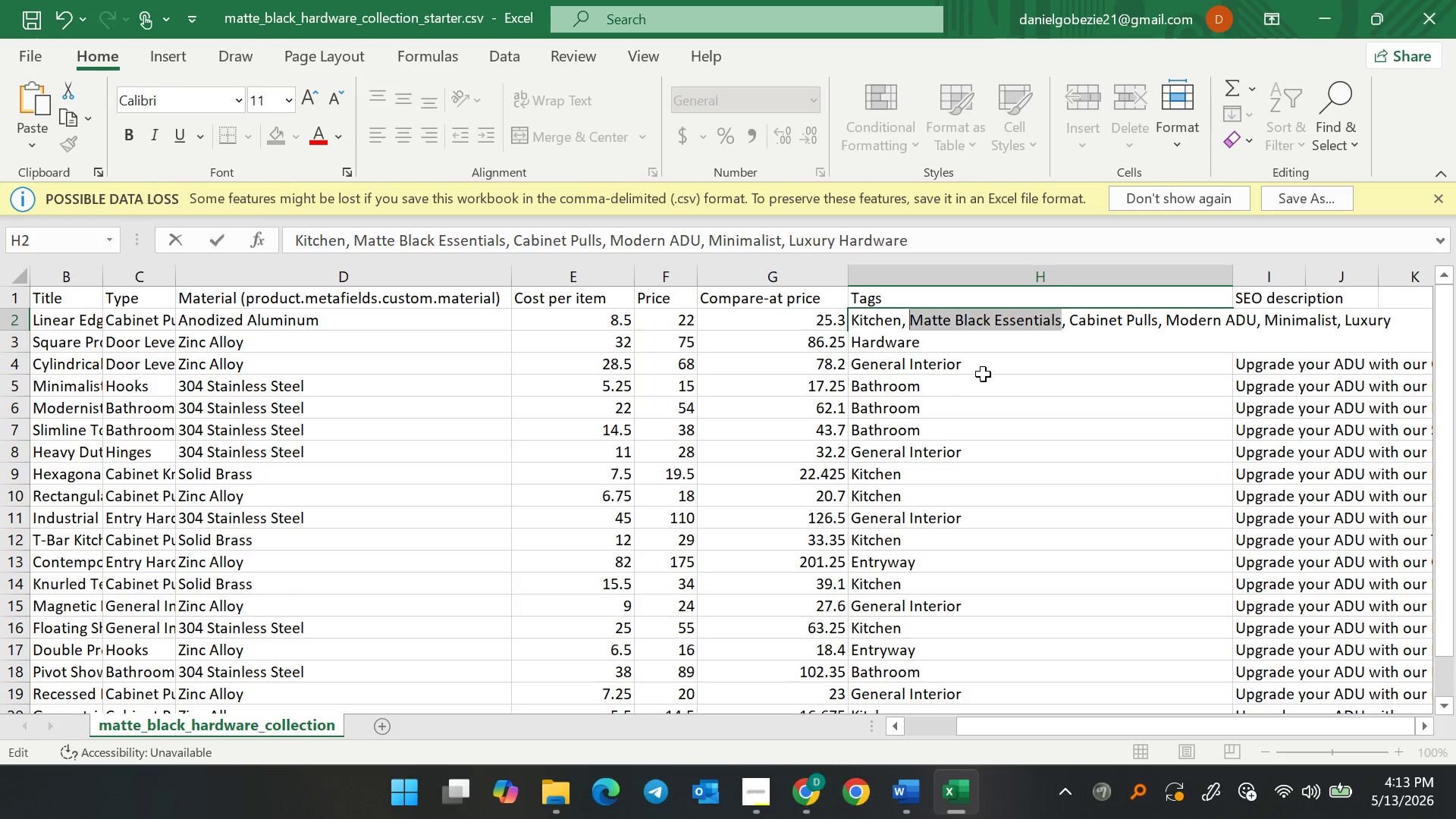 
left_click([983, 374])
 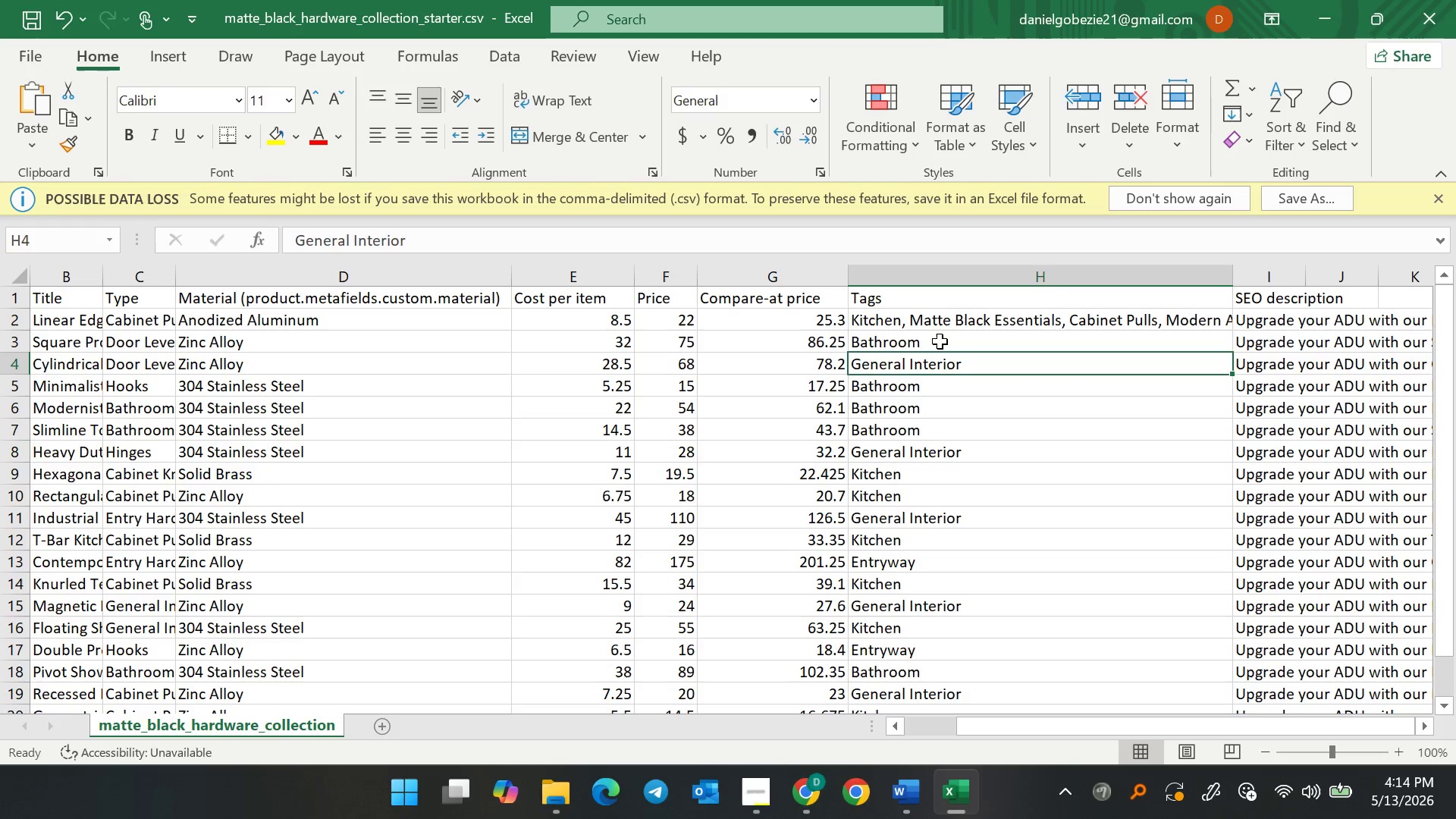 
double_click([940, 341])
 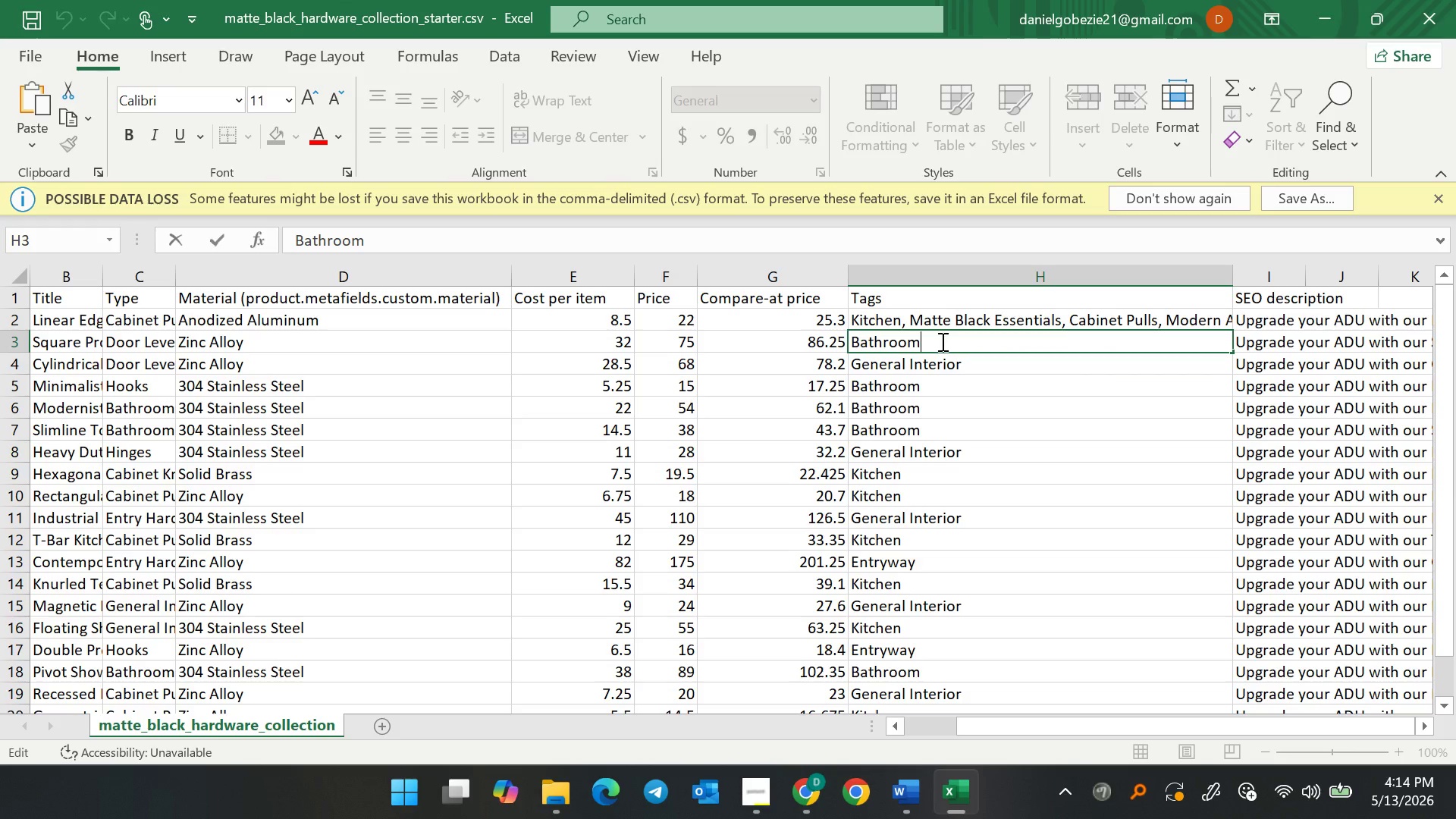 
key(Comma)
 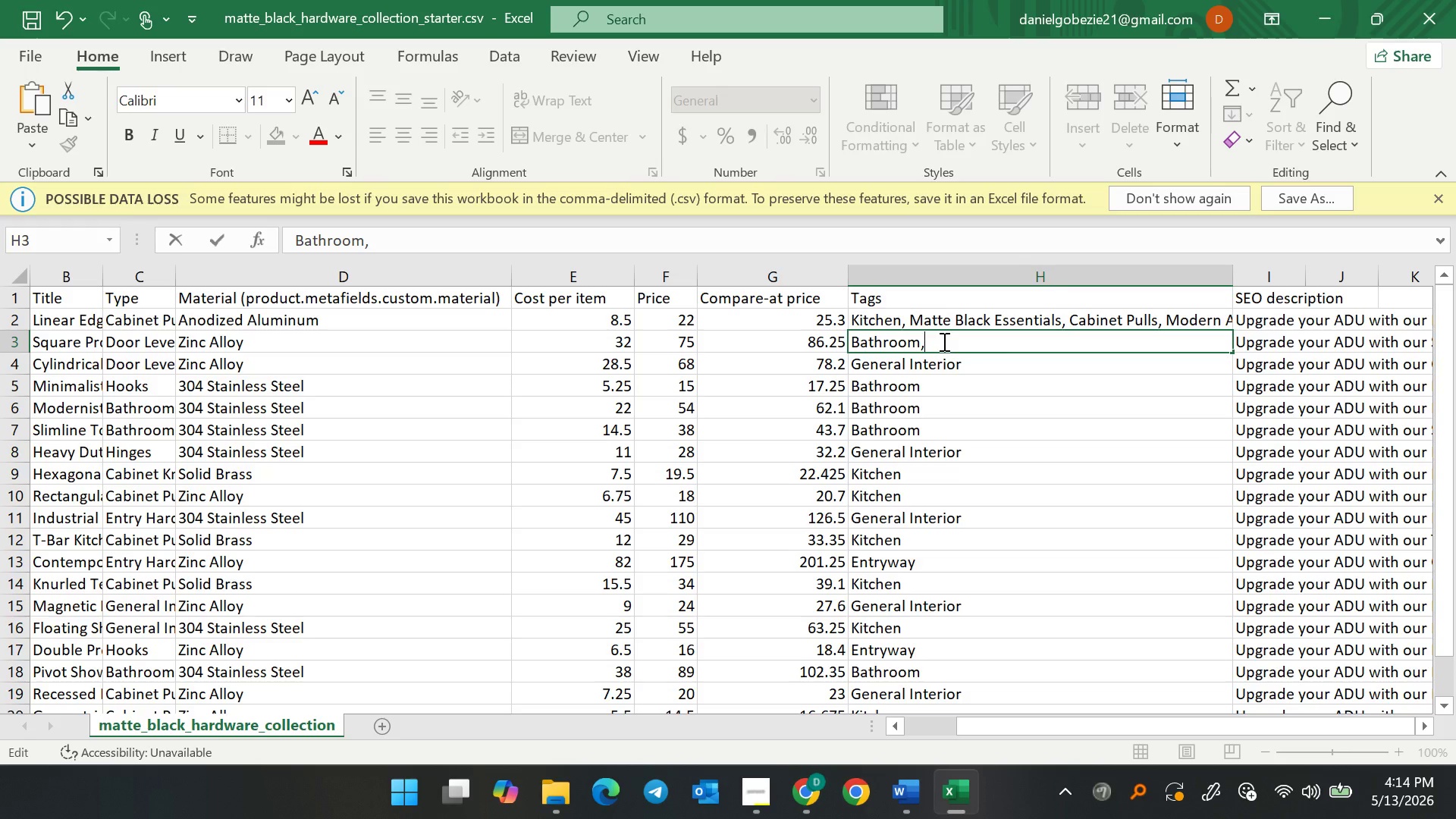 
key(Space)
 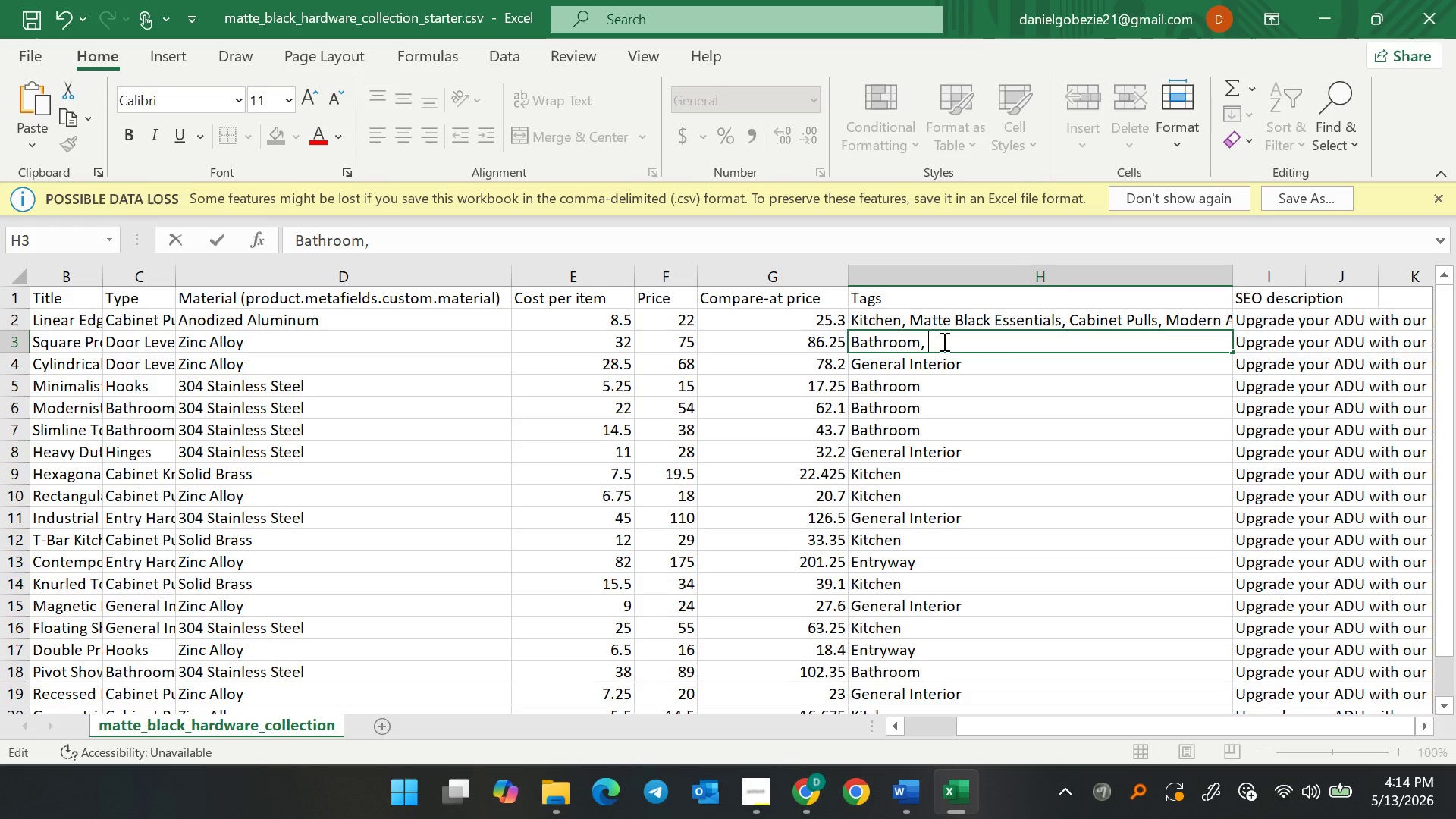 
key(Control+V)
 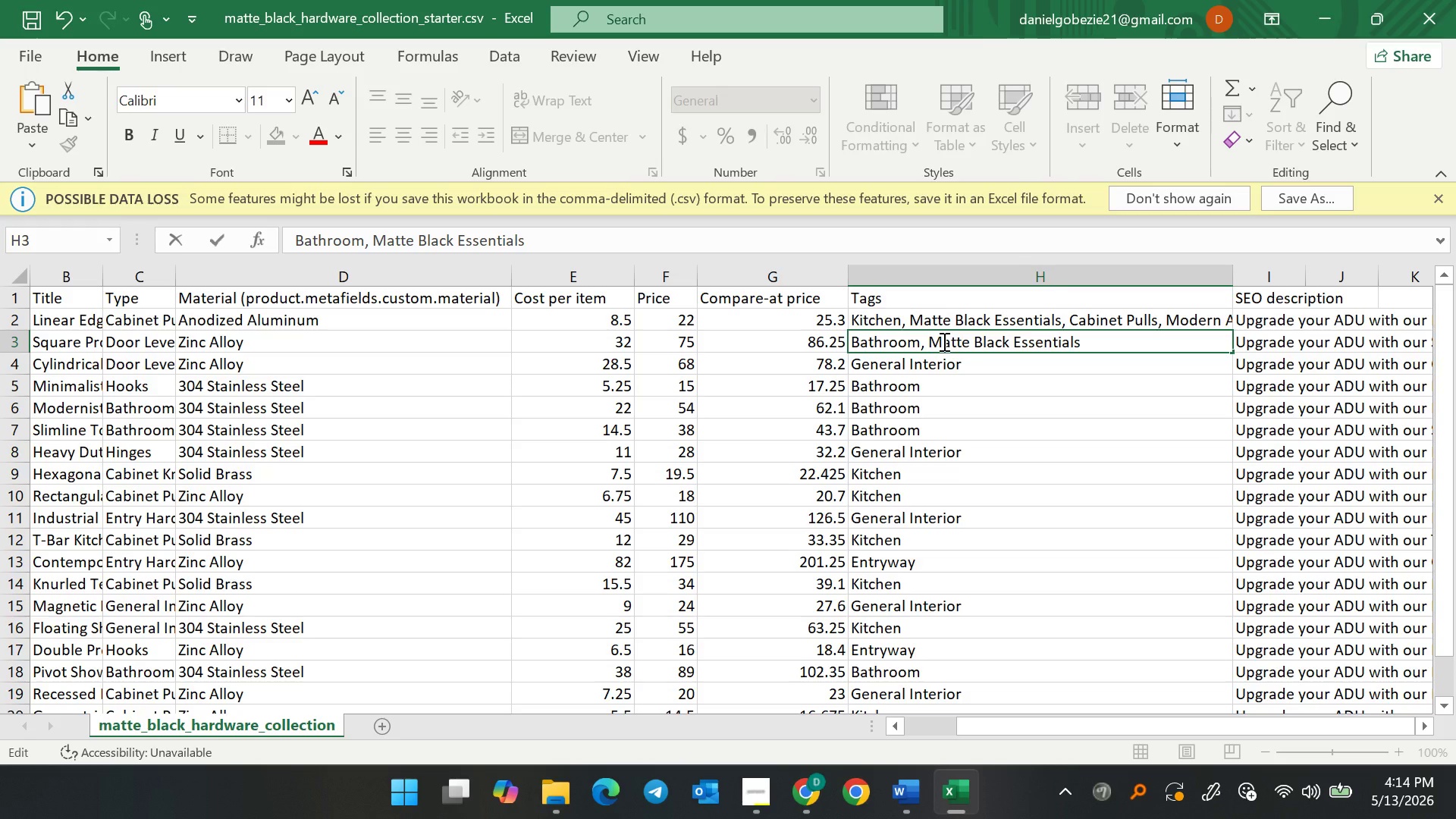 
key(Comma)
 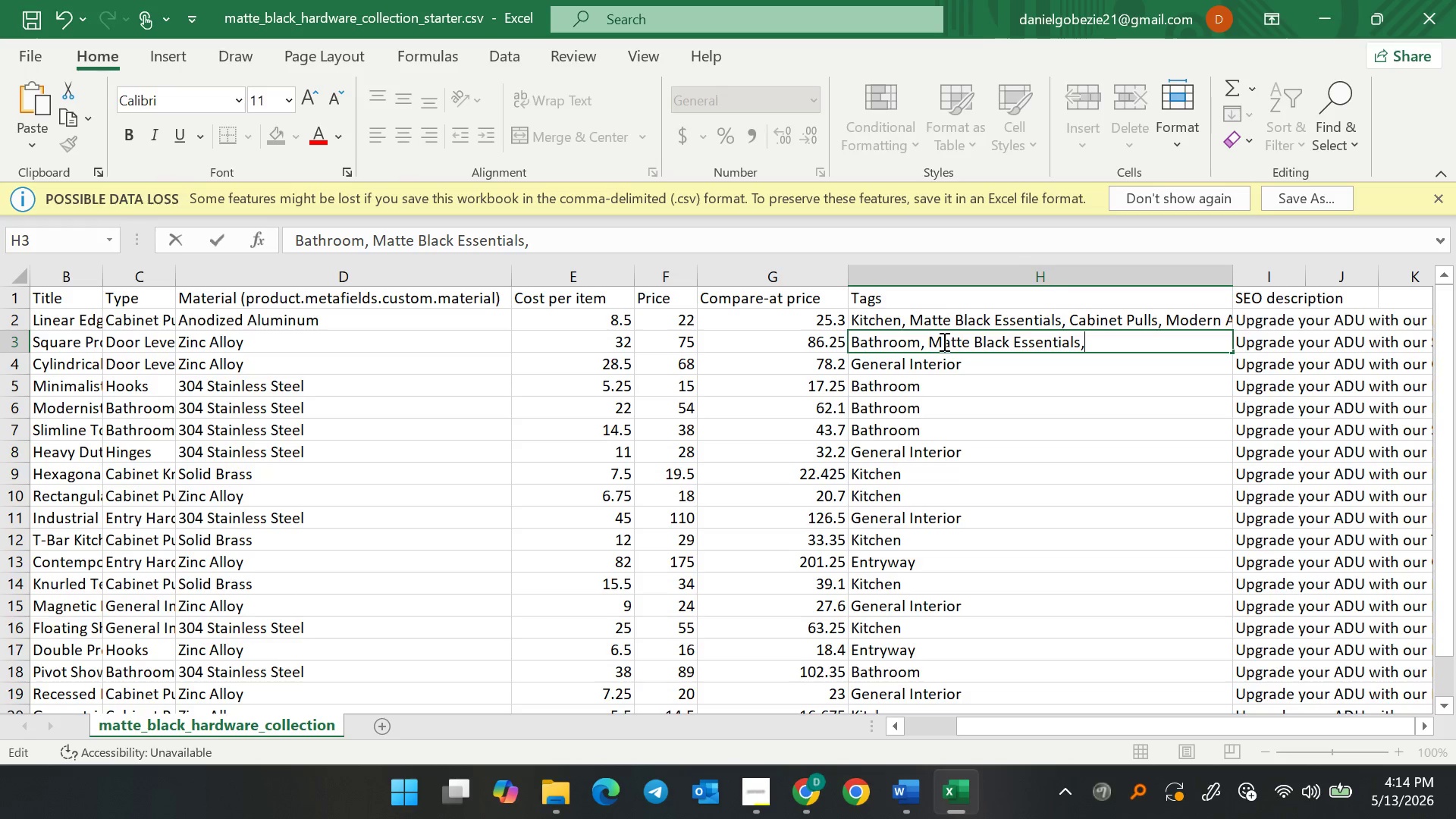 
key(Space)
 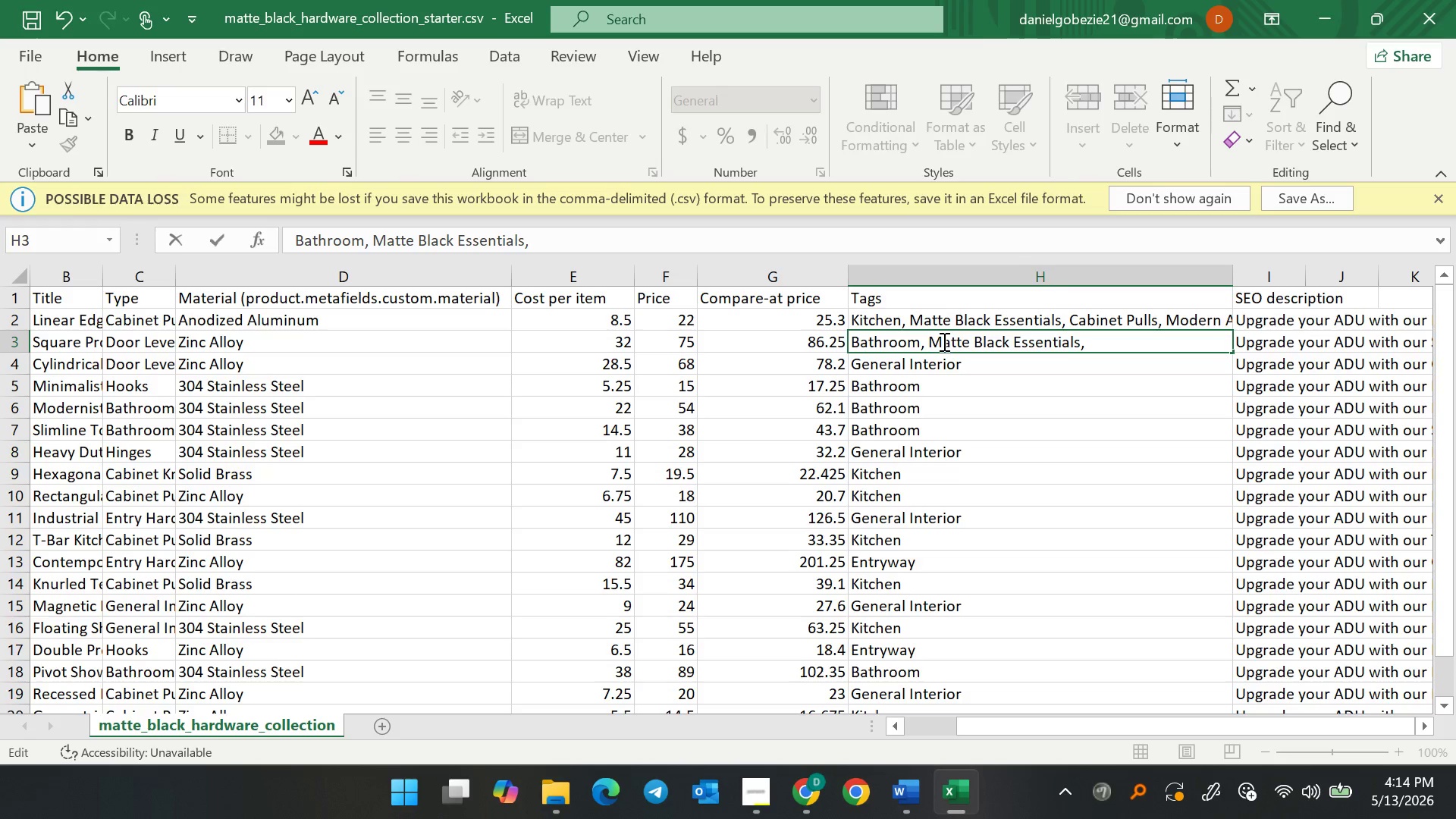 
type(Door Hardware)
 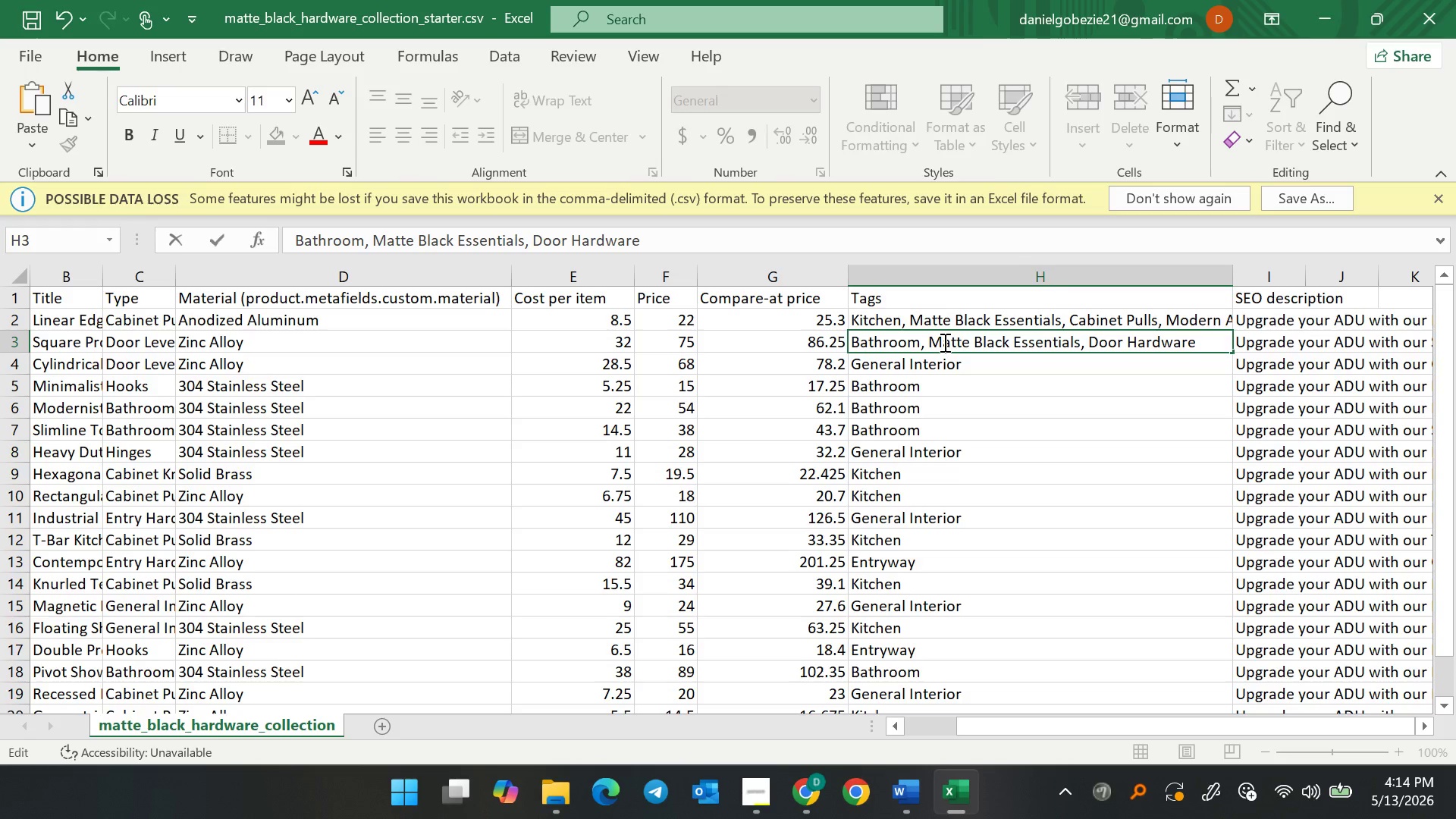 
type(, Modern ADU, Conten)
key(Backspace)
type(mporary, Luxury Hardware)
 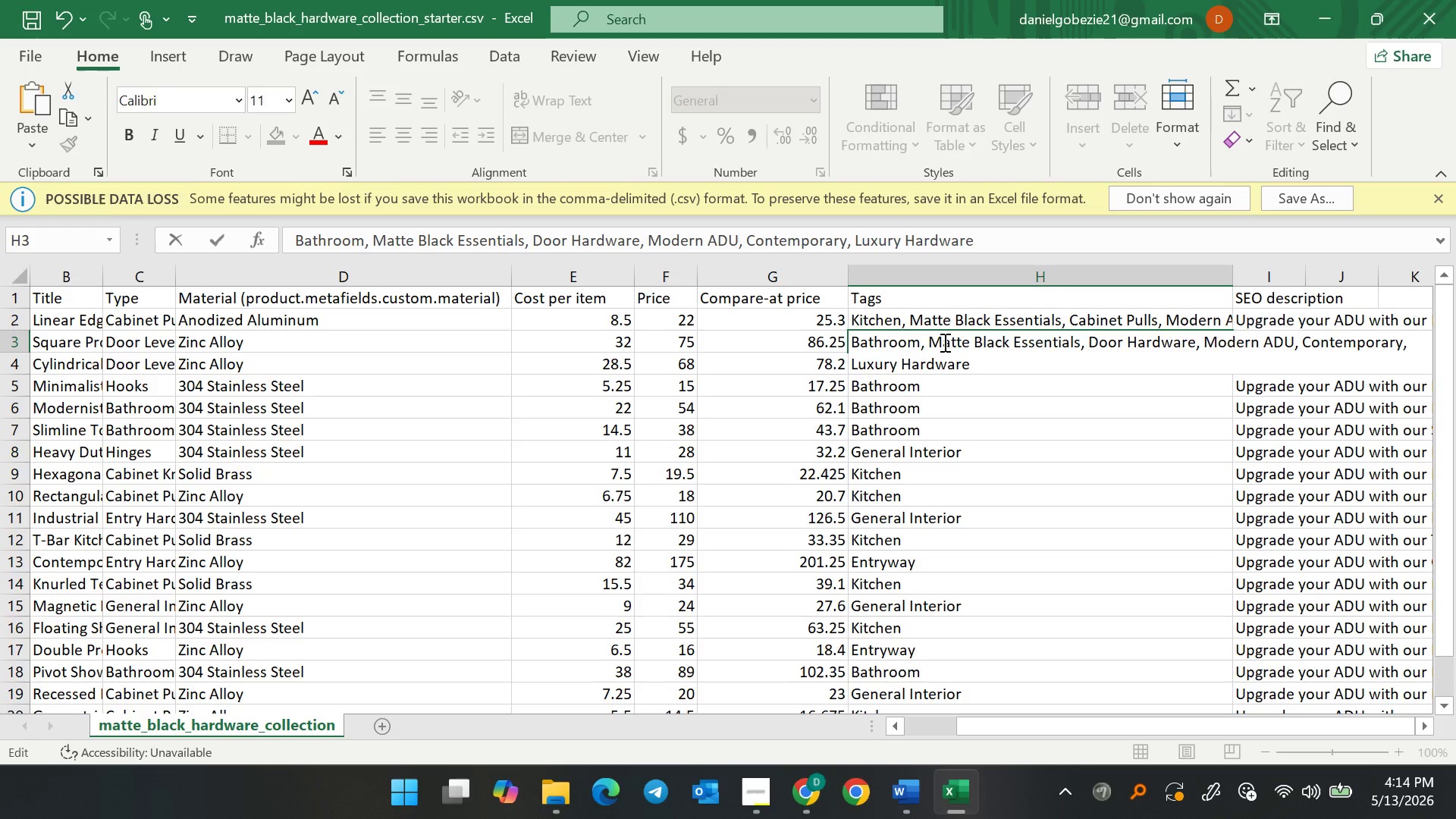 
left_click([995, 388])
 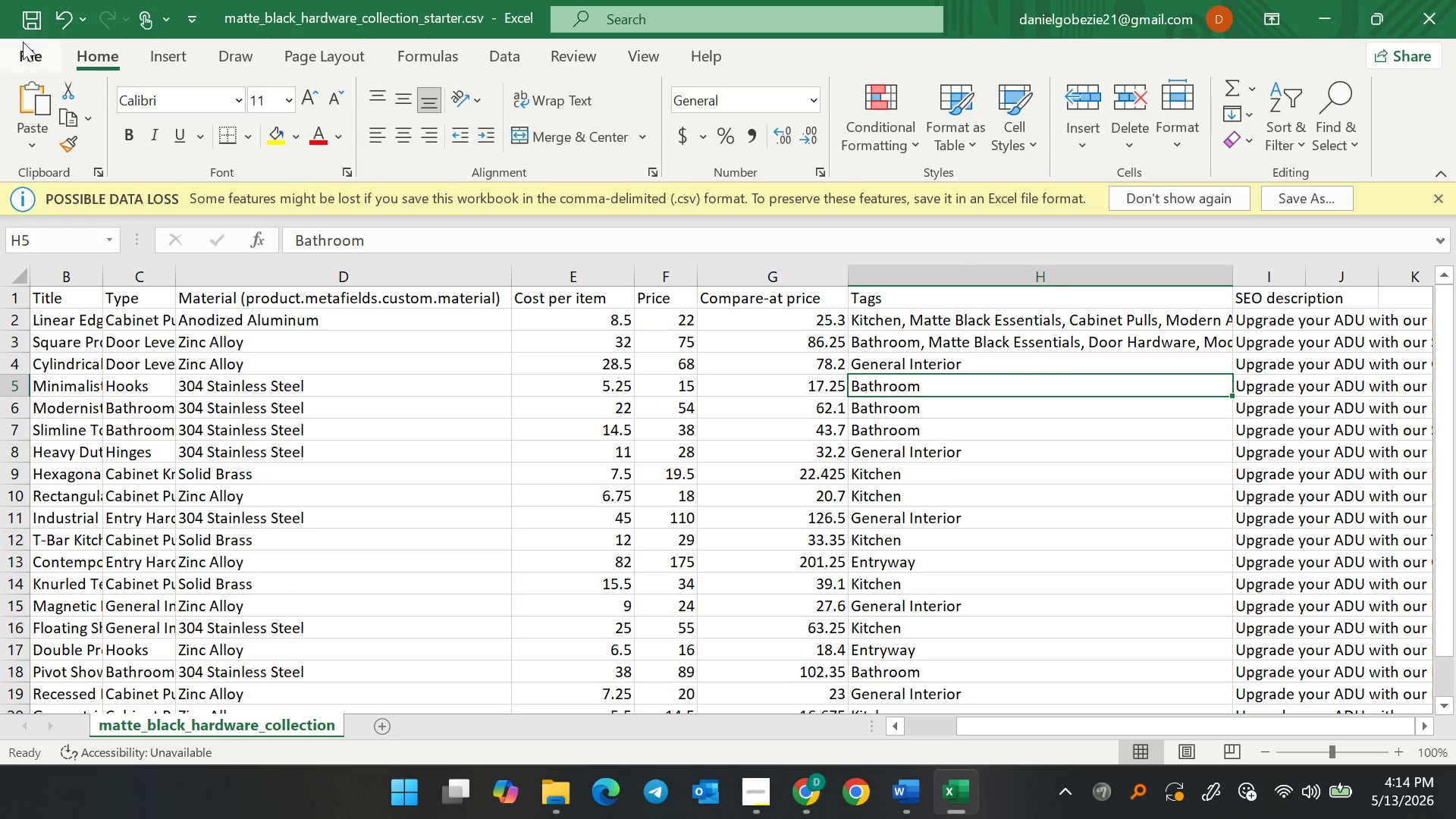 
left_click([30, 32])
 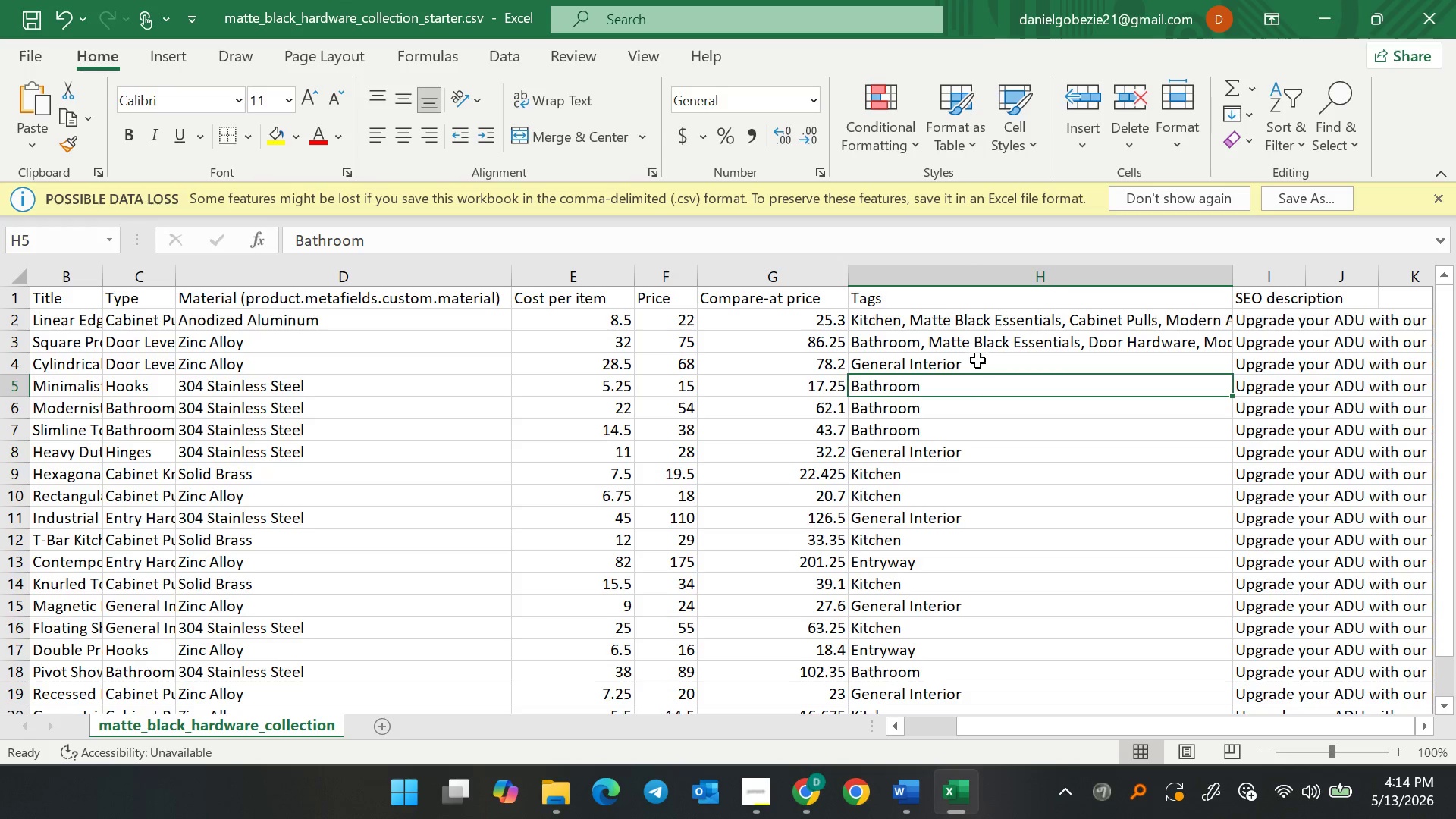 
double_click([984, 319])
 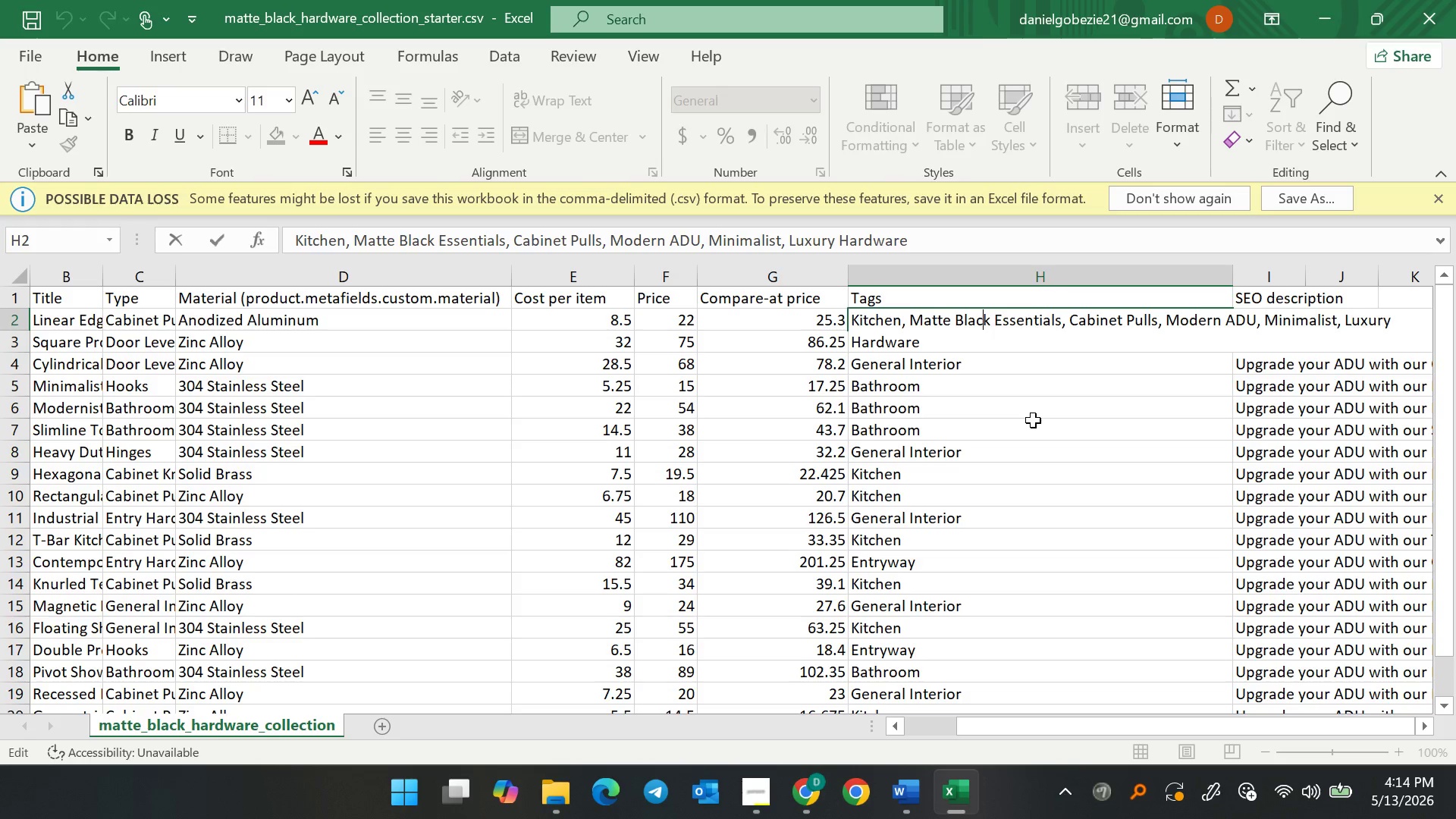 
wait(13.78)
 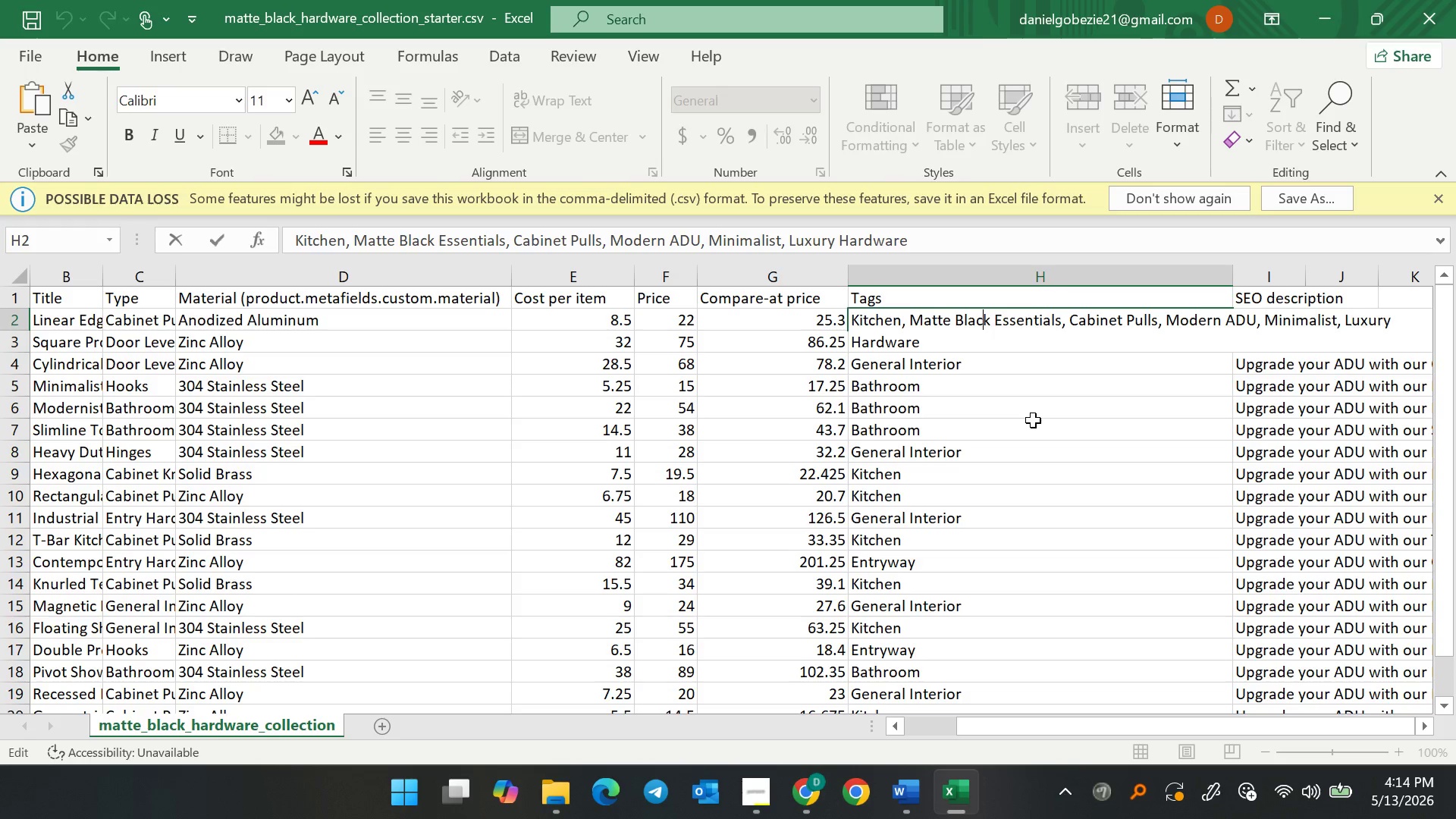 
double_click([921, 345])
 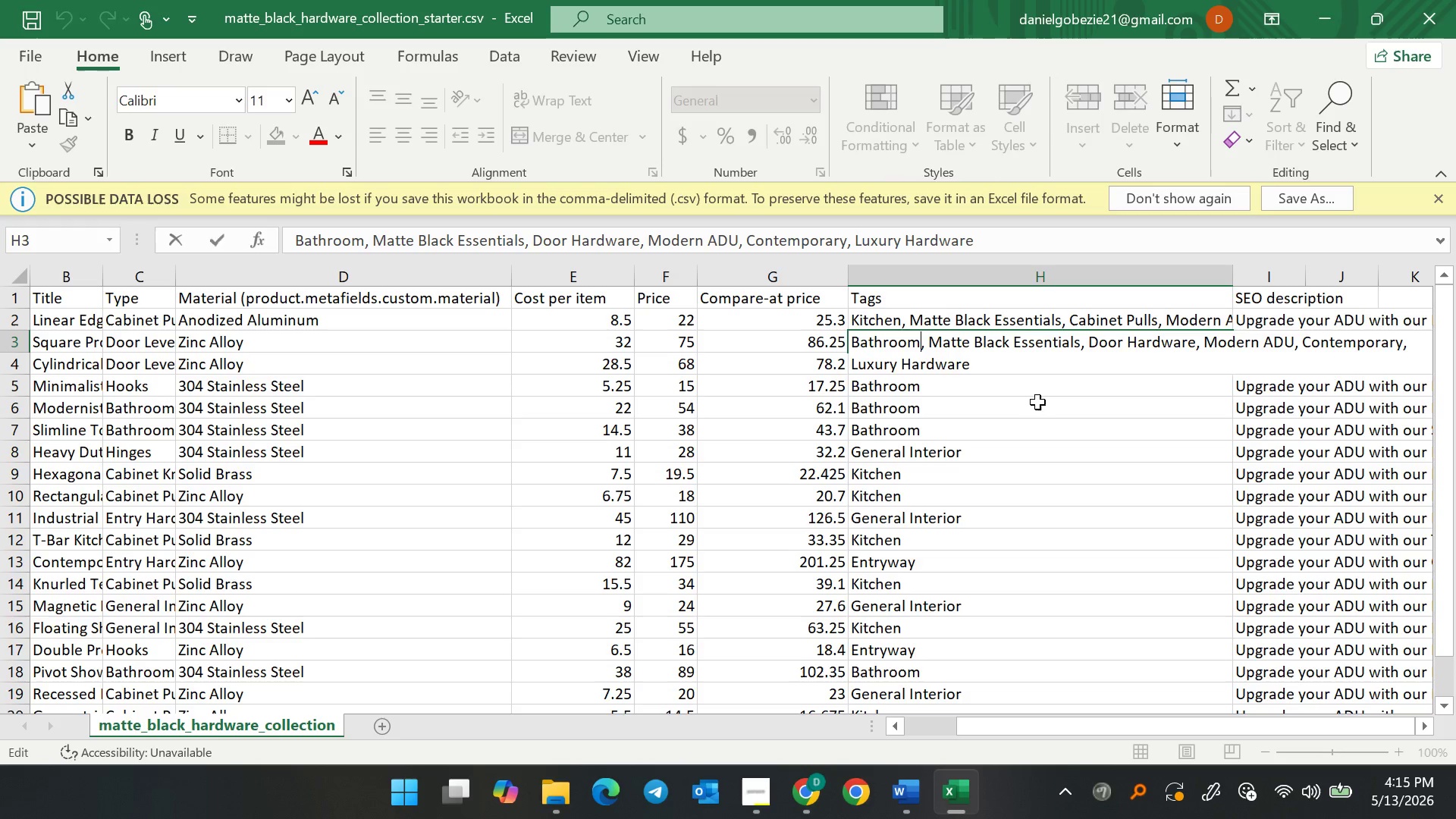 
wait(7.31)
 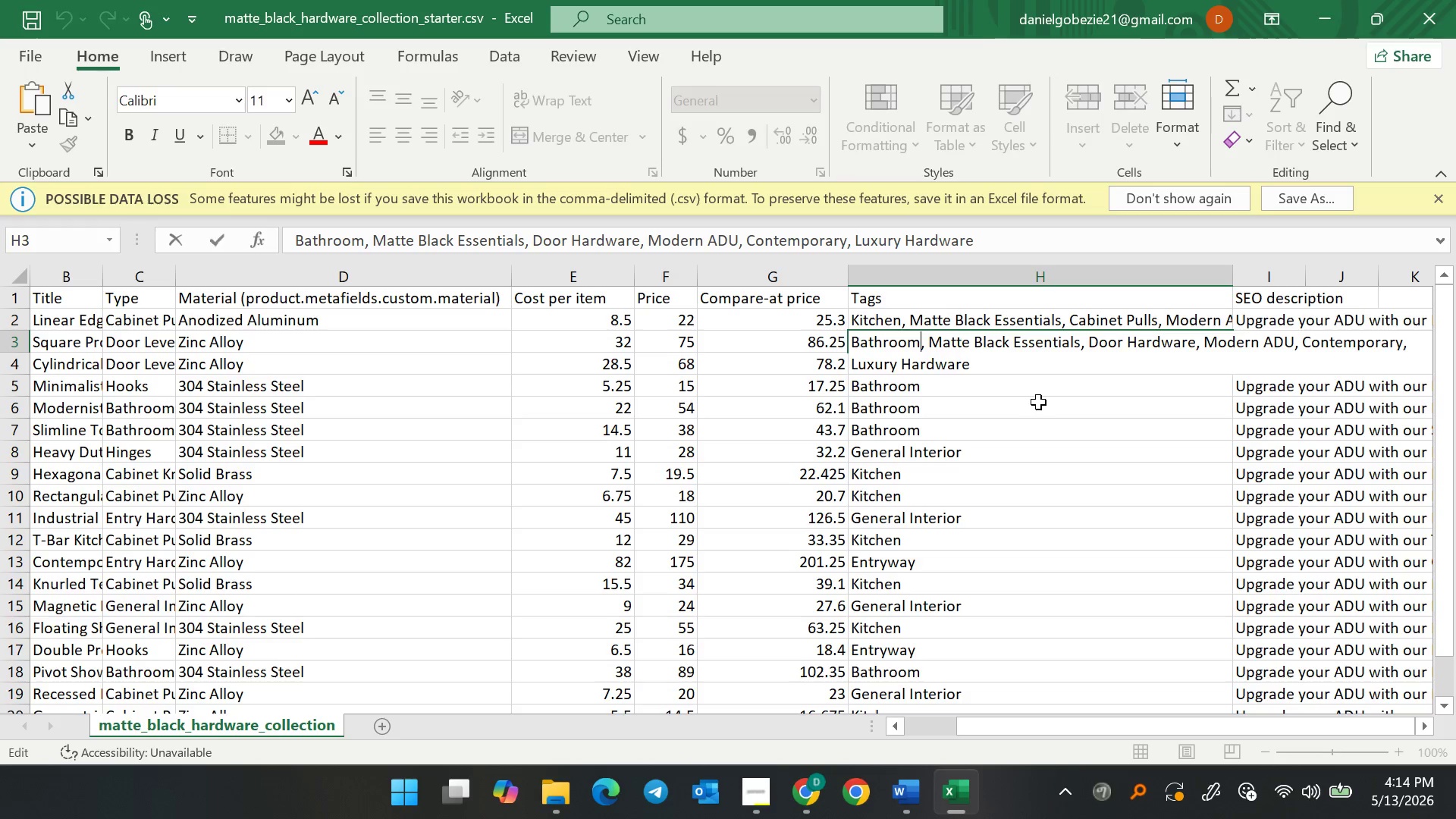 
left_click([1037, 402])
 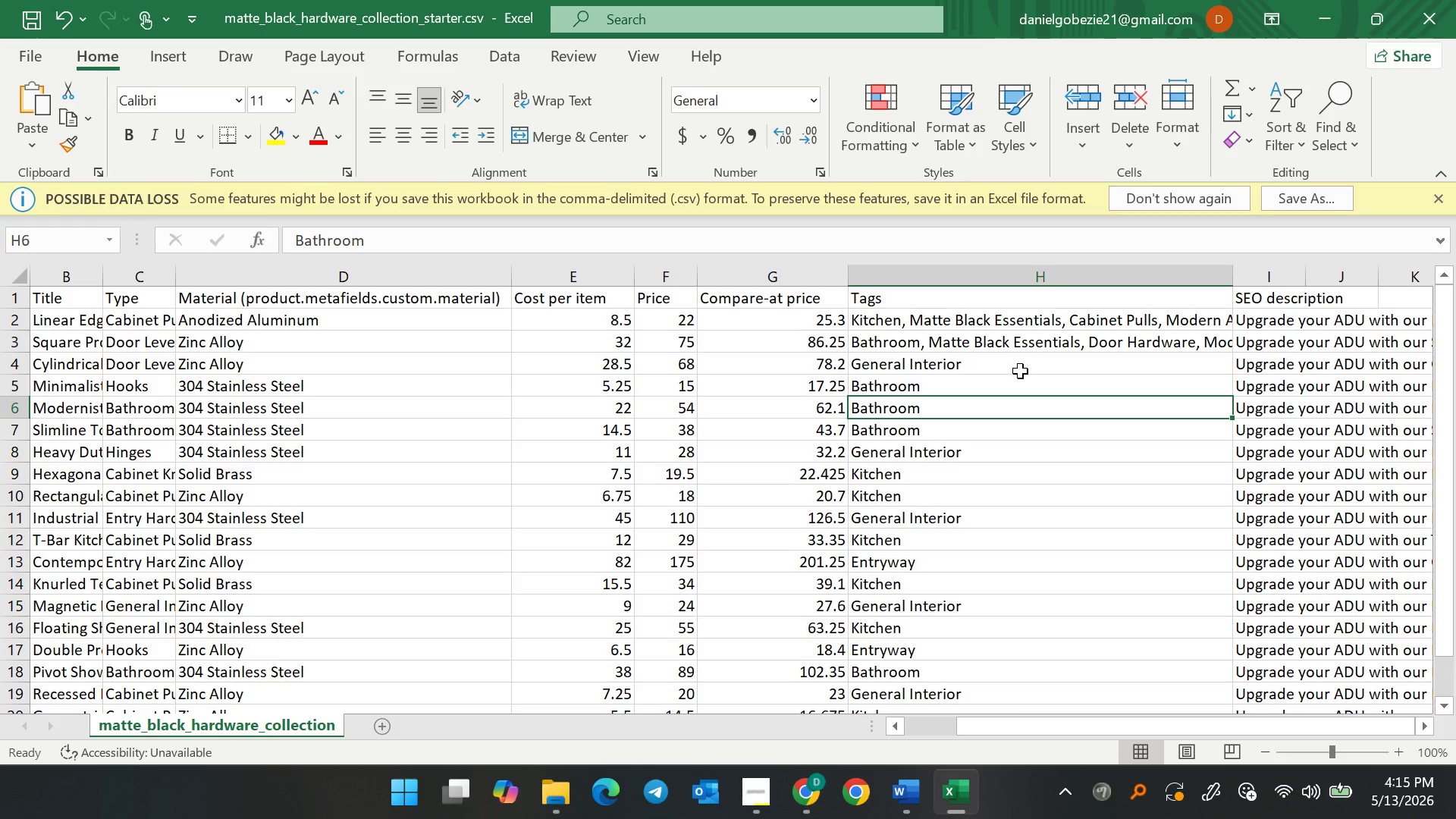 
double_click([1018, 369])
 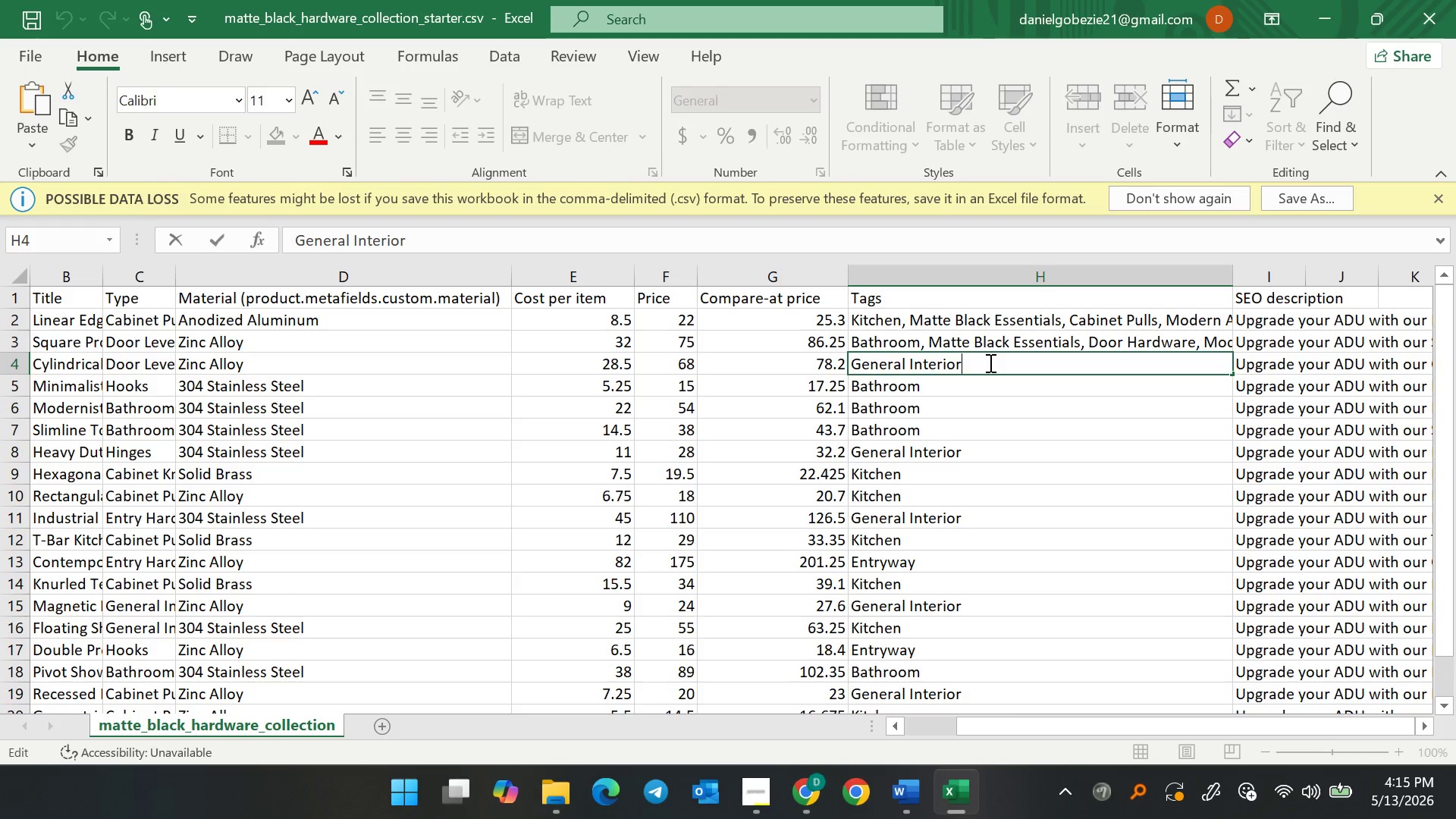 
key(Comma)
 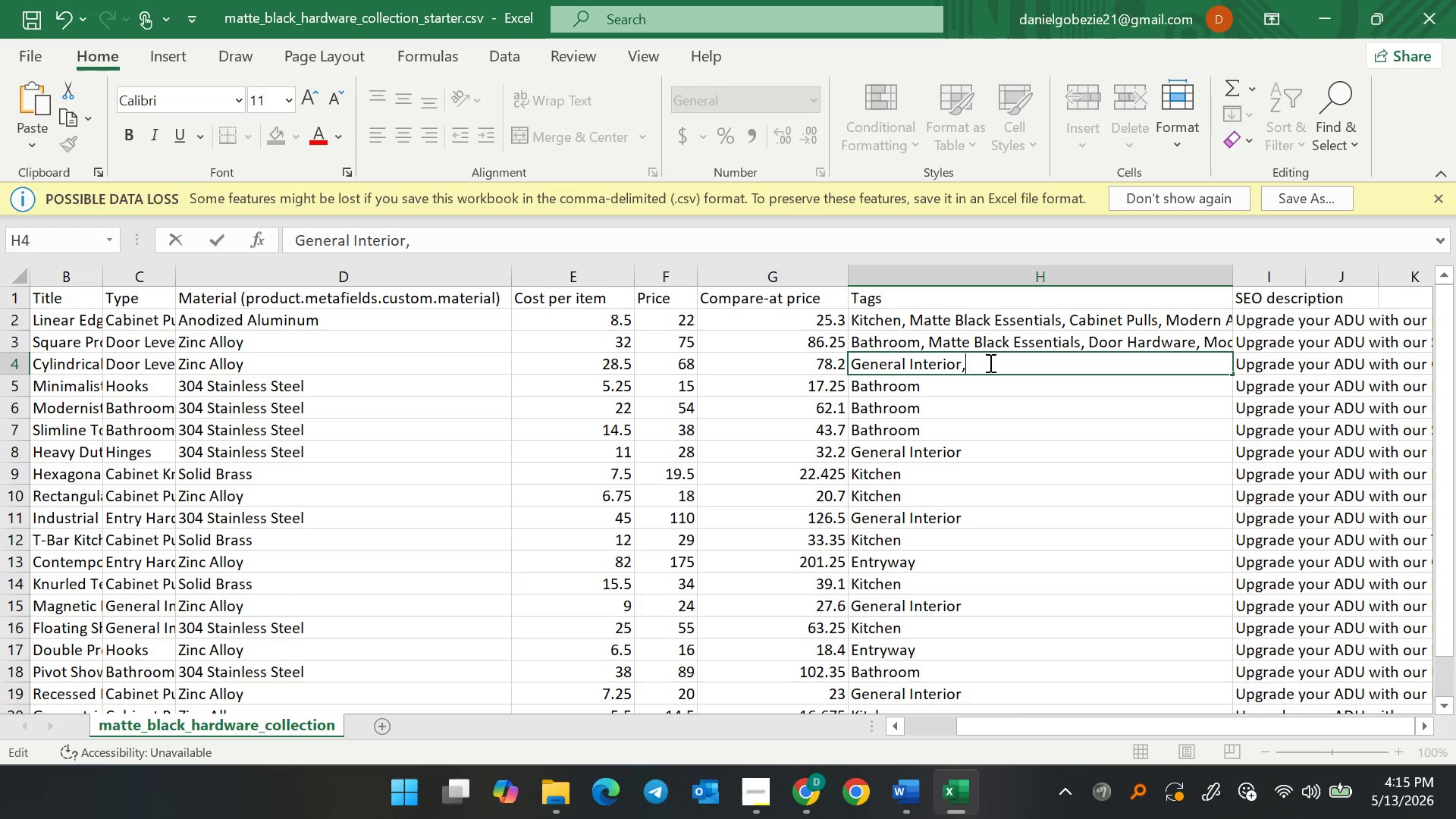 
key(Space)
 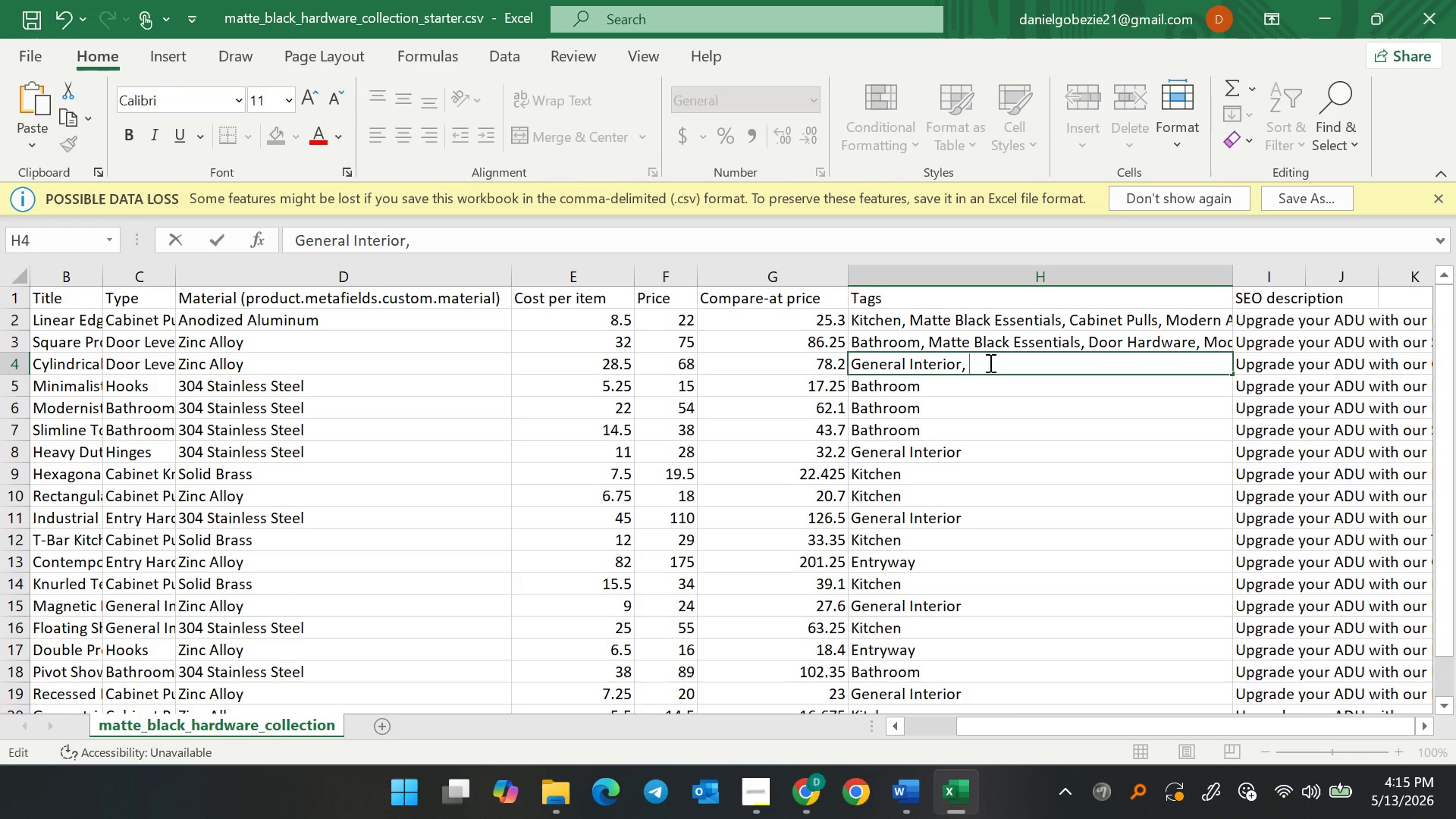 
wait(8.81)
 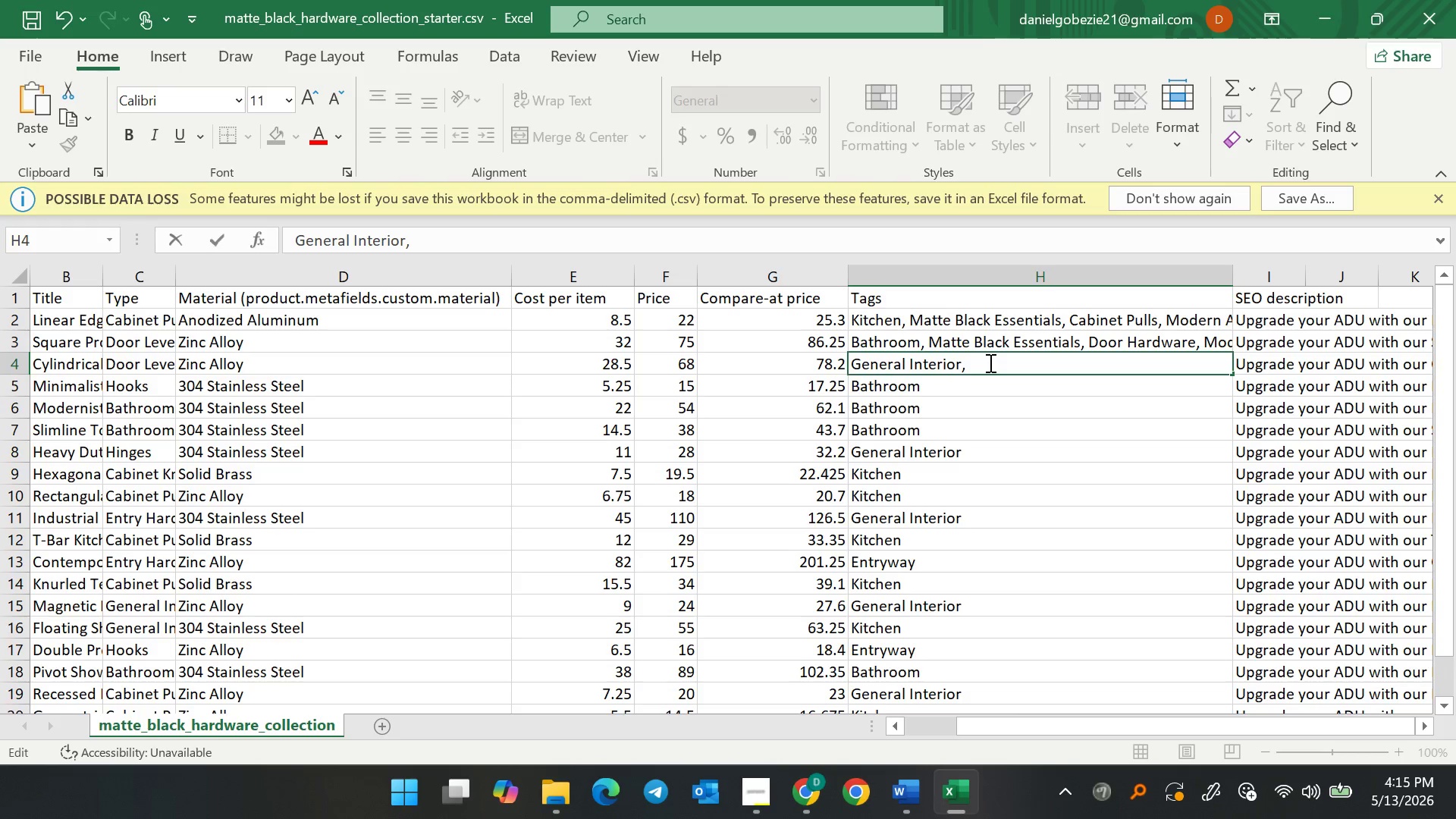 
key(Control+V)
 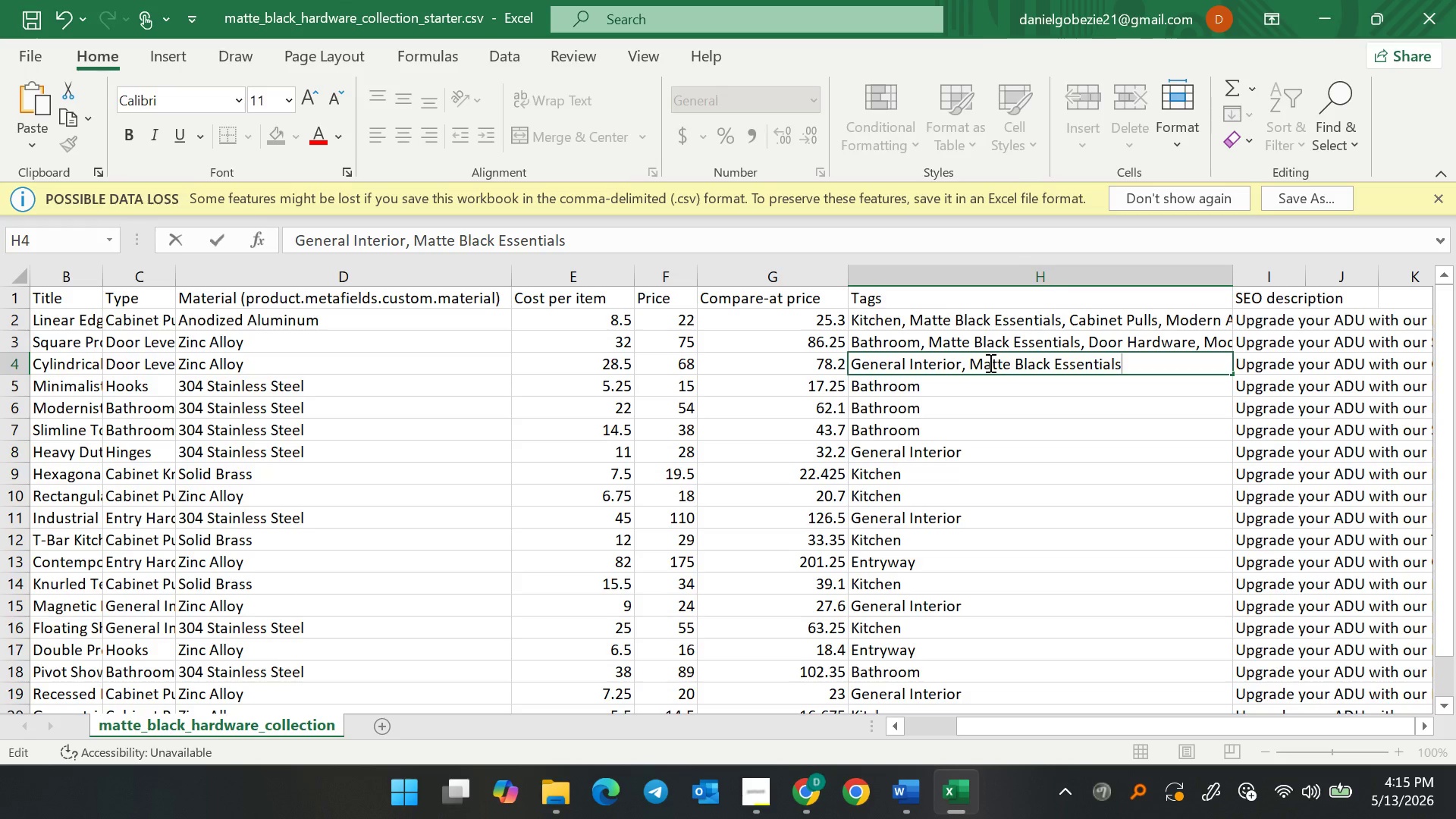 
key(Comma)
 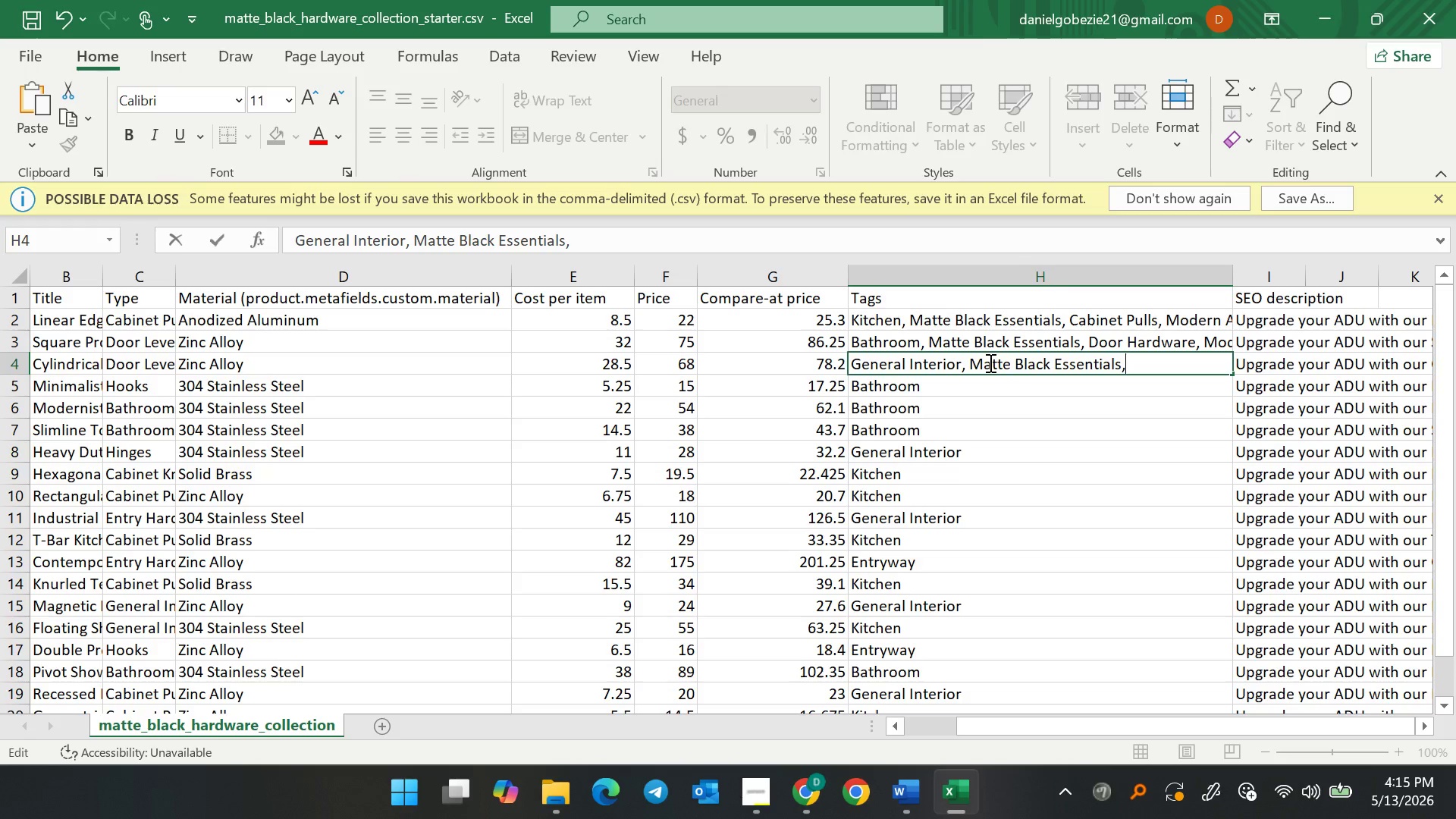 
key(Space)
 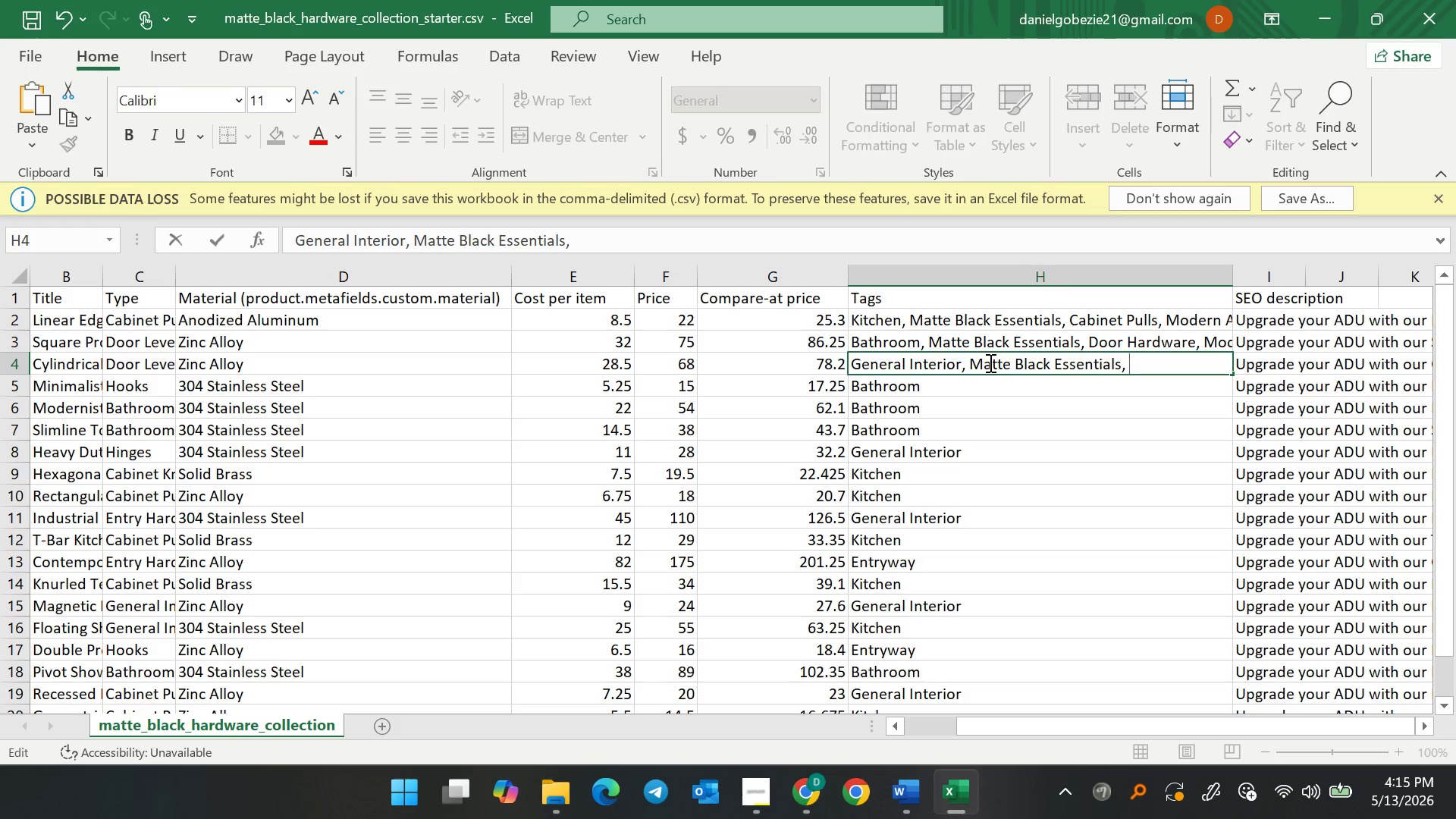 
wait(7.61)
 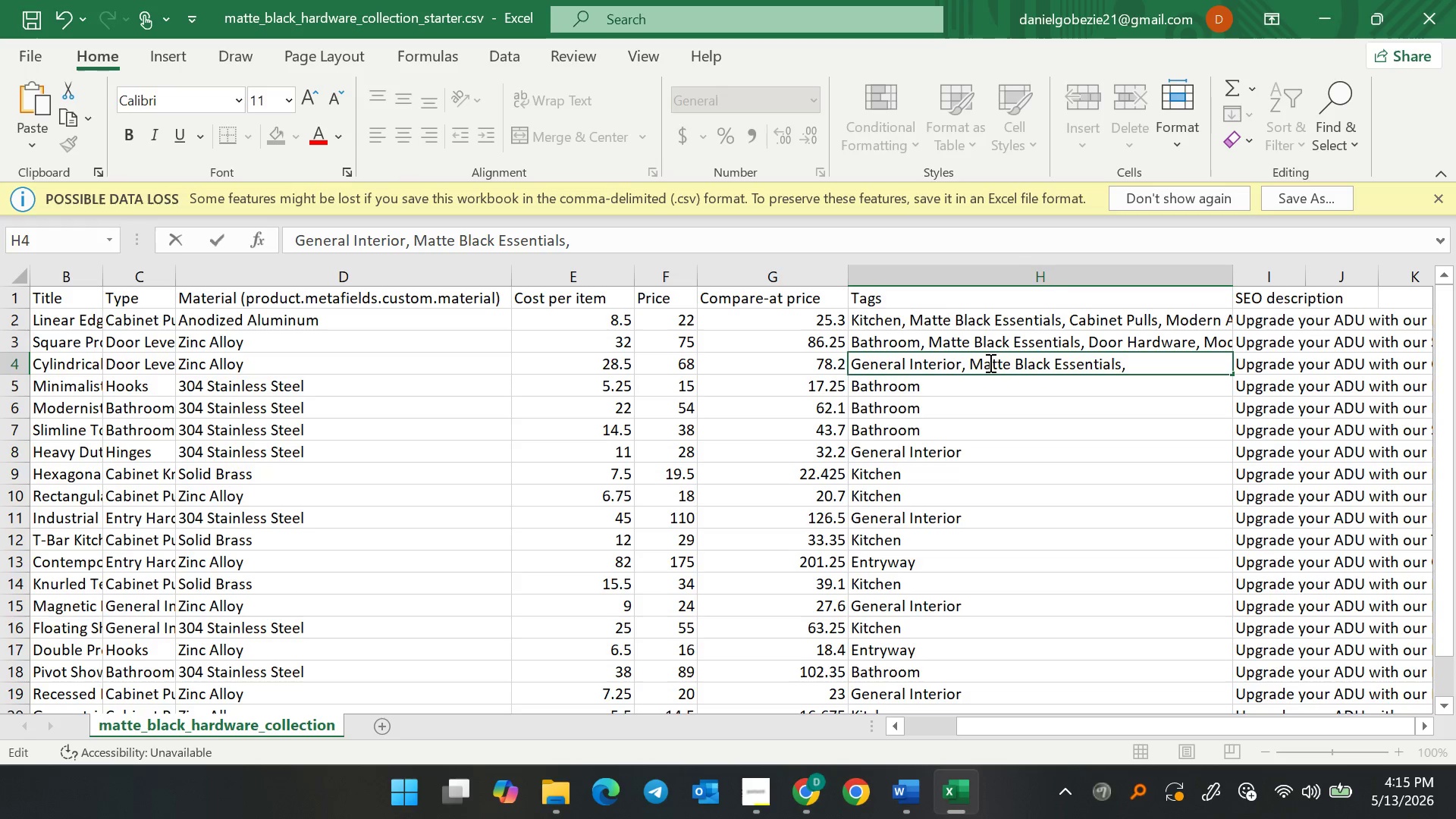 
type(Lin)
key(Backspace)
type(ving Space, Door Hardware, Modern ADU, )
 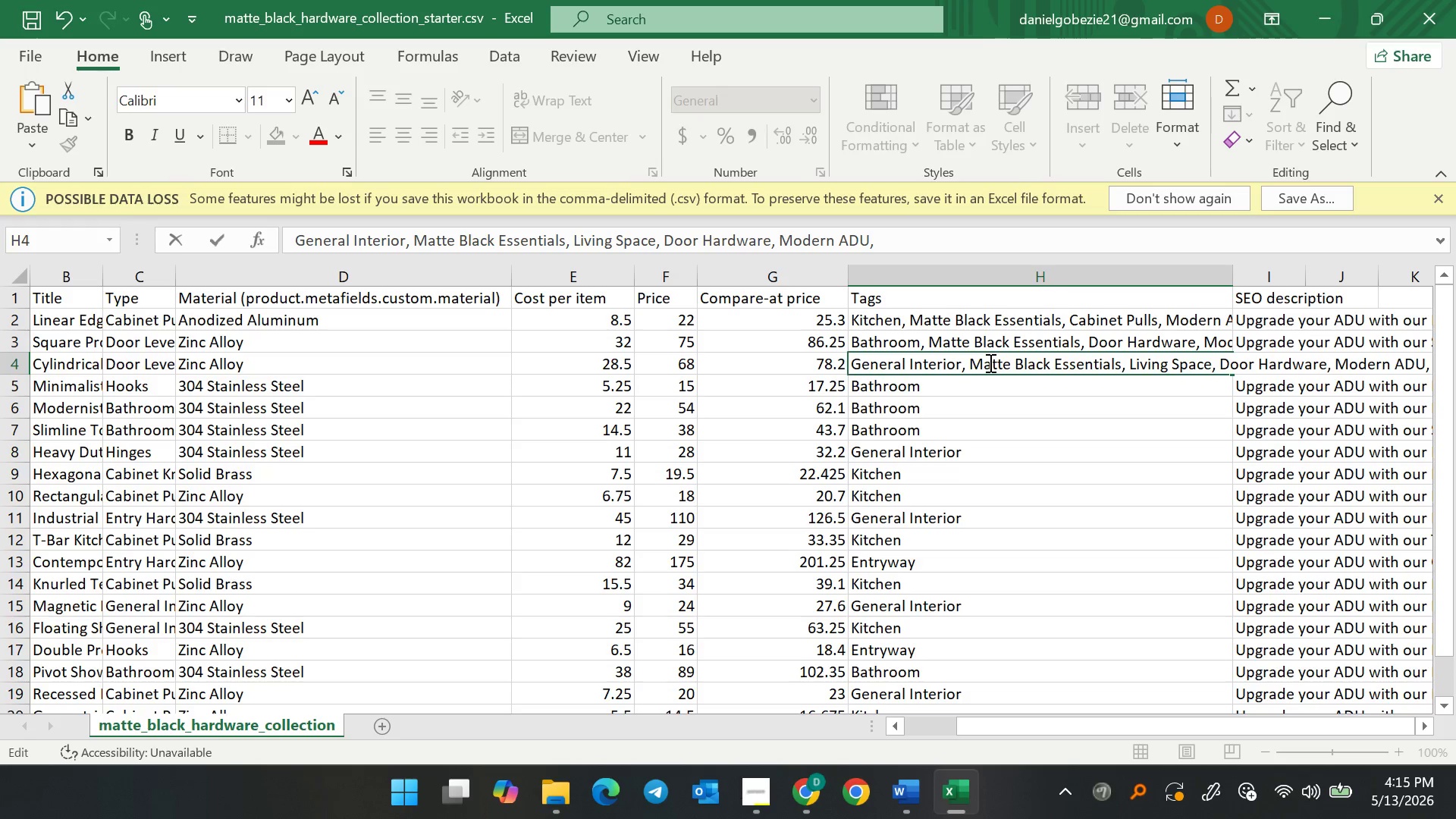 
wait(6.12)
 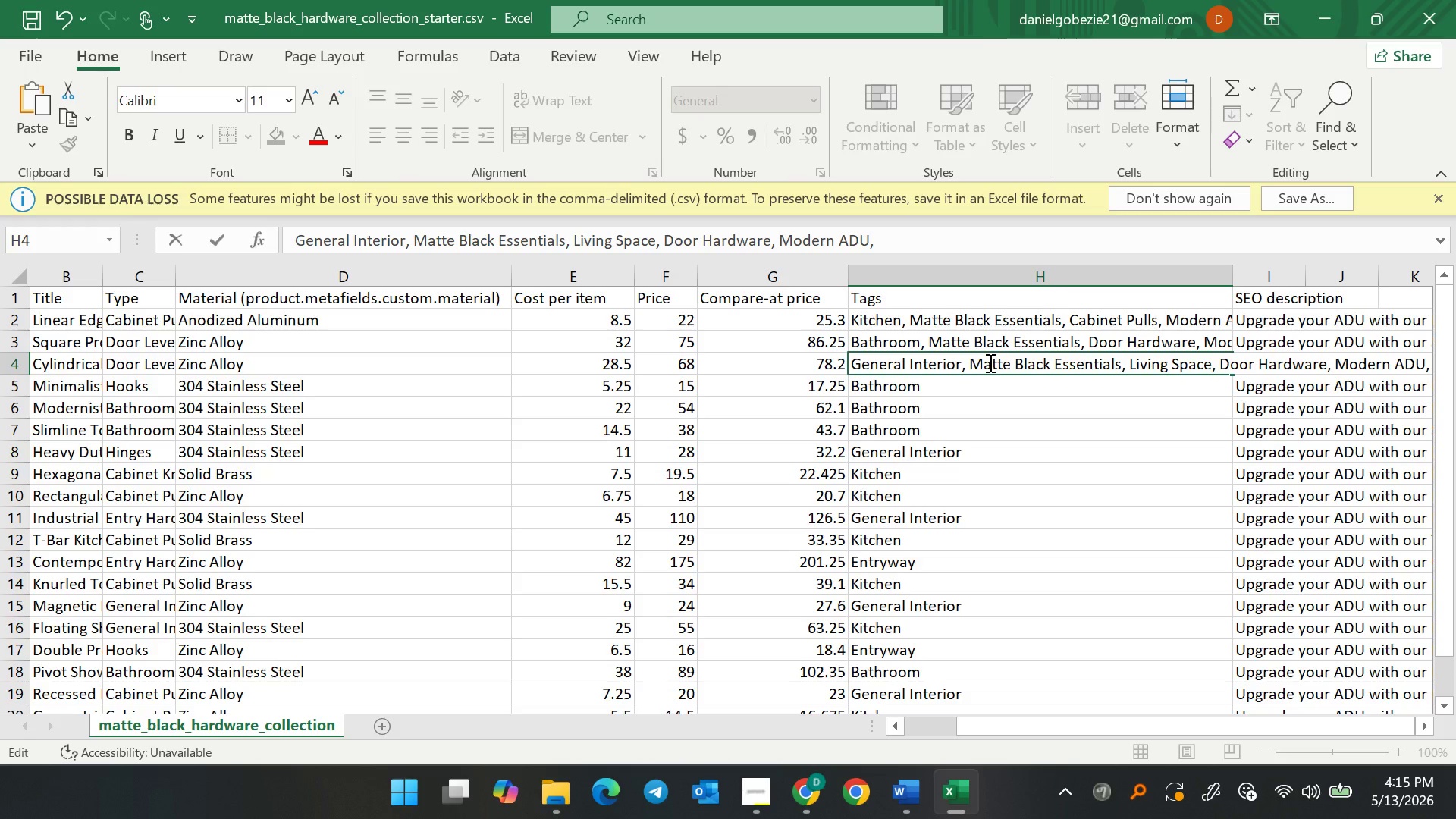 
type(Minimalist, Contemporary)
 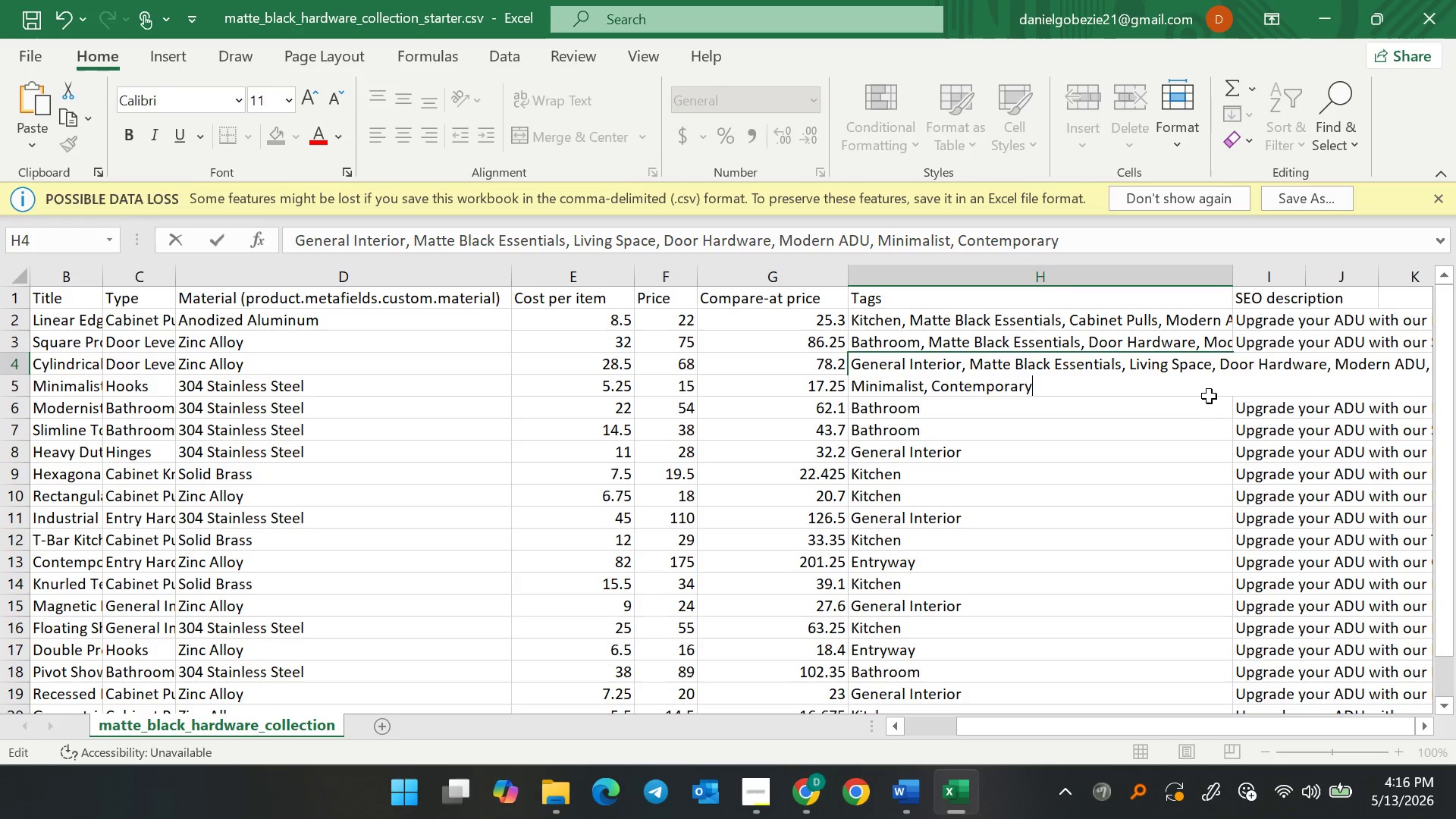 
wait(7.89)
 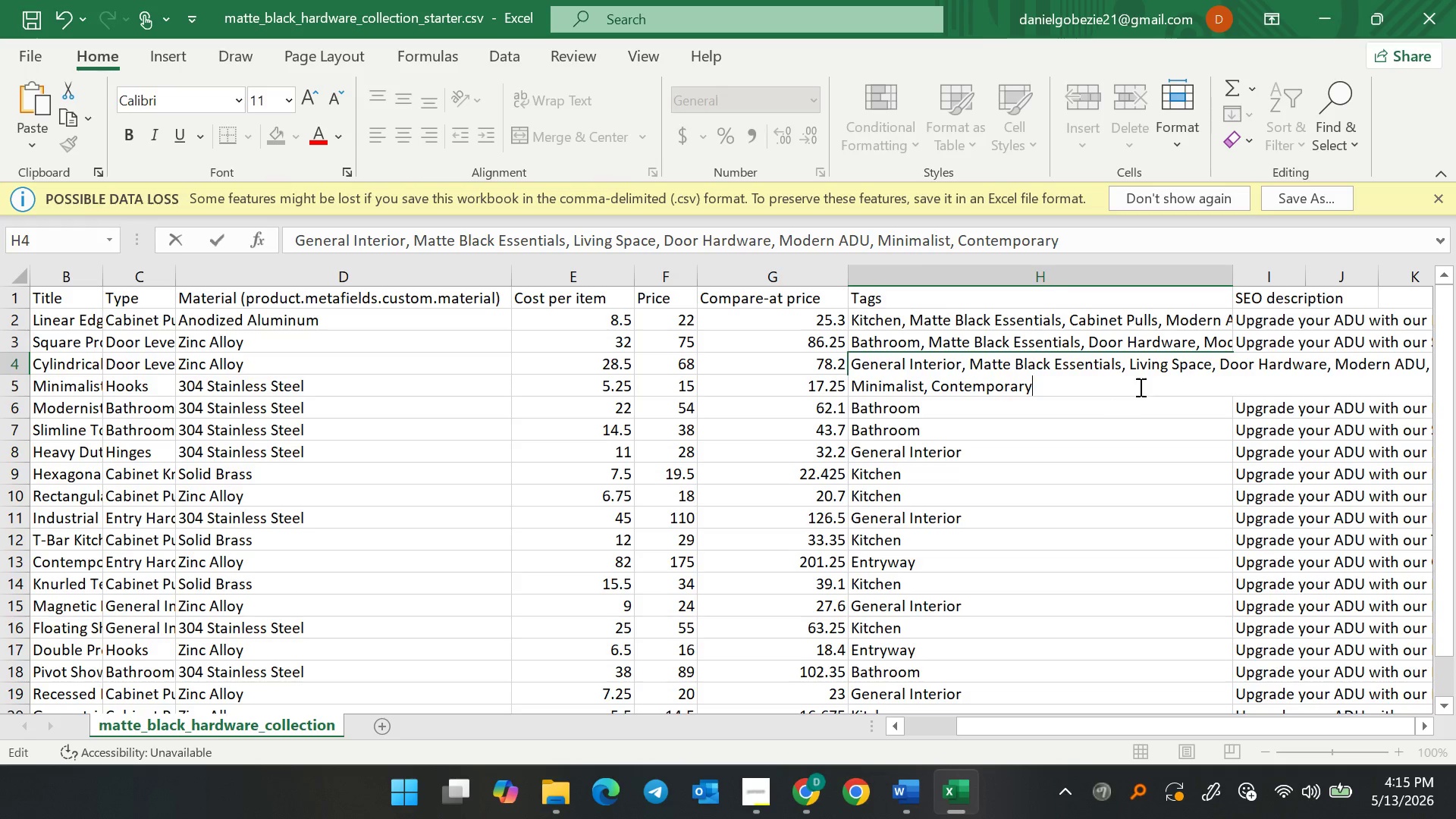 
left_click([978, 405])
 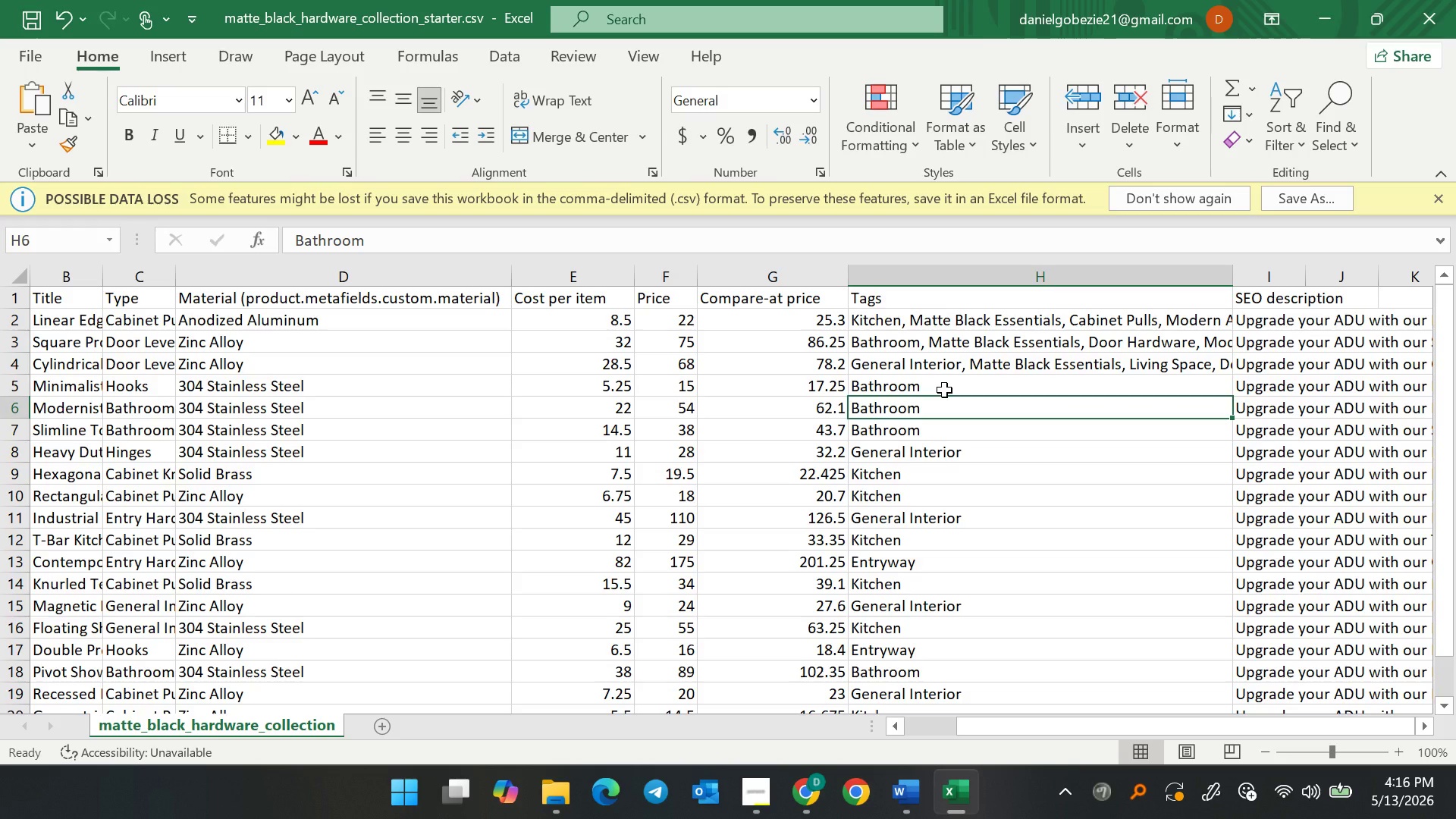 
double_click([947, 388])
 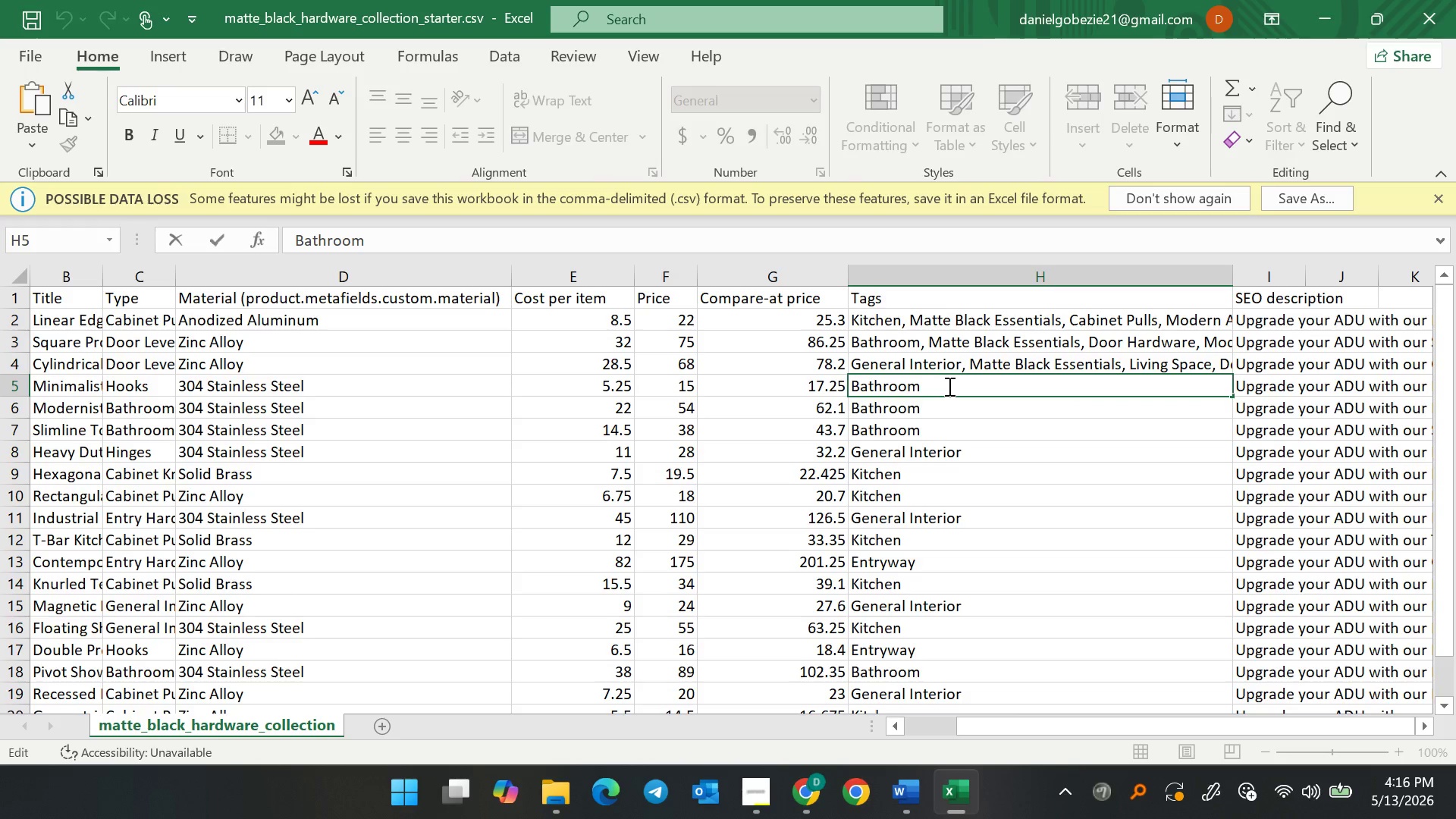 
key(Comma)
 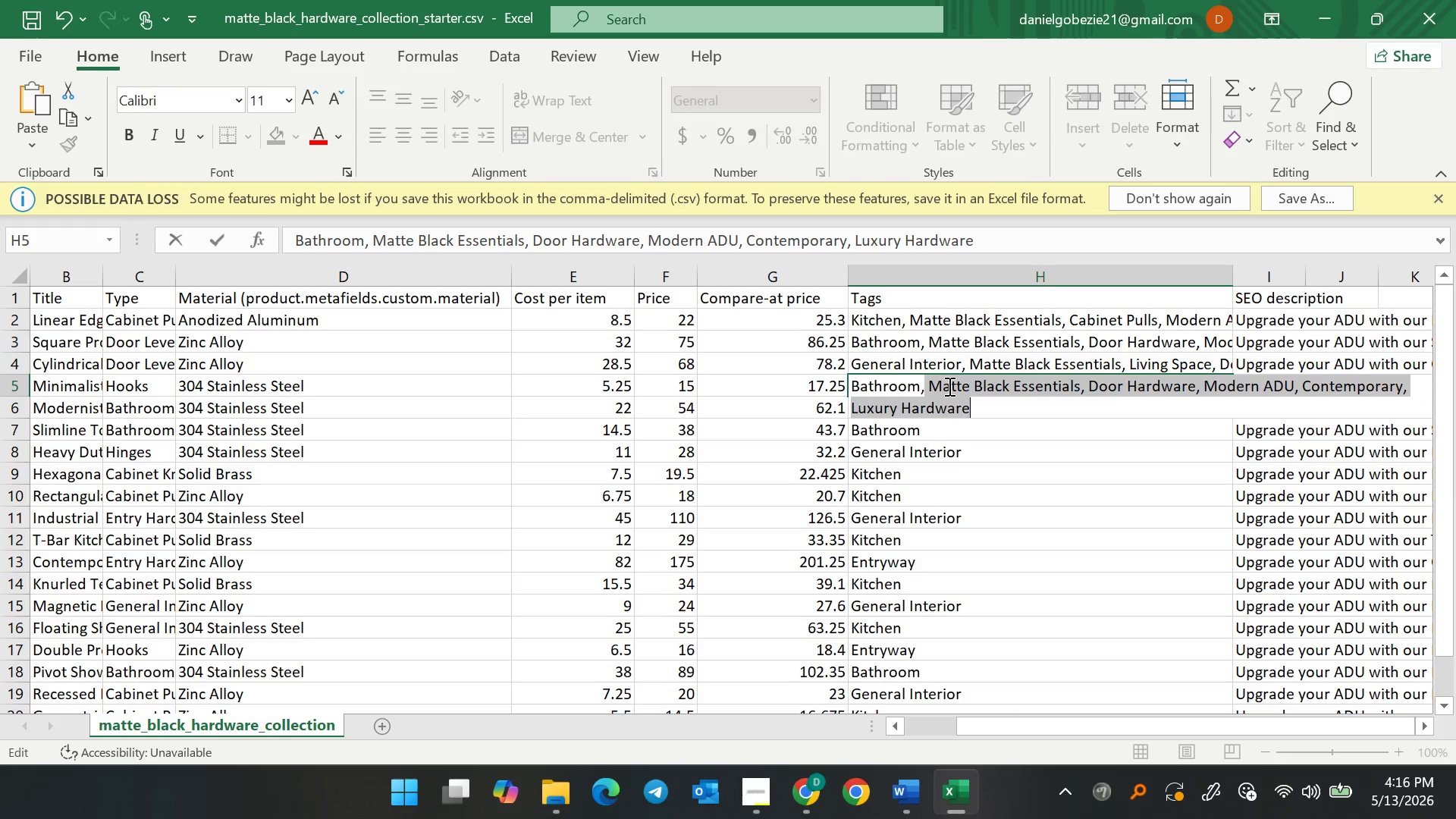 
key(Space)
 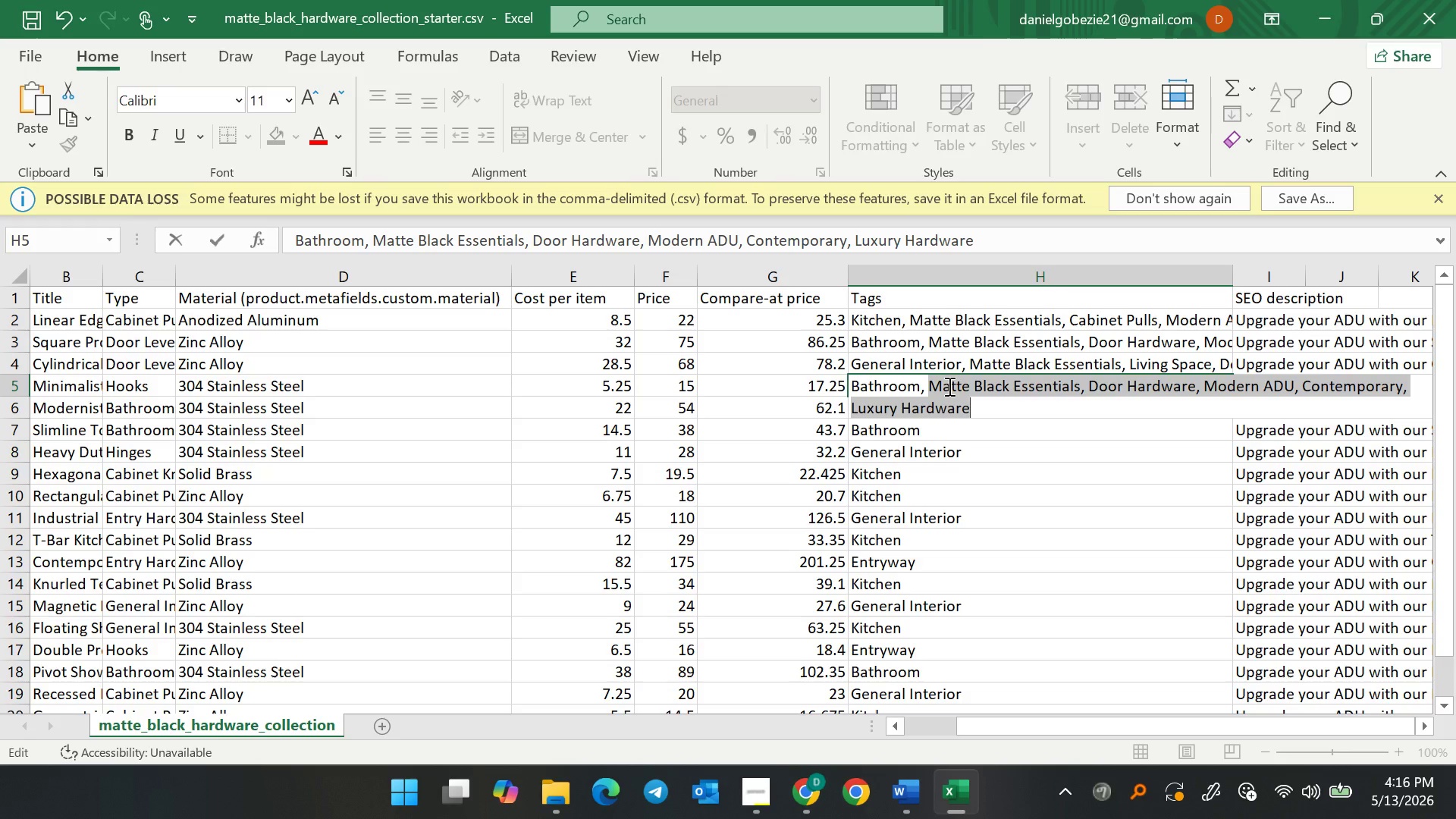 
key(Control+V)
 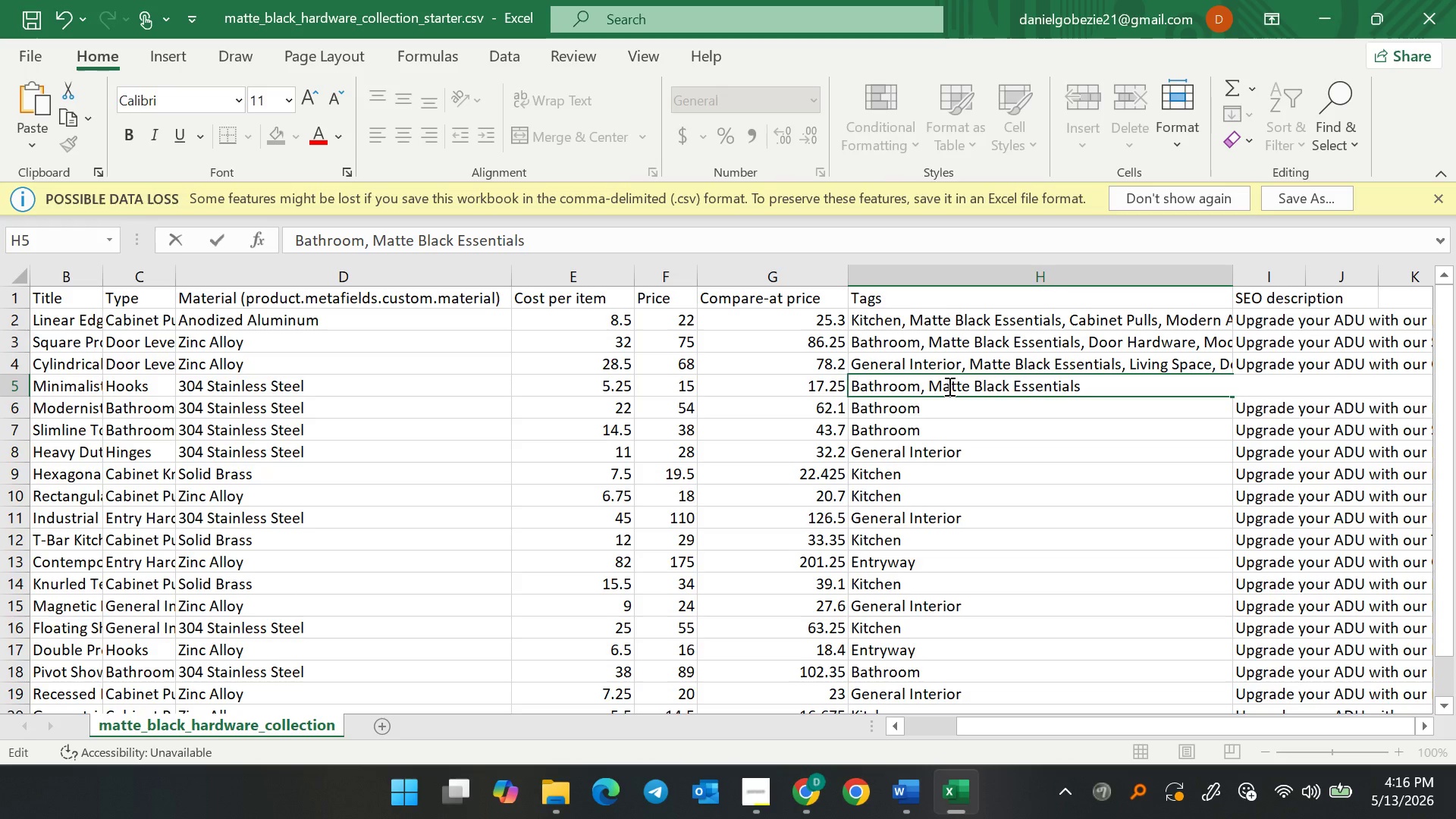 
key(Comma)
 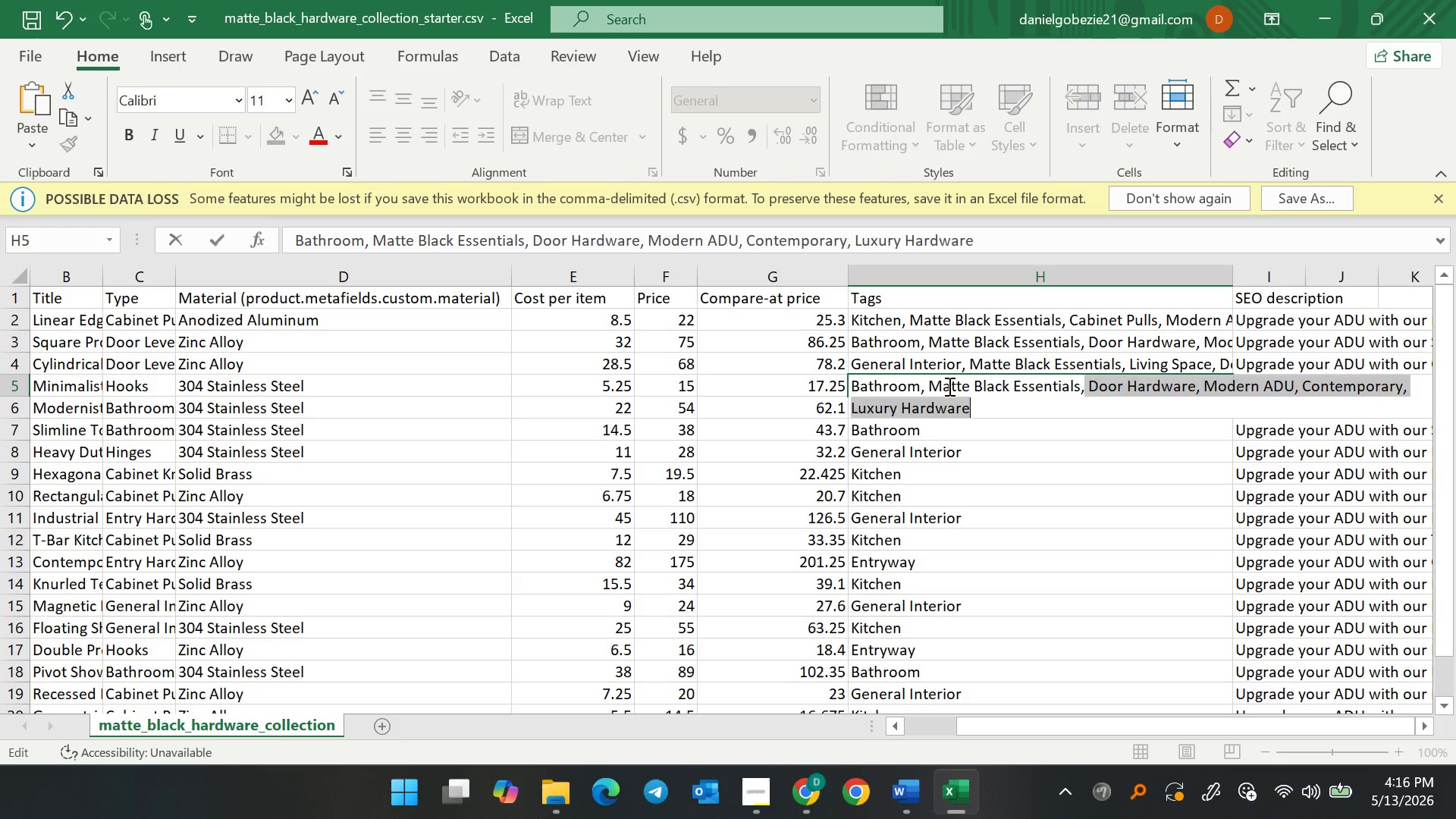 
key(Space)
 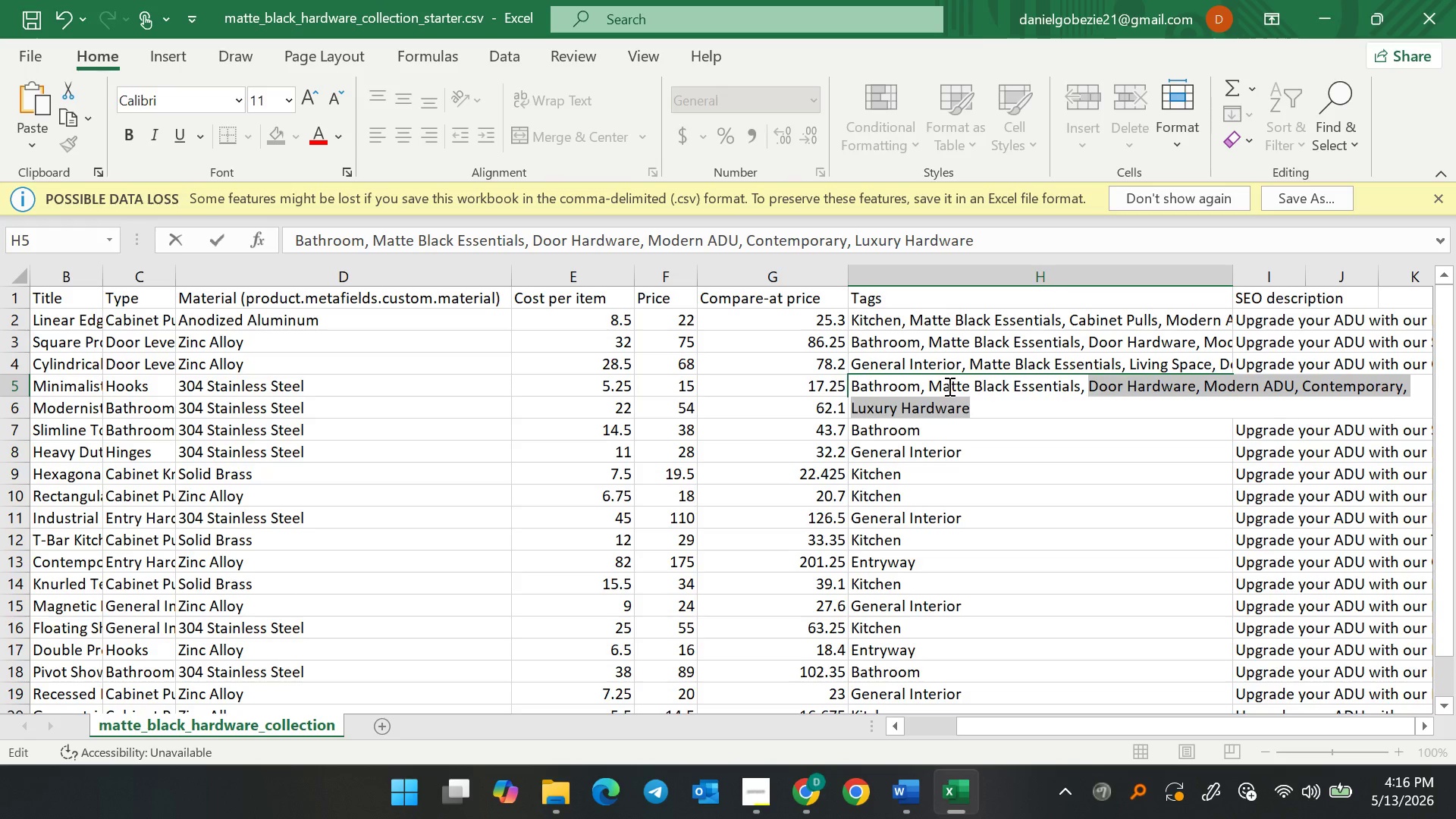 
wait(9.92)
 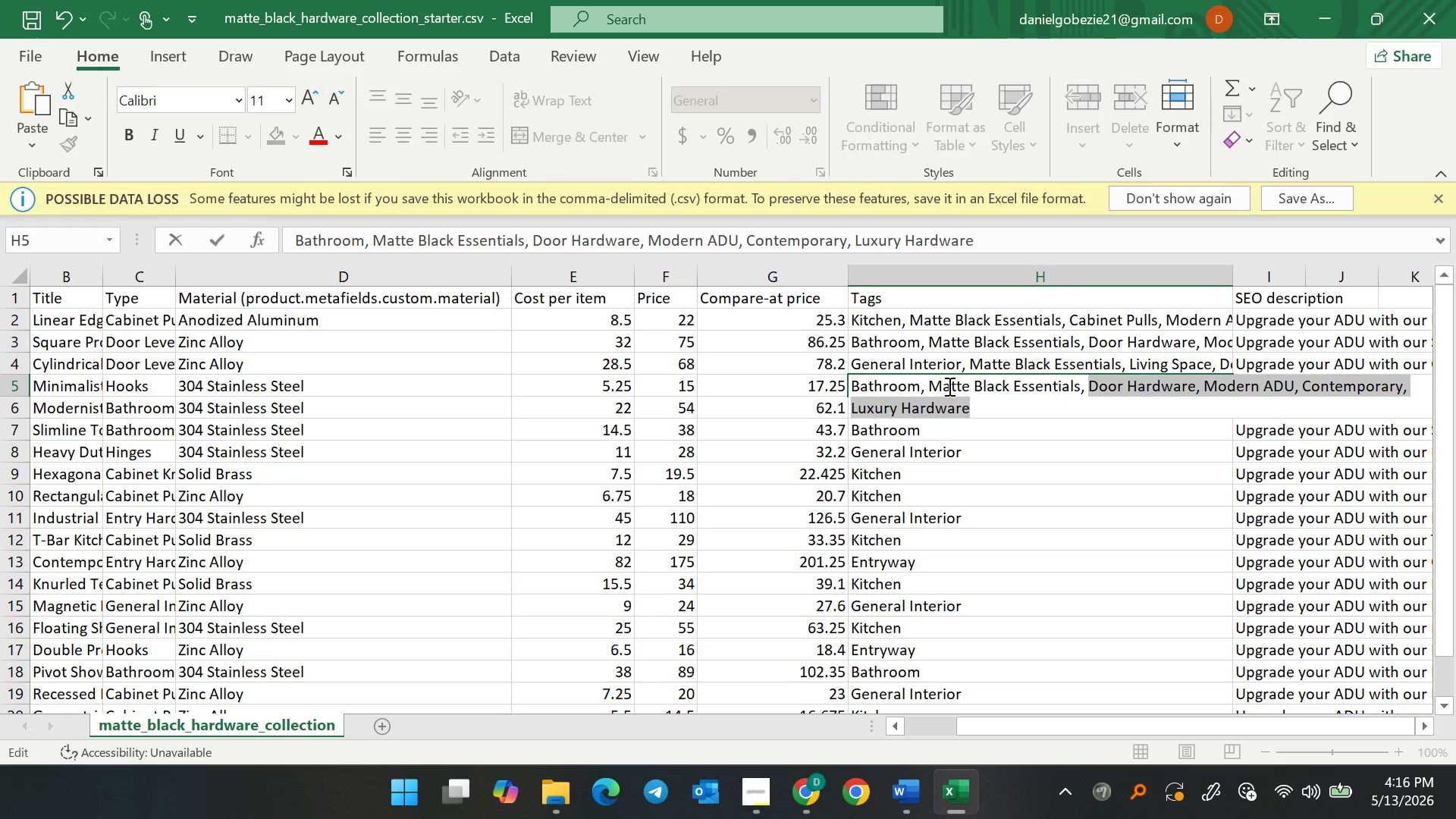 
type(Hooks, Modern ADU, )
 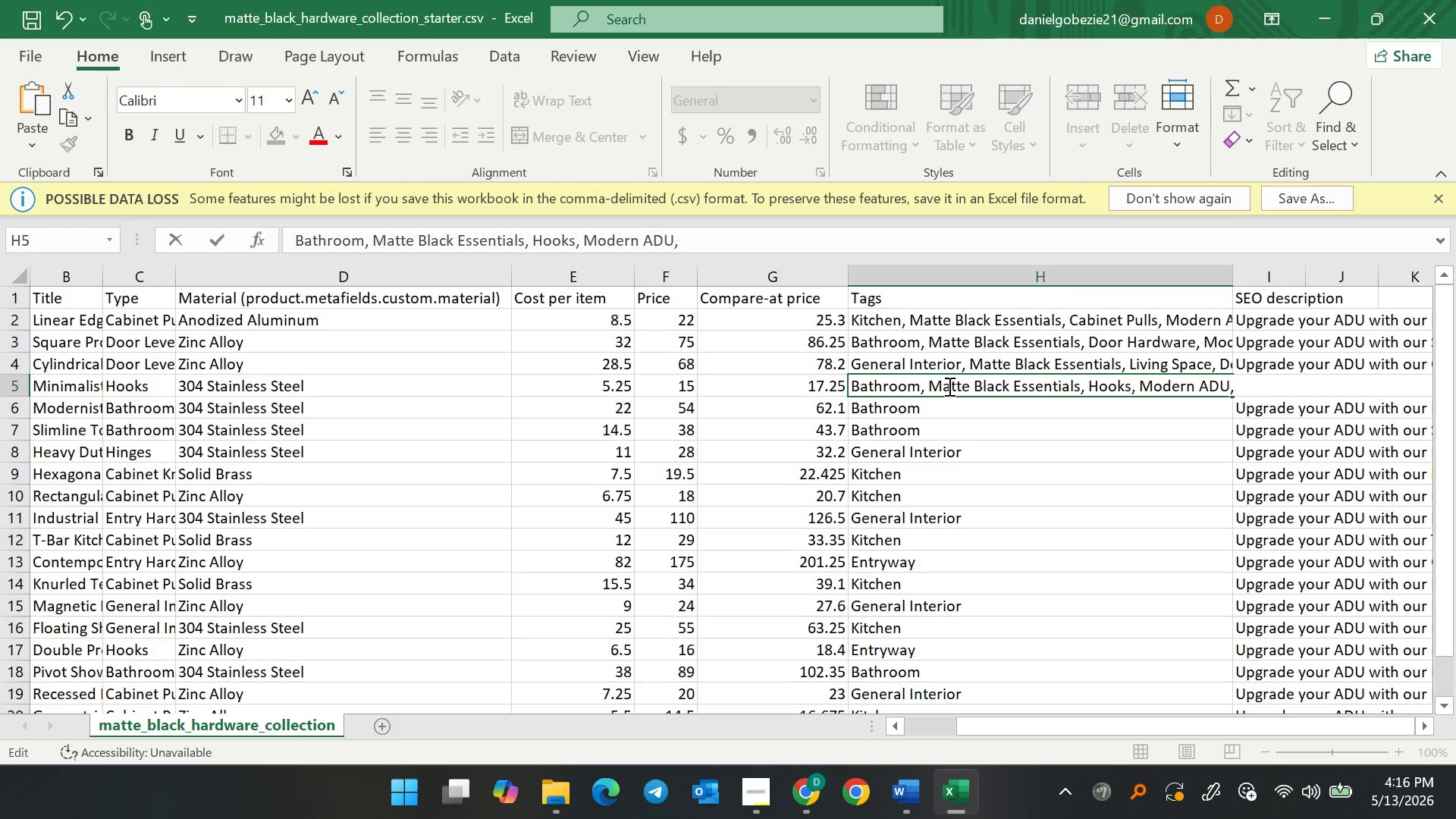 
key(Shift+ShiftRight)
 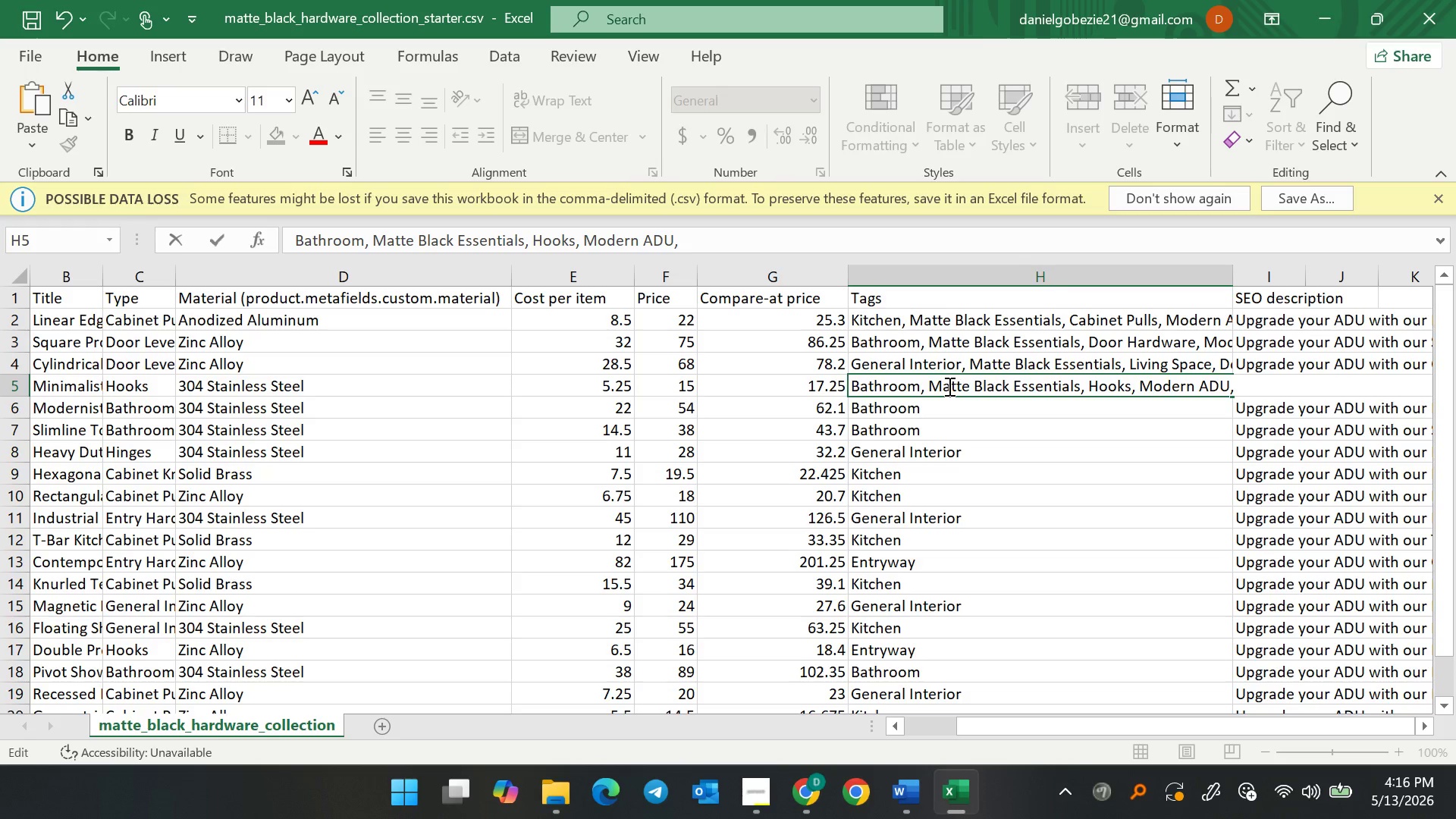 
key(Shift+M)
 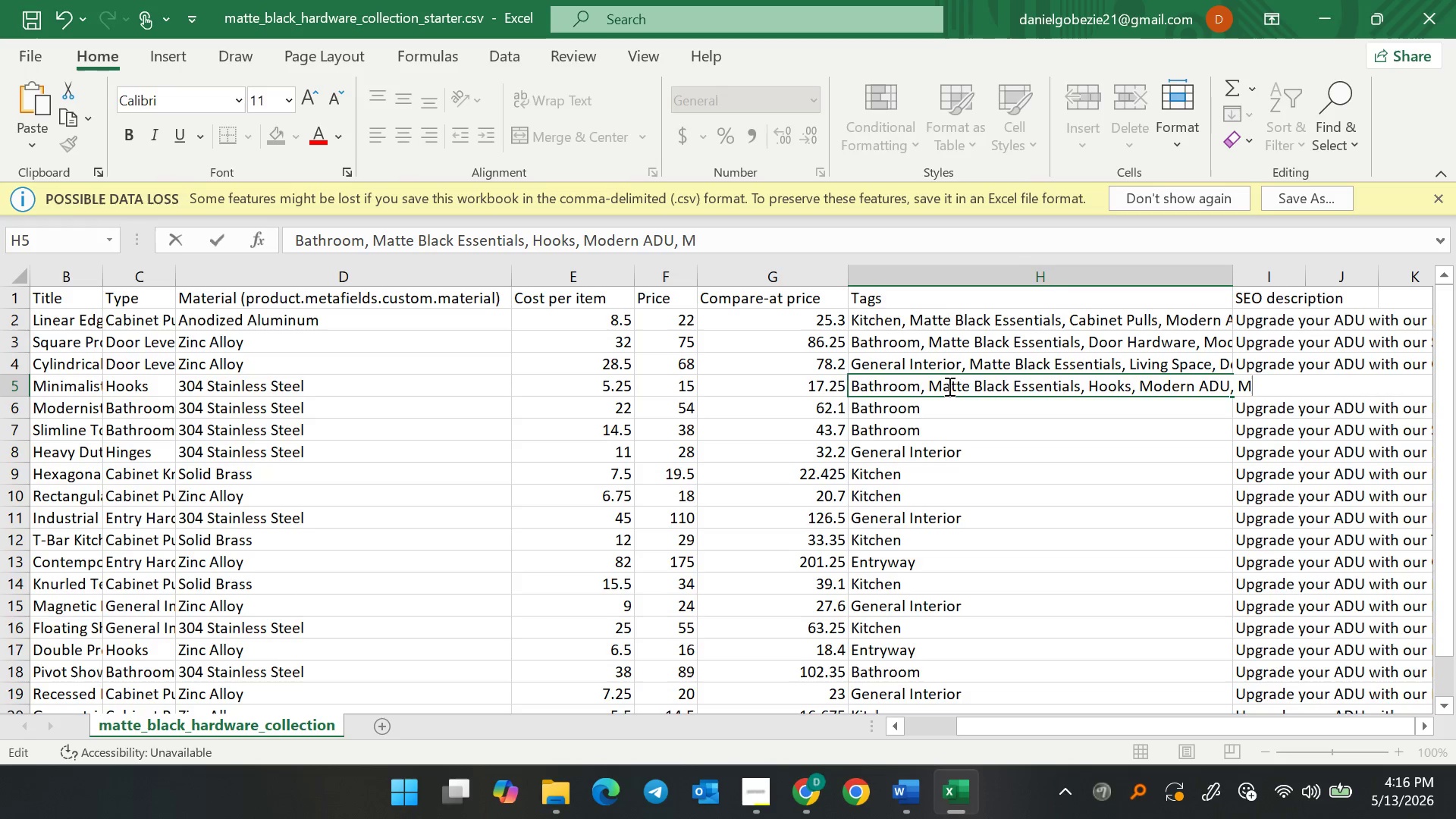 
type(inimalist )
key(Backspace)
type(, Luxury Hardware)
 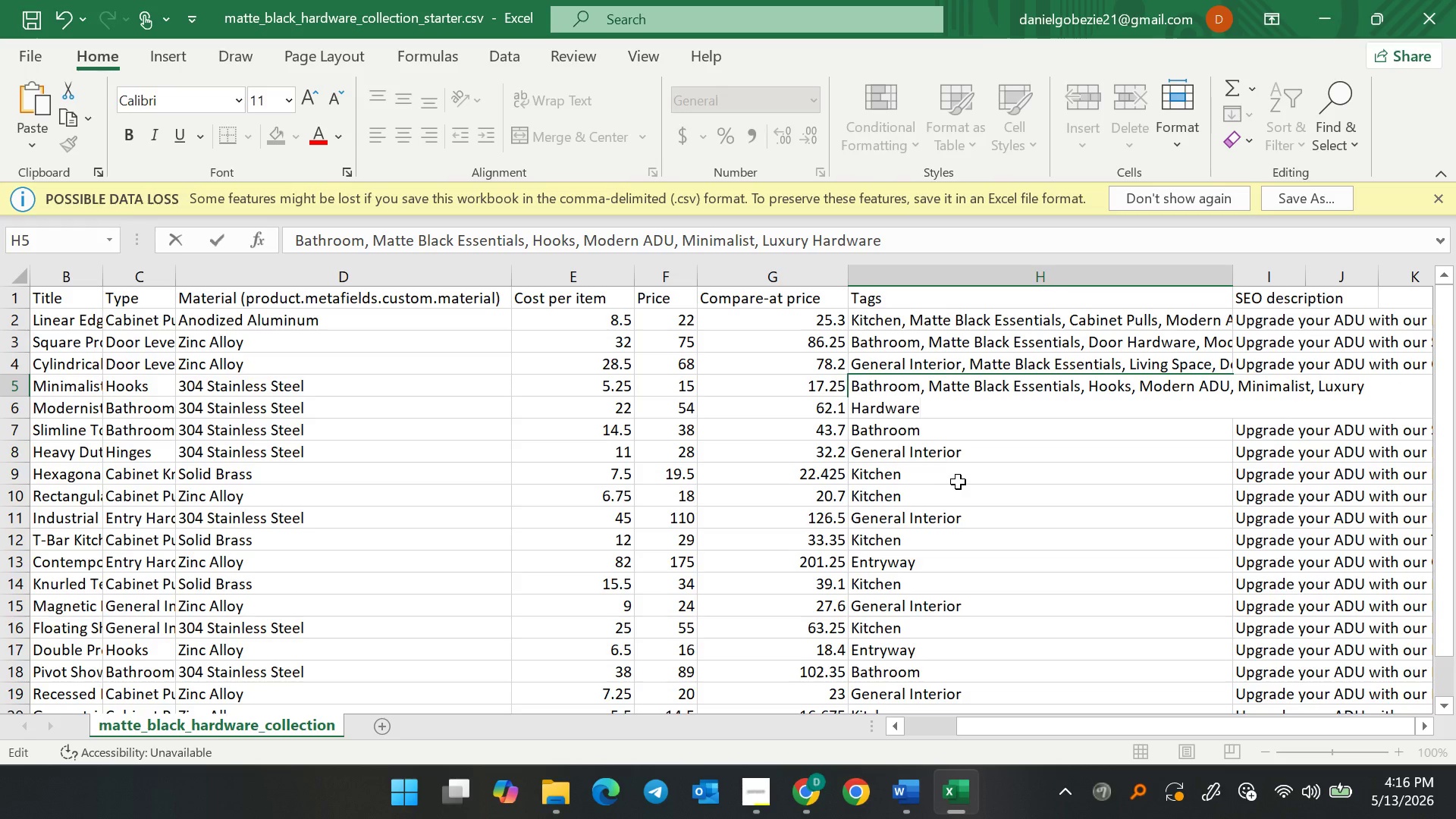 
left_click([955, 472])
 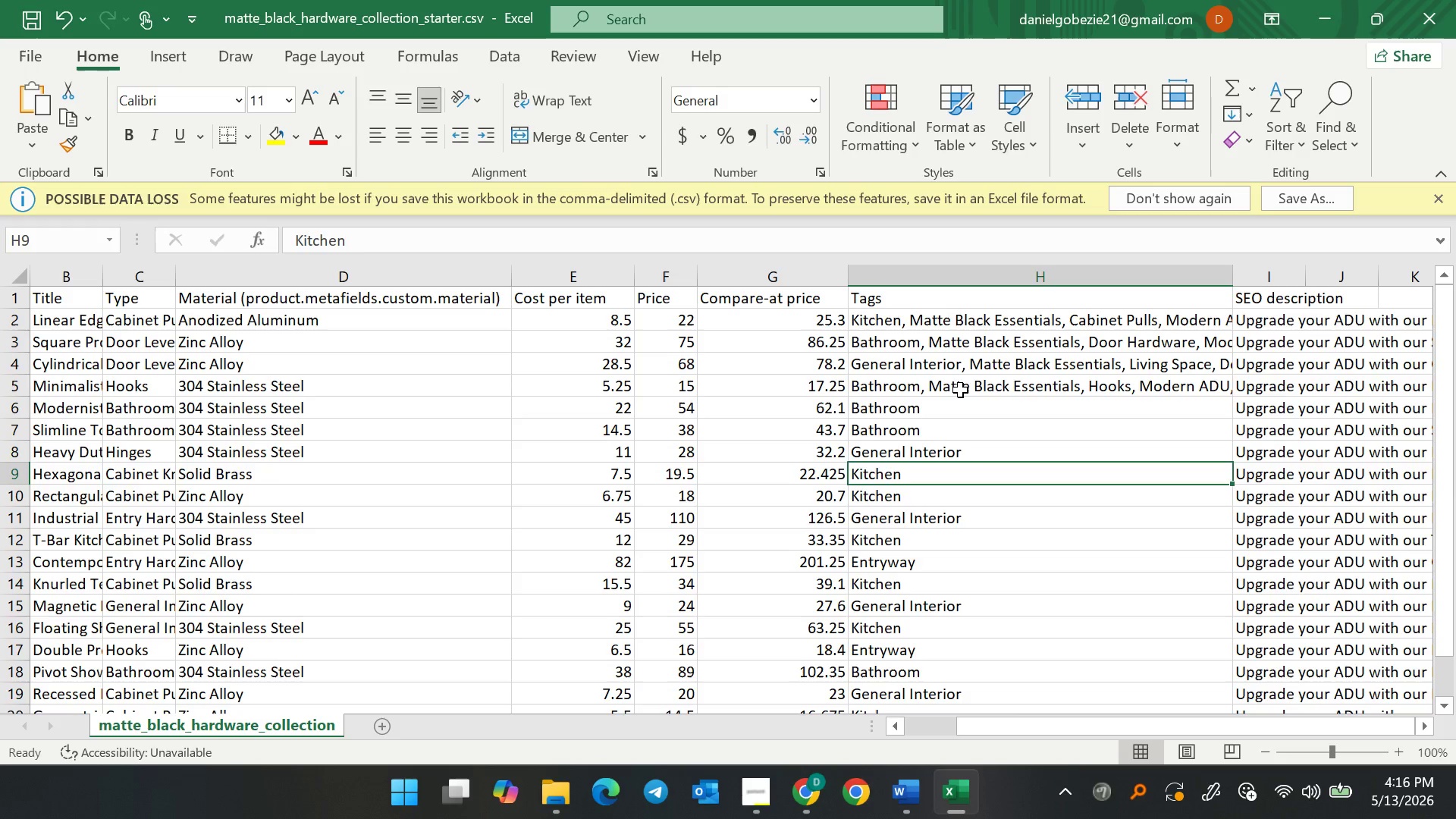 
double_click([960, 390])
 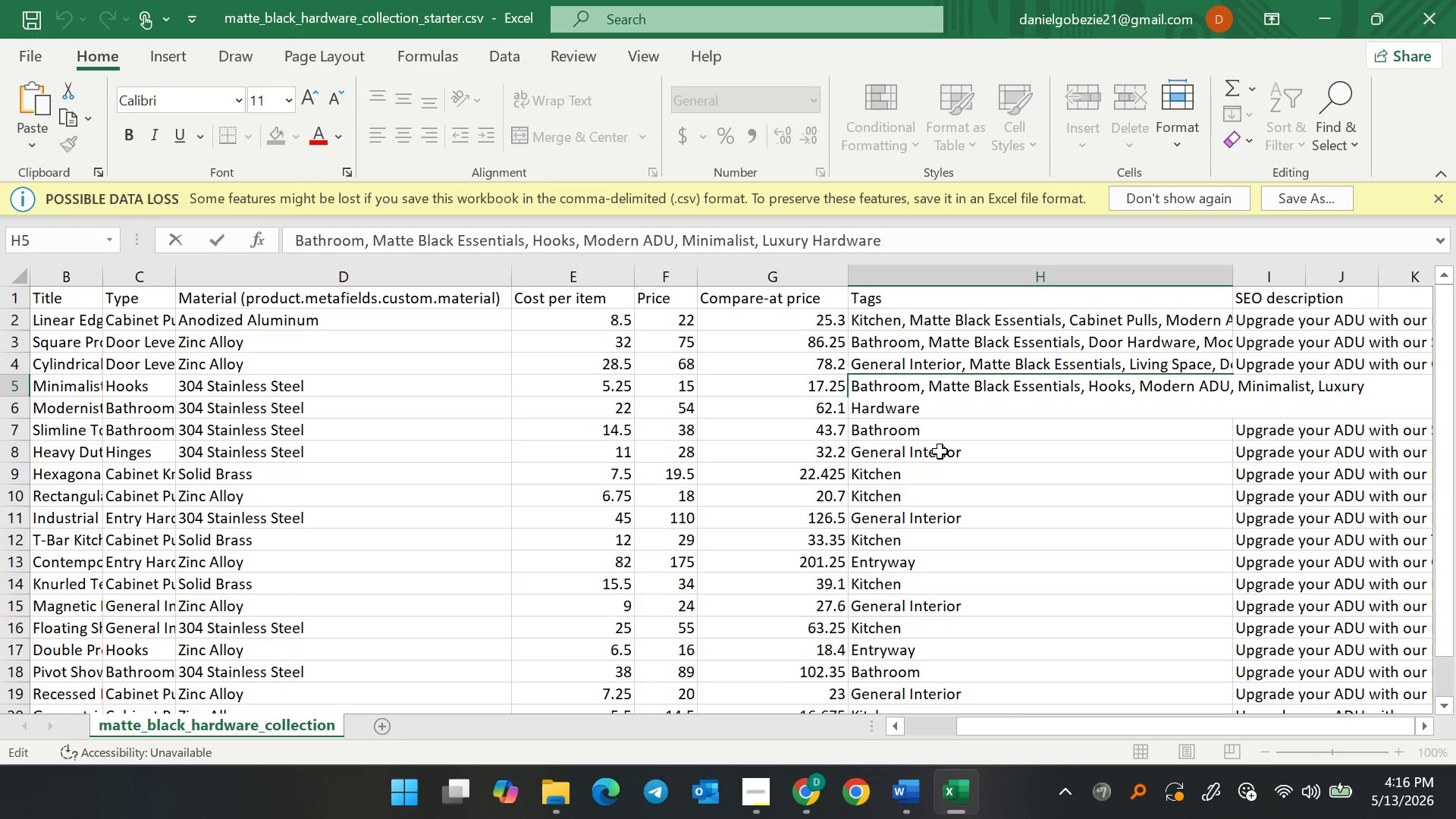 
left_click([940, 451])
 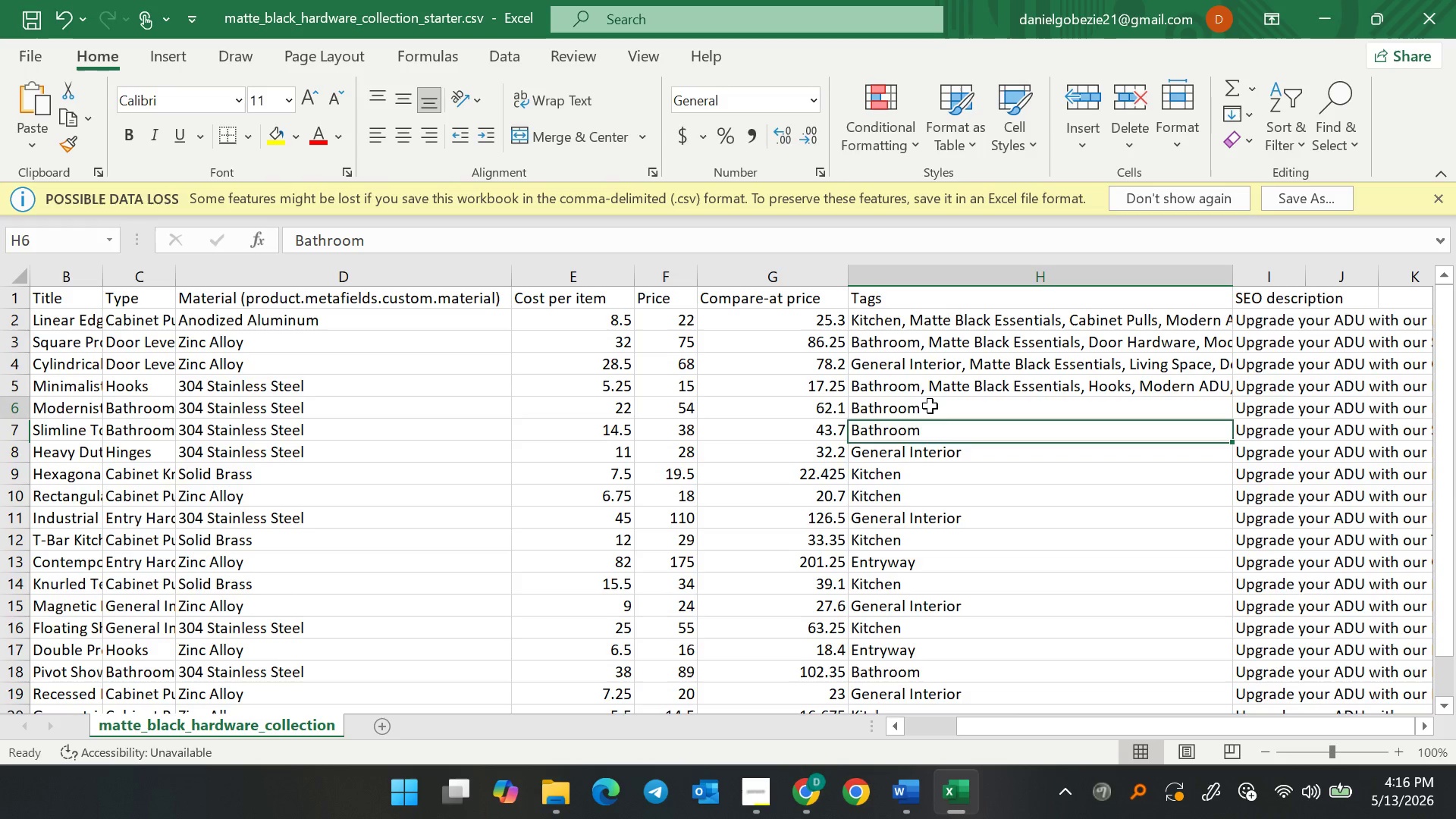 
double_click([930, 406])
 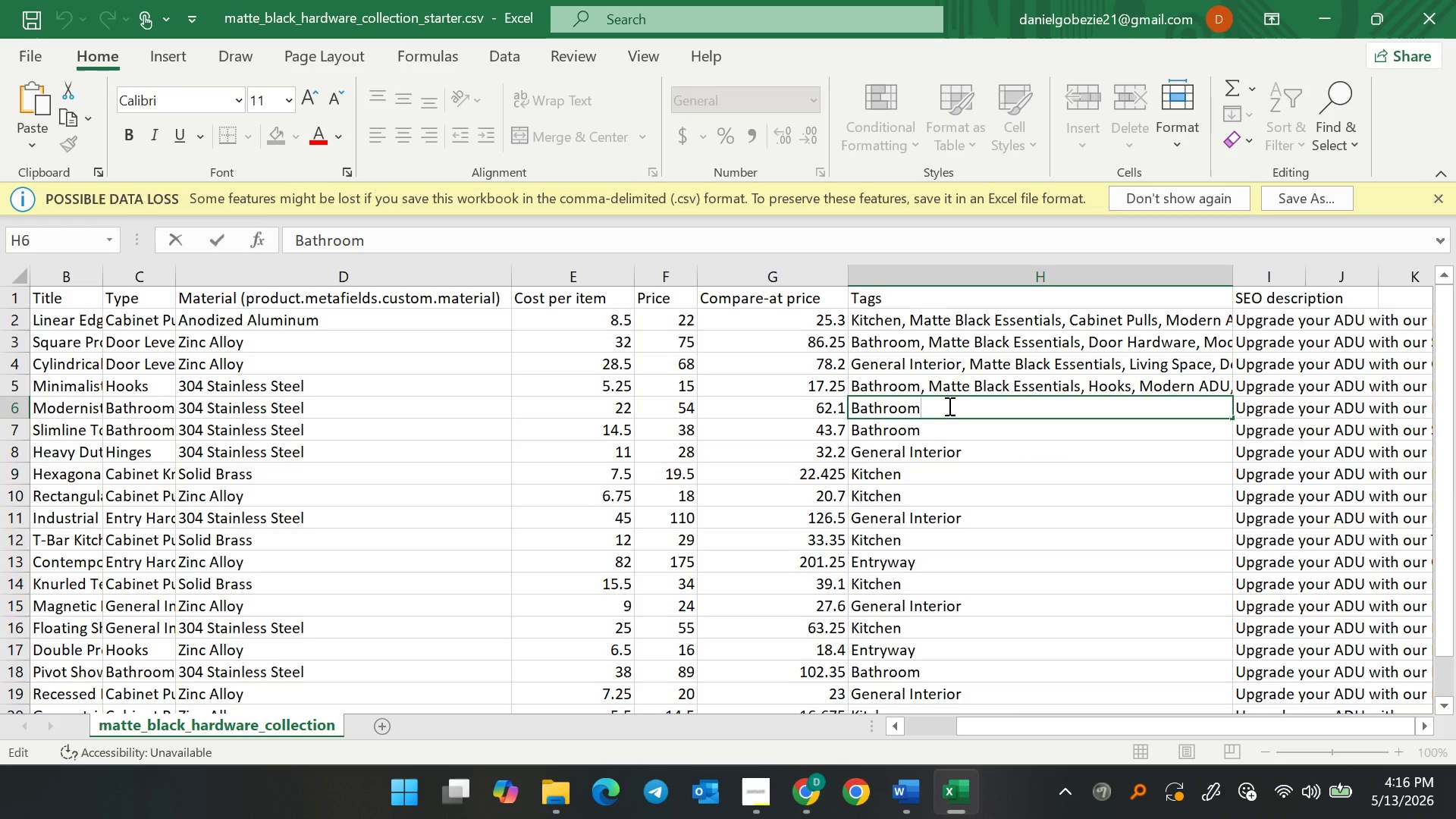 
key(Comma)
 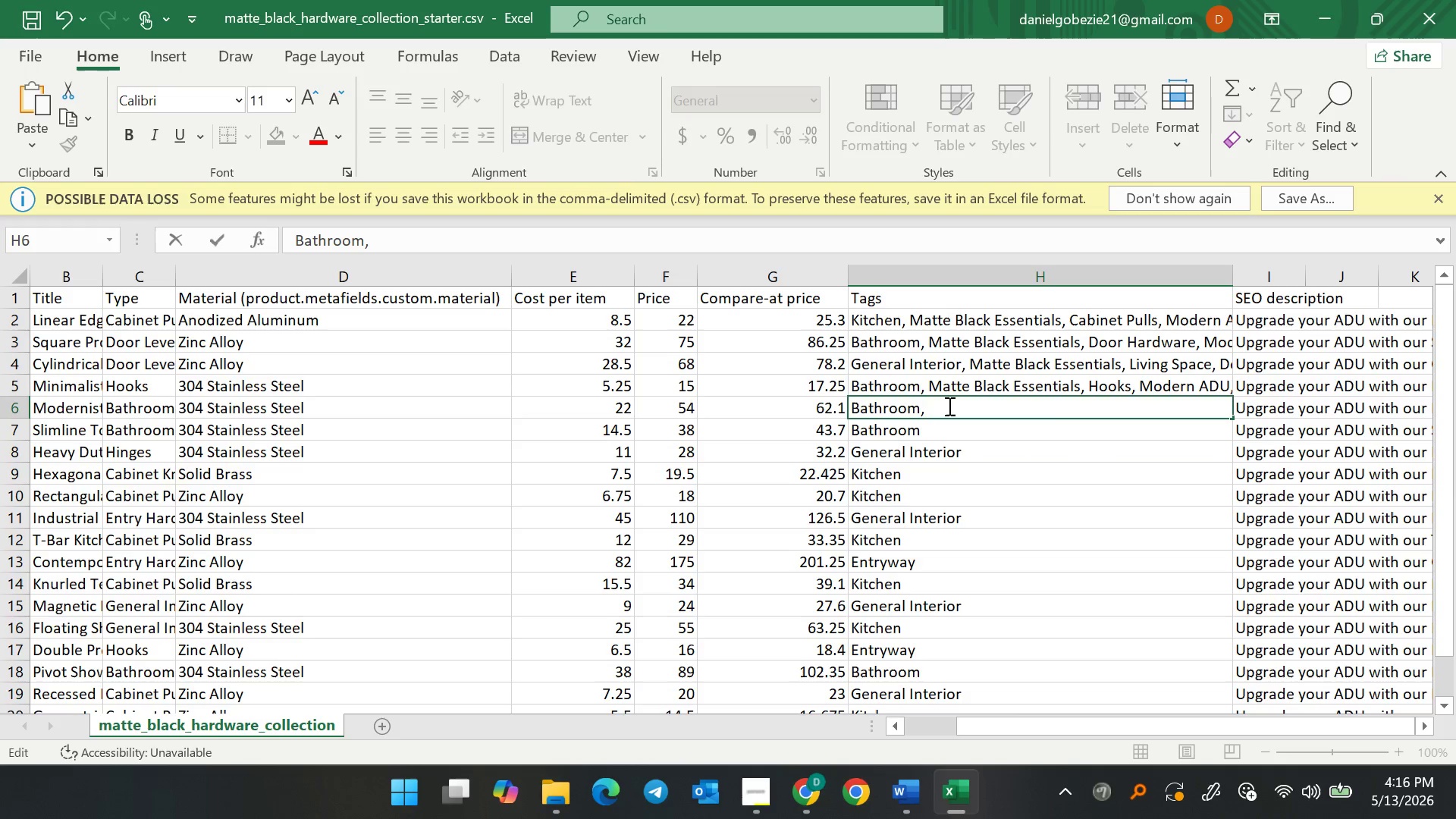 
key(Space)
 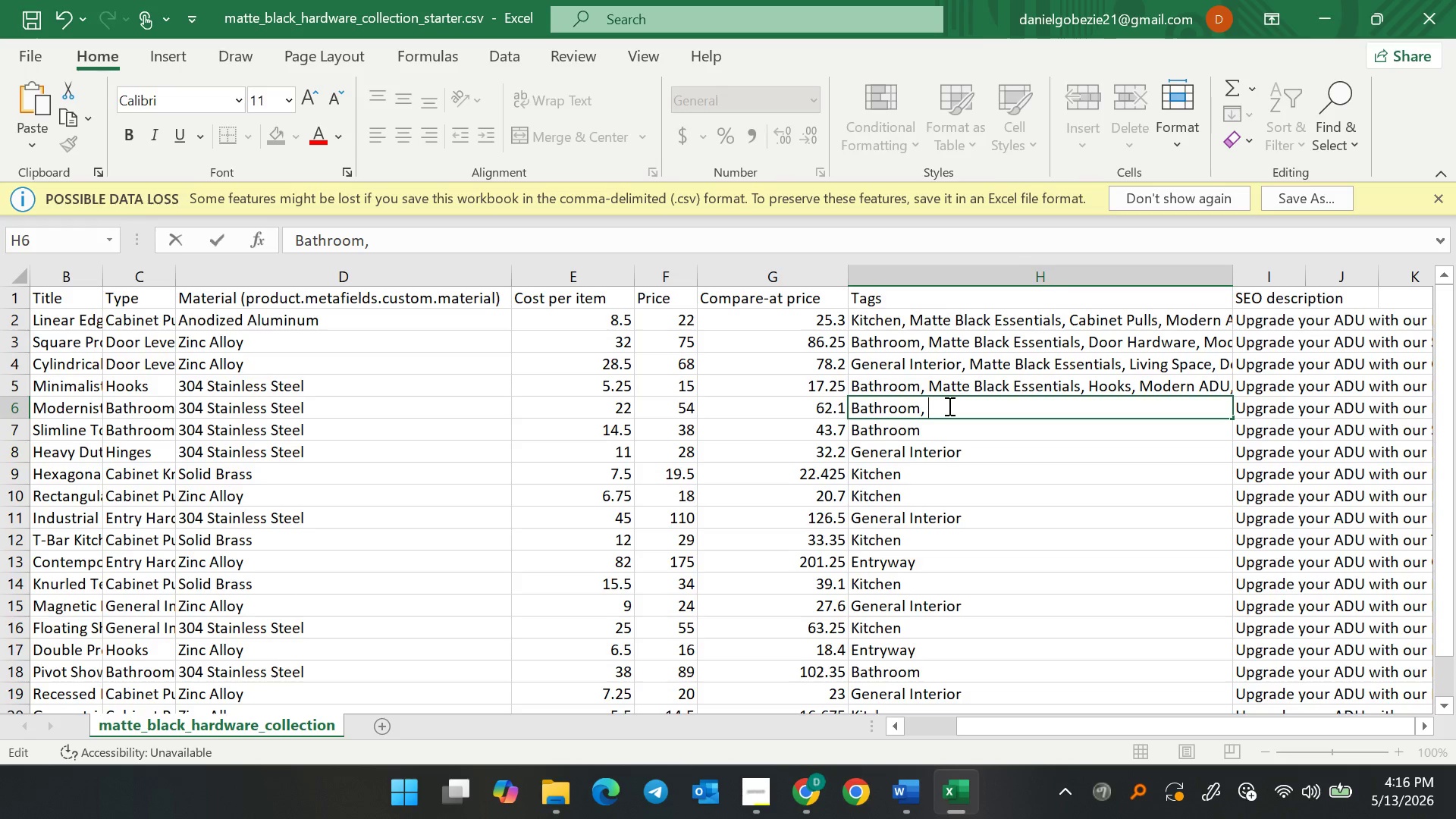 
key(Control+V)
 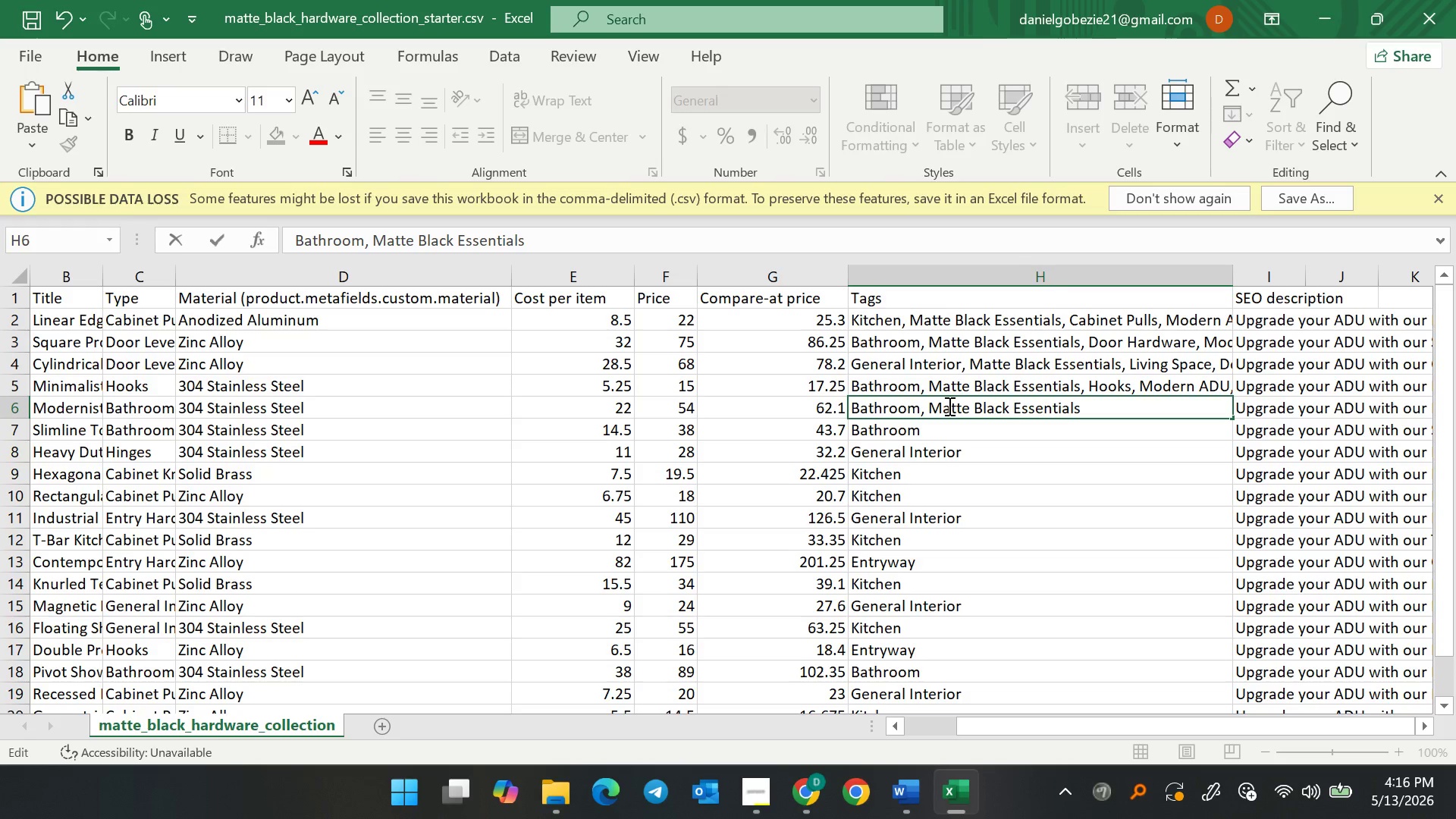 
key(Comma)
 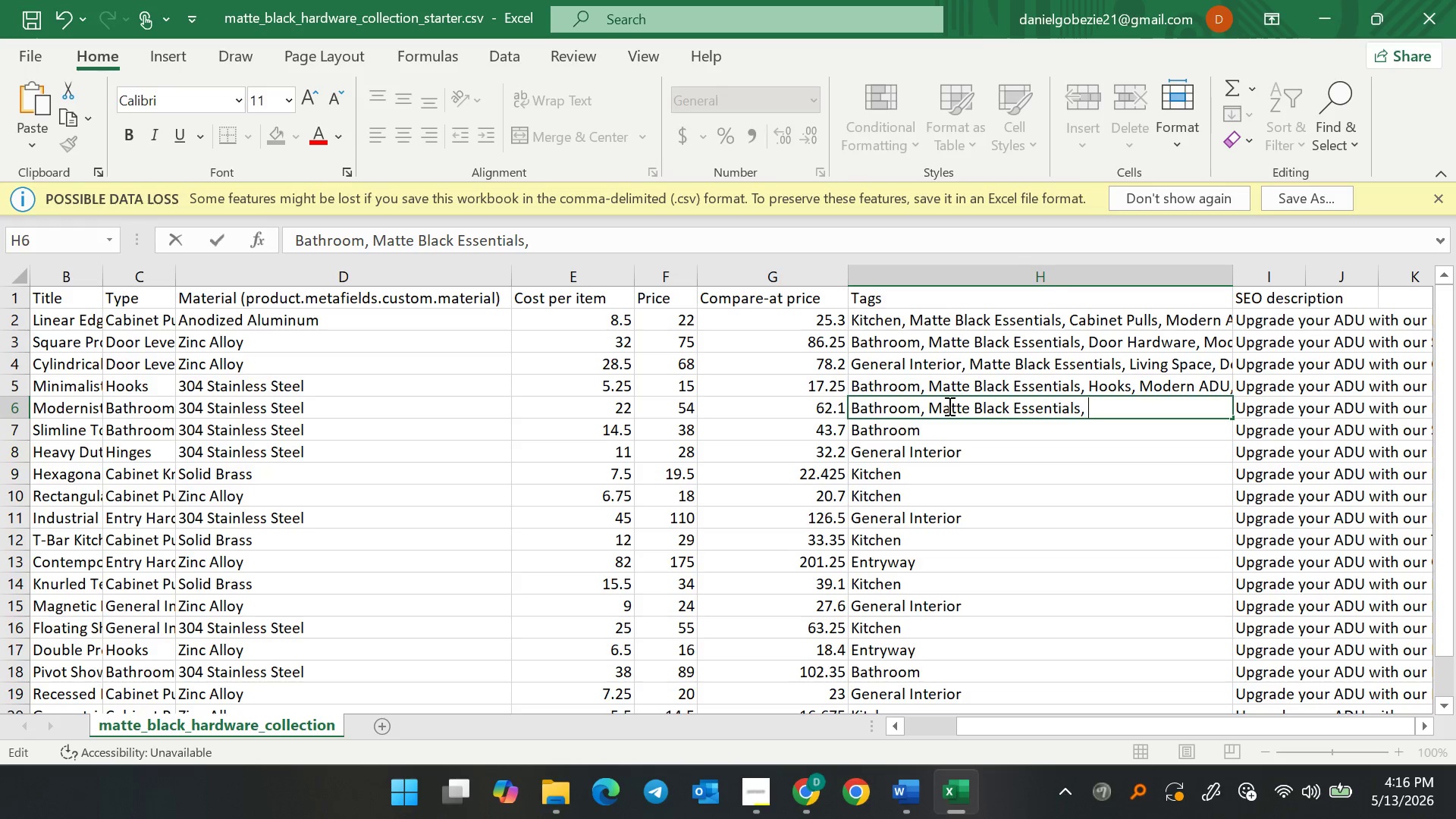 
key(Space)
 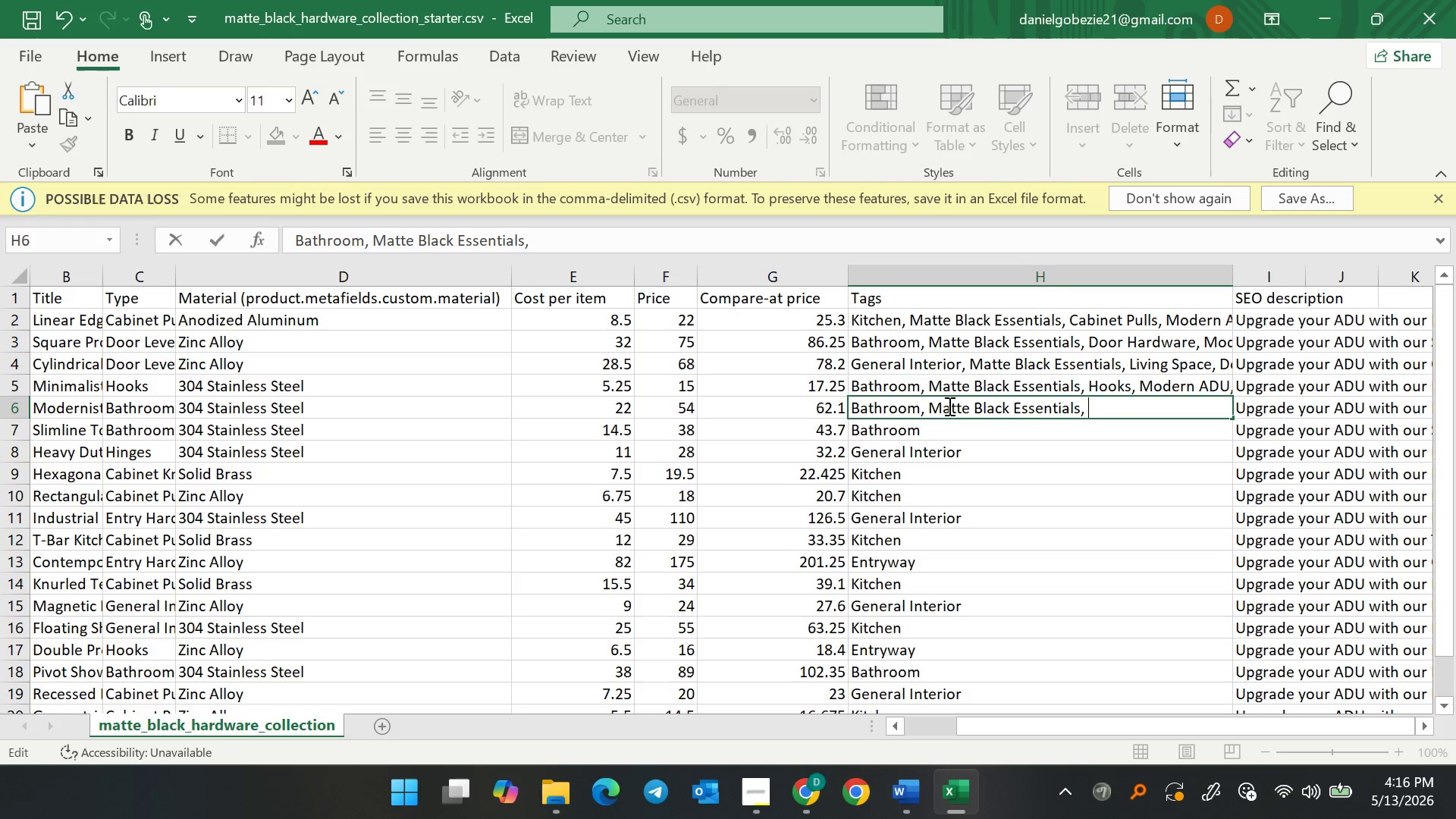 
wait(5.05)
 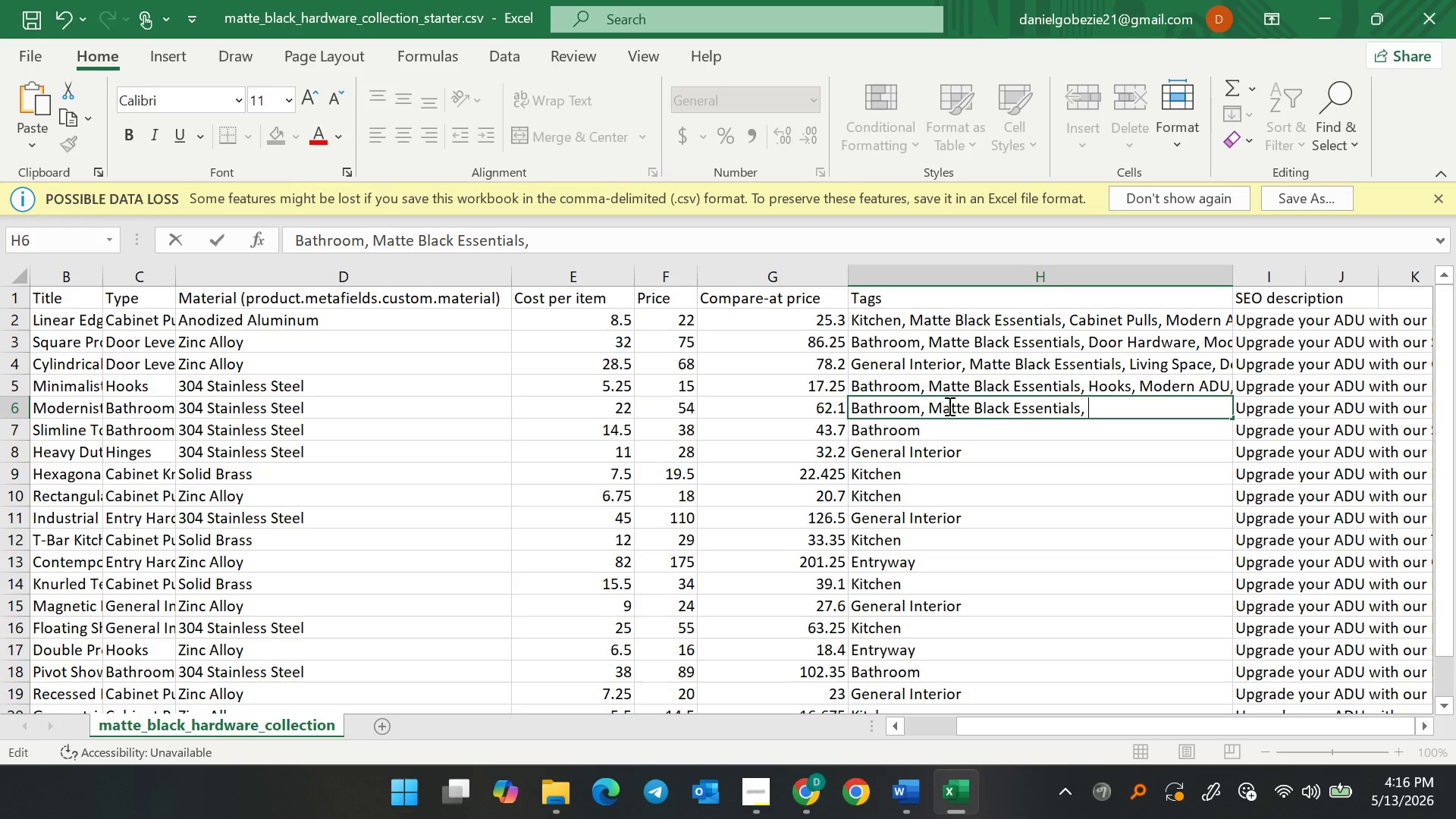 
type(Bathroom a)
key(Backspace)
type(Accessories, )
 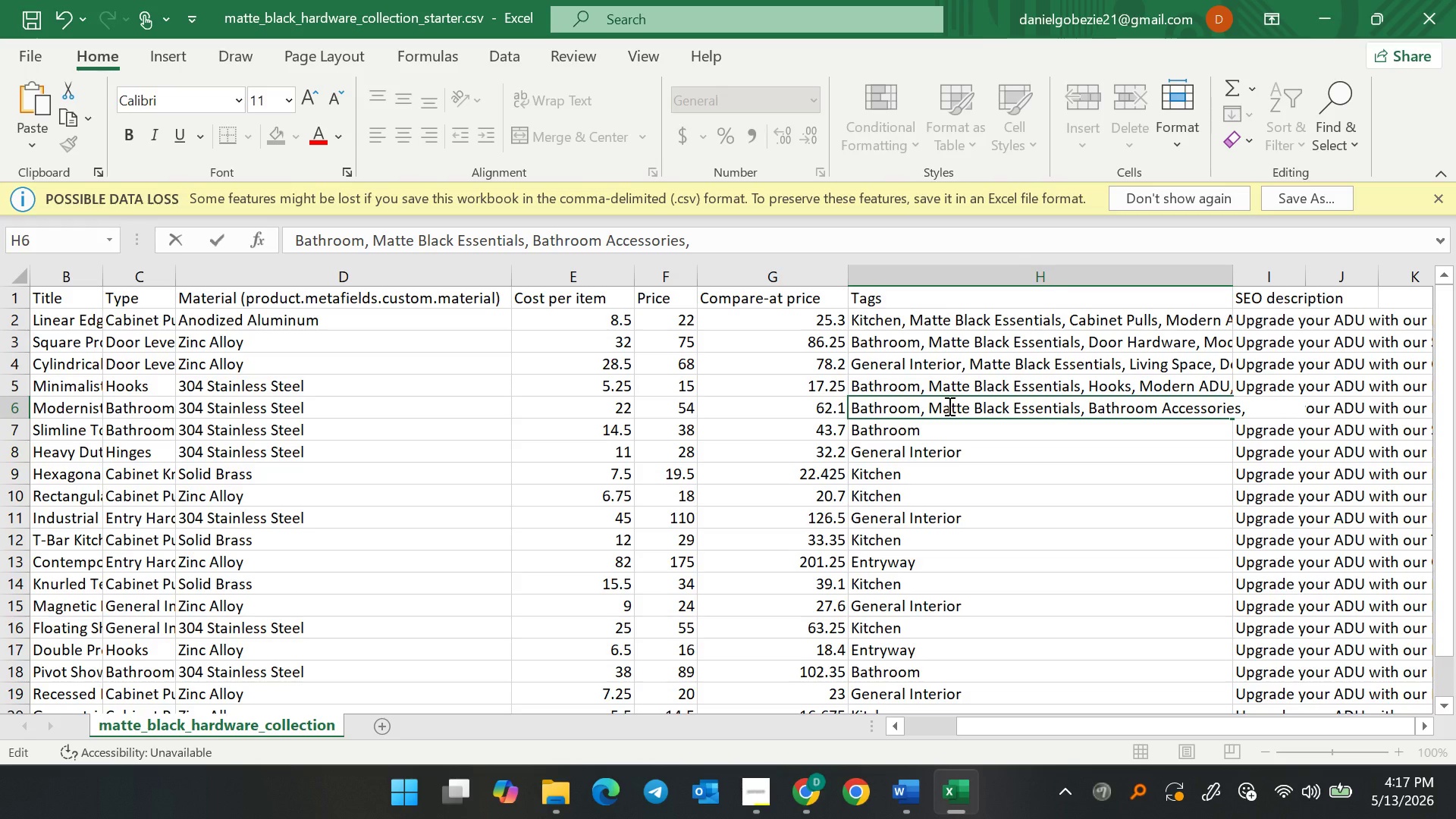 
type(Modern ADU, Contemporary, Luxury Hardware)
 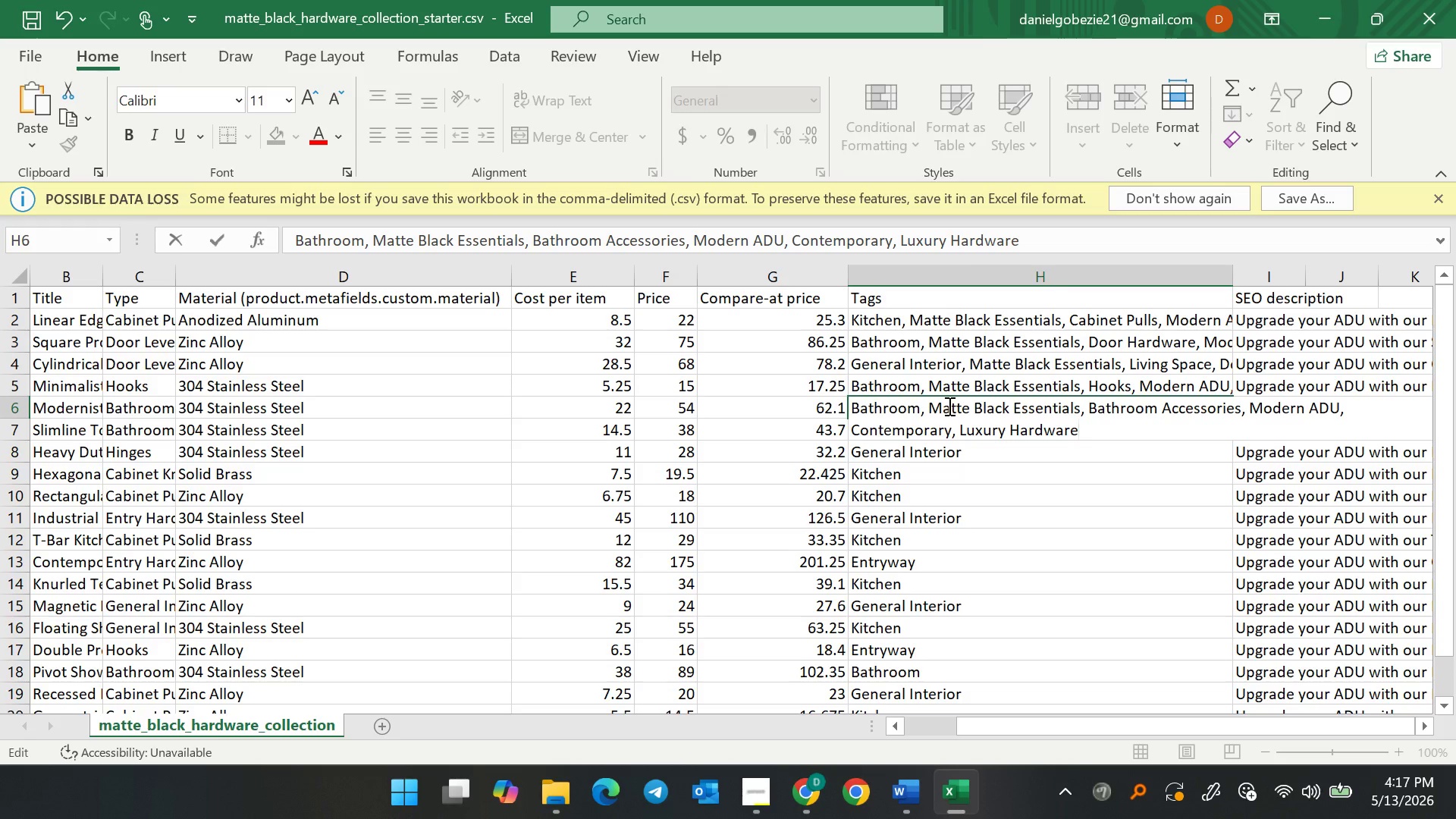 
left_click([35, 14])
 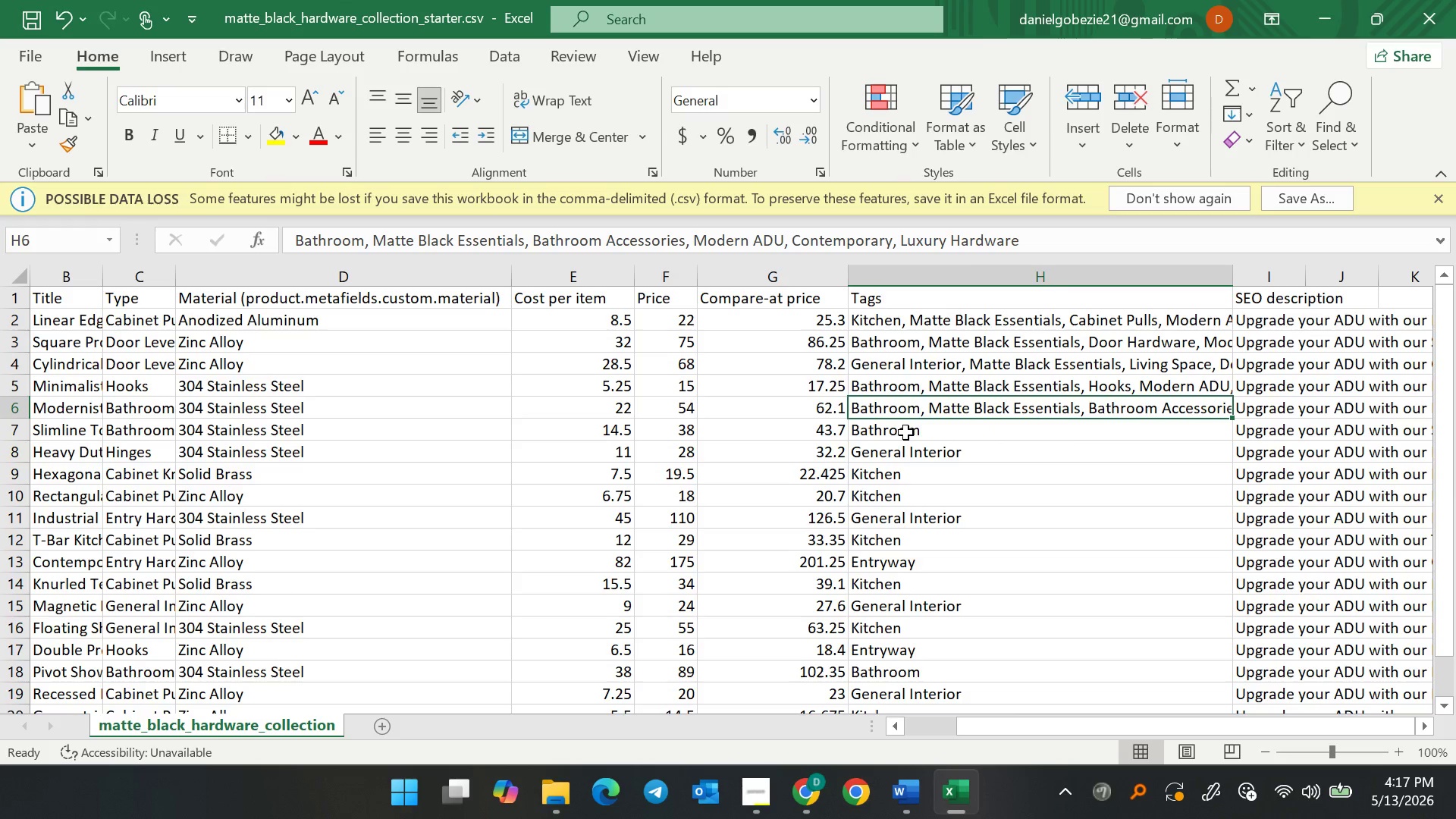 
double_click([905, 432])
 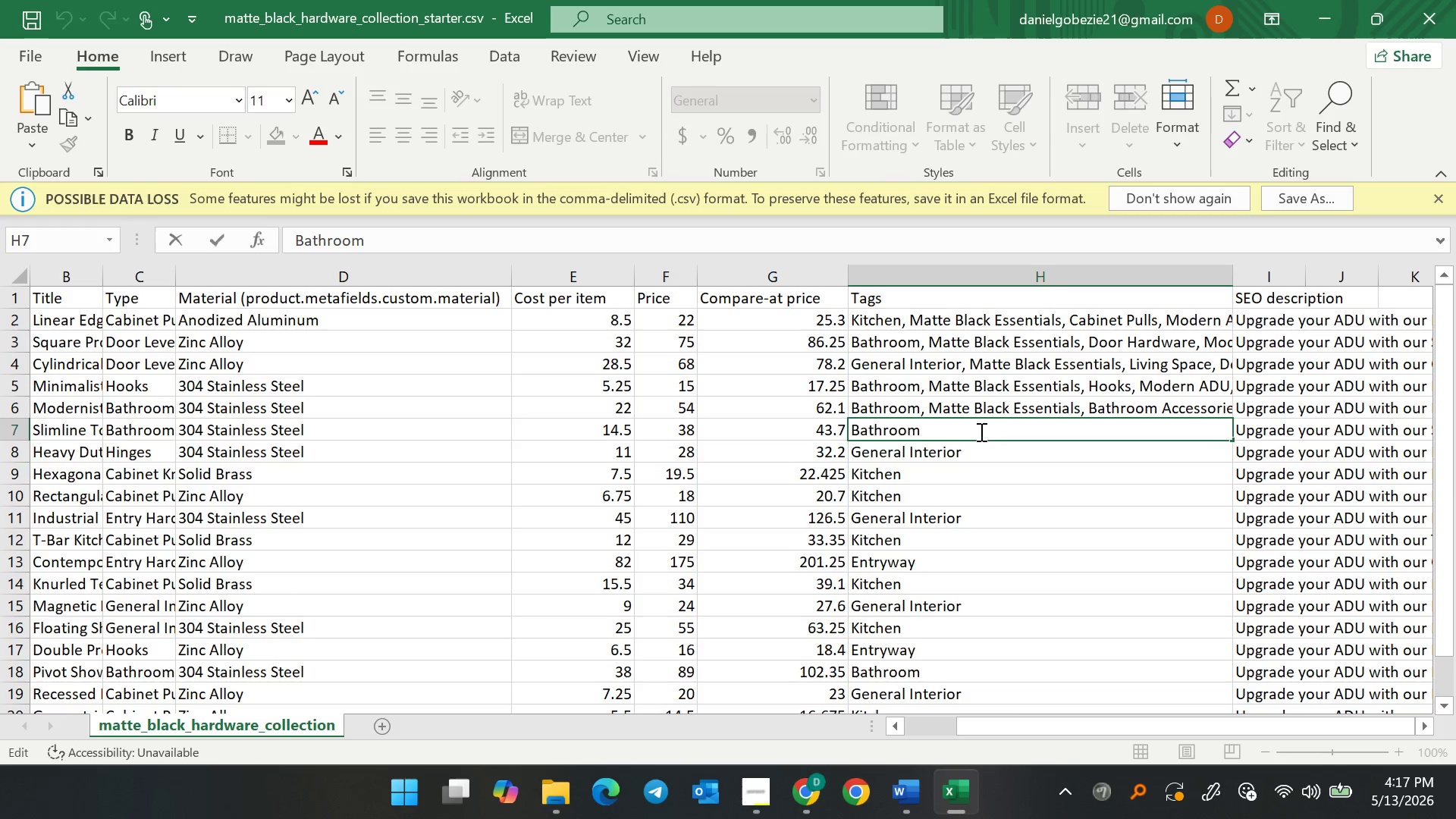 
left_click([980, 431])
 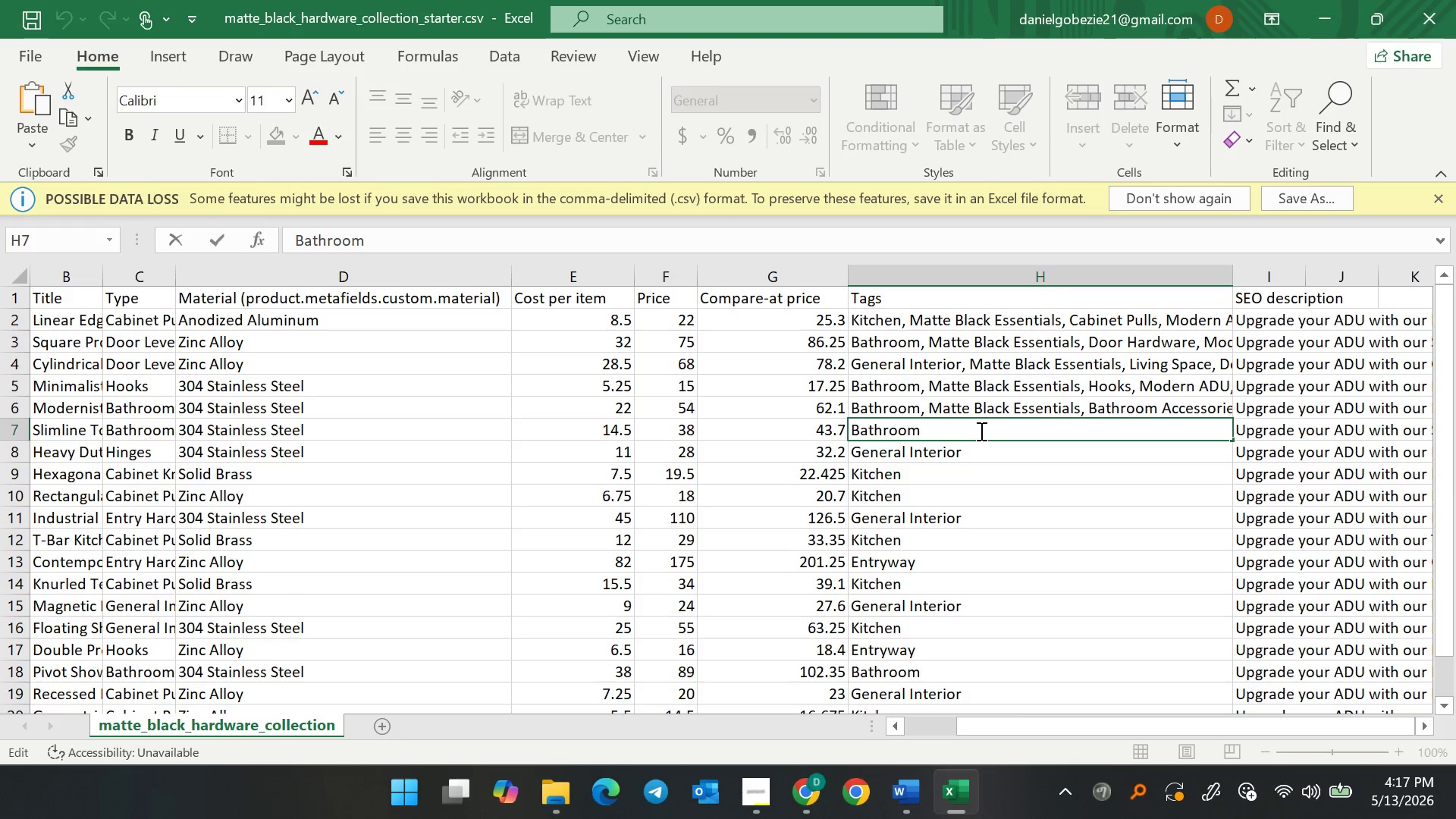 
key(Comma)
 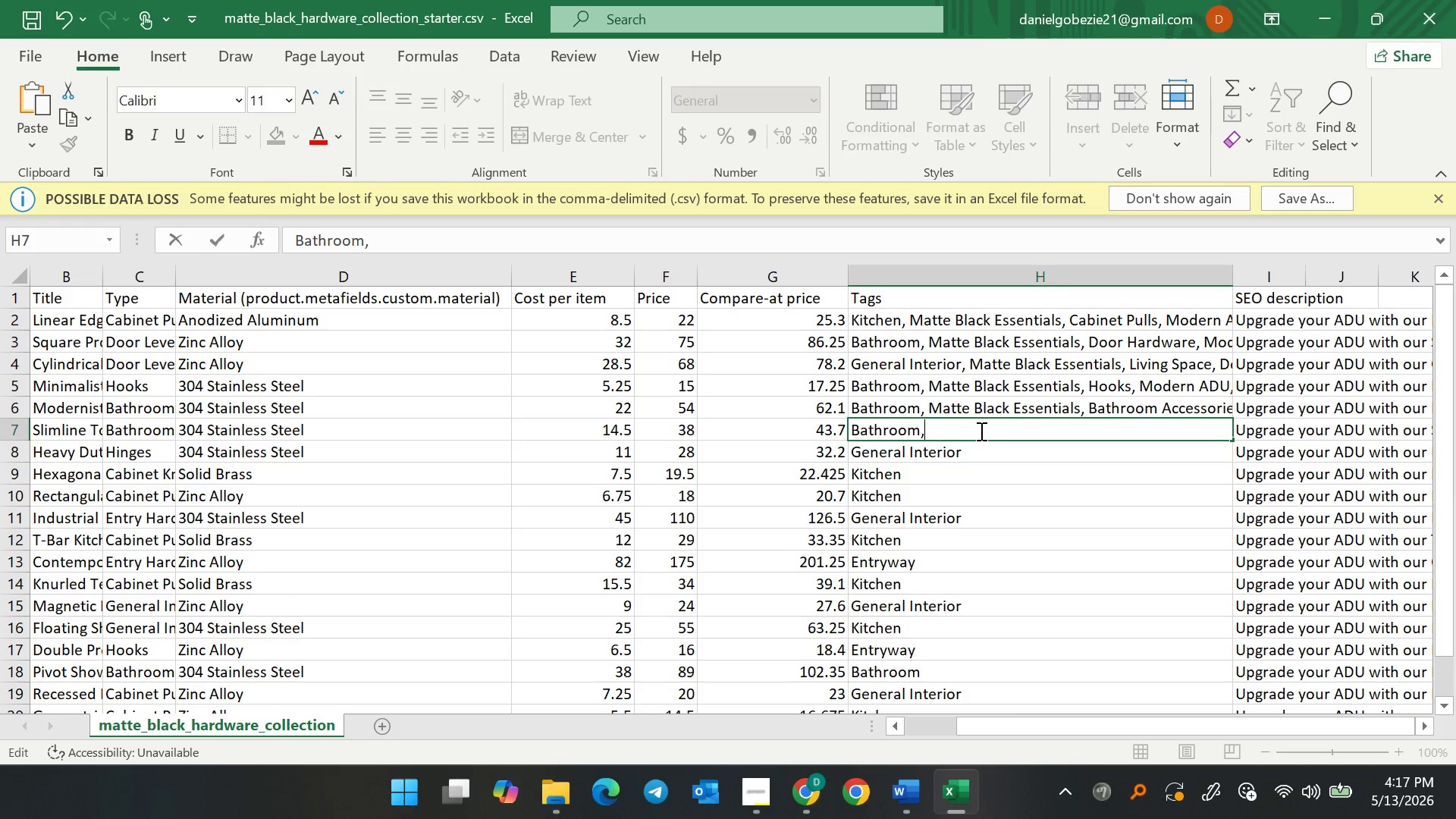 
key(Space)
 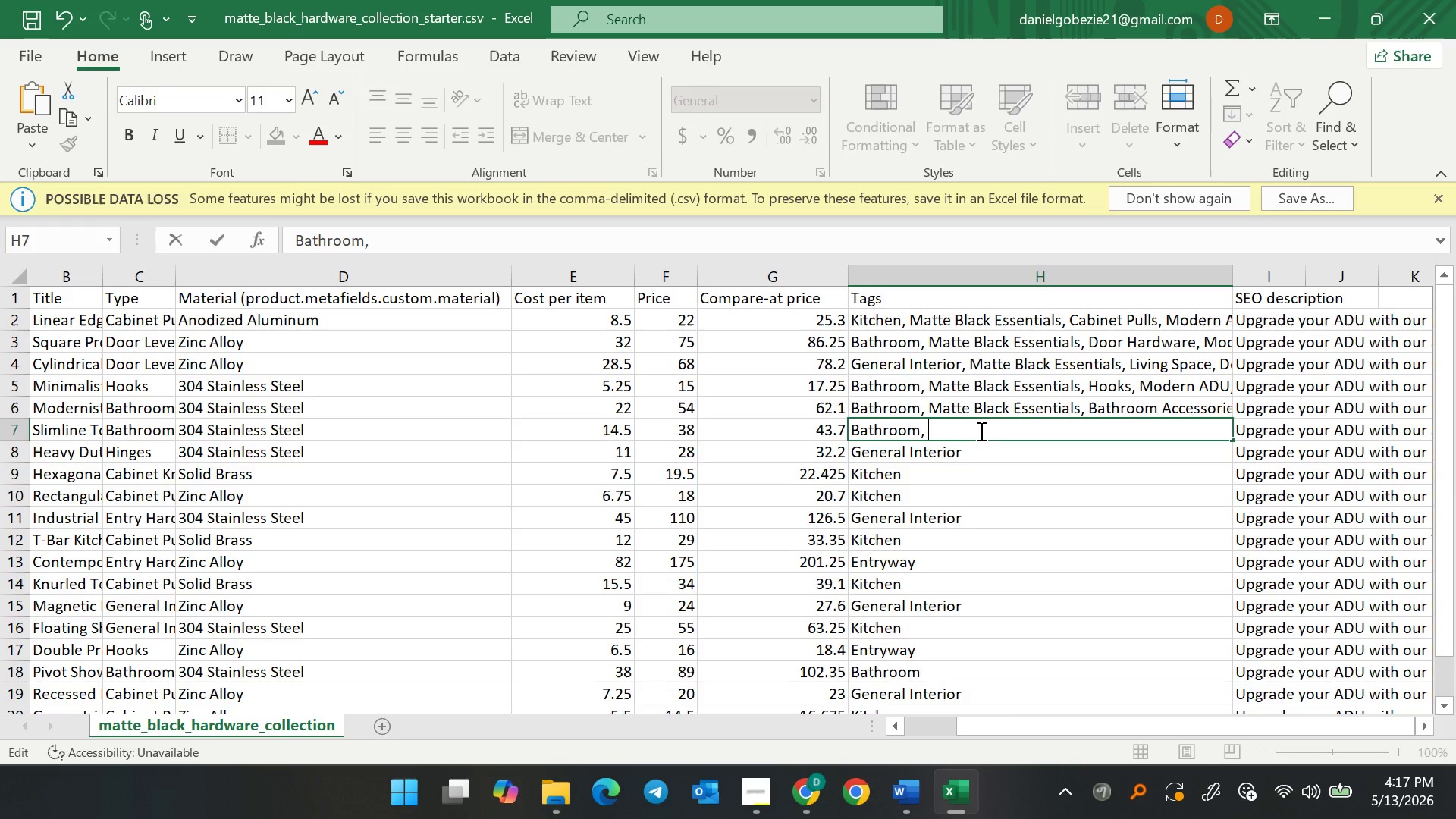 
key(Control+V)
 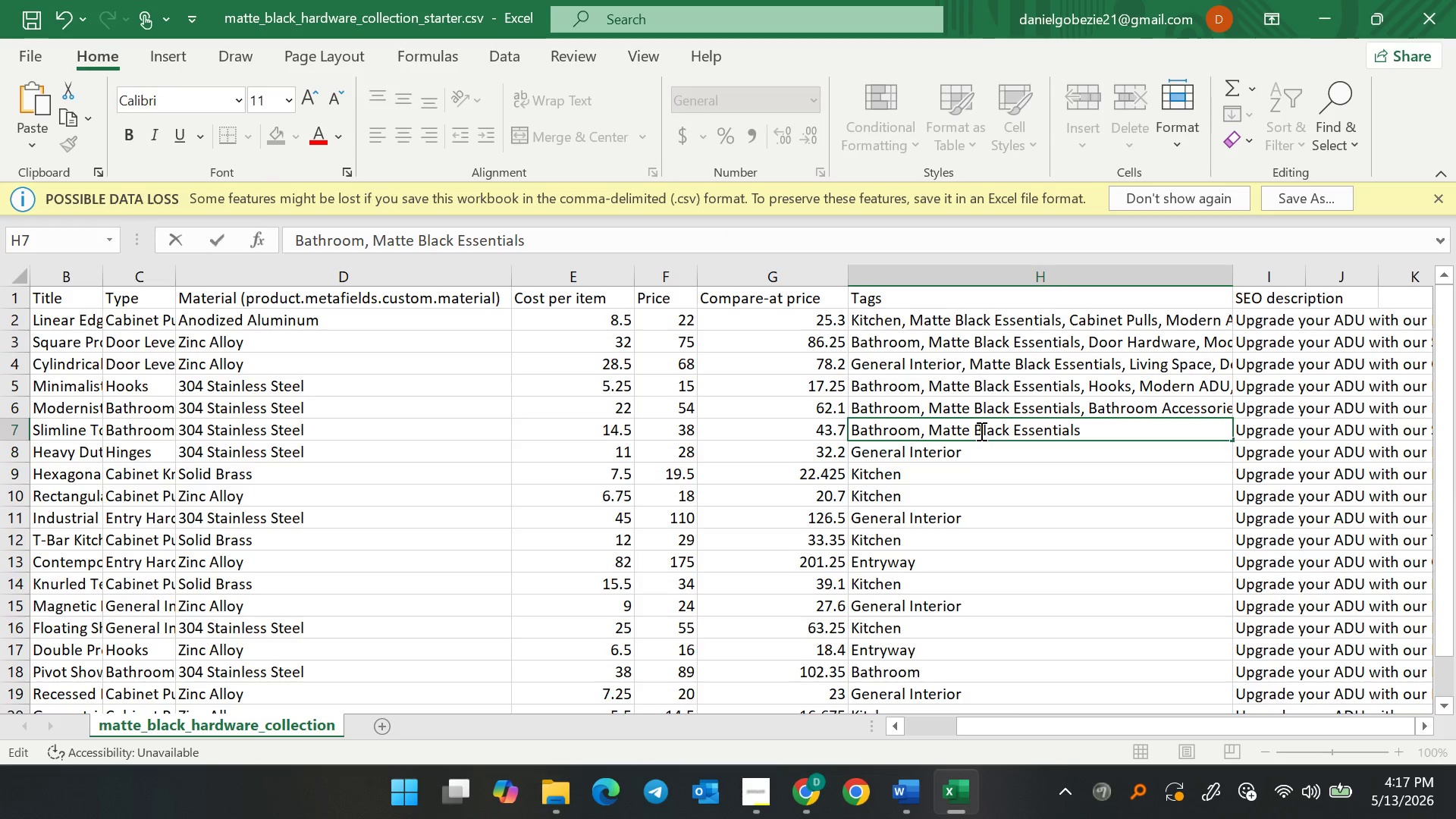 
key(Comma)
 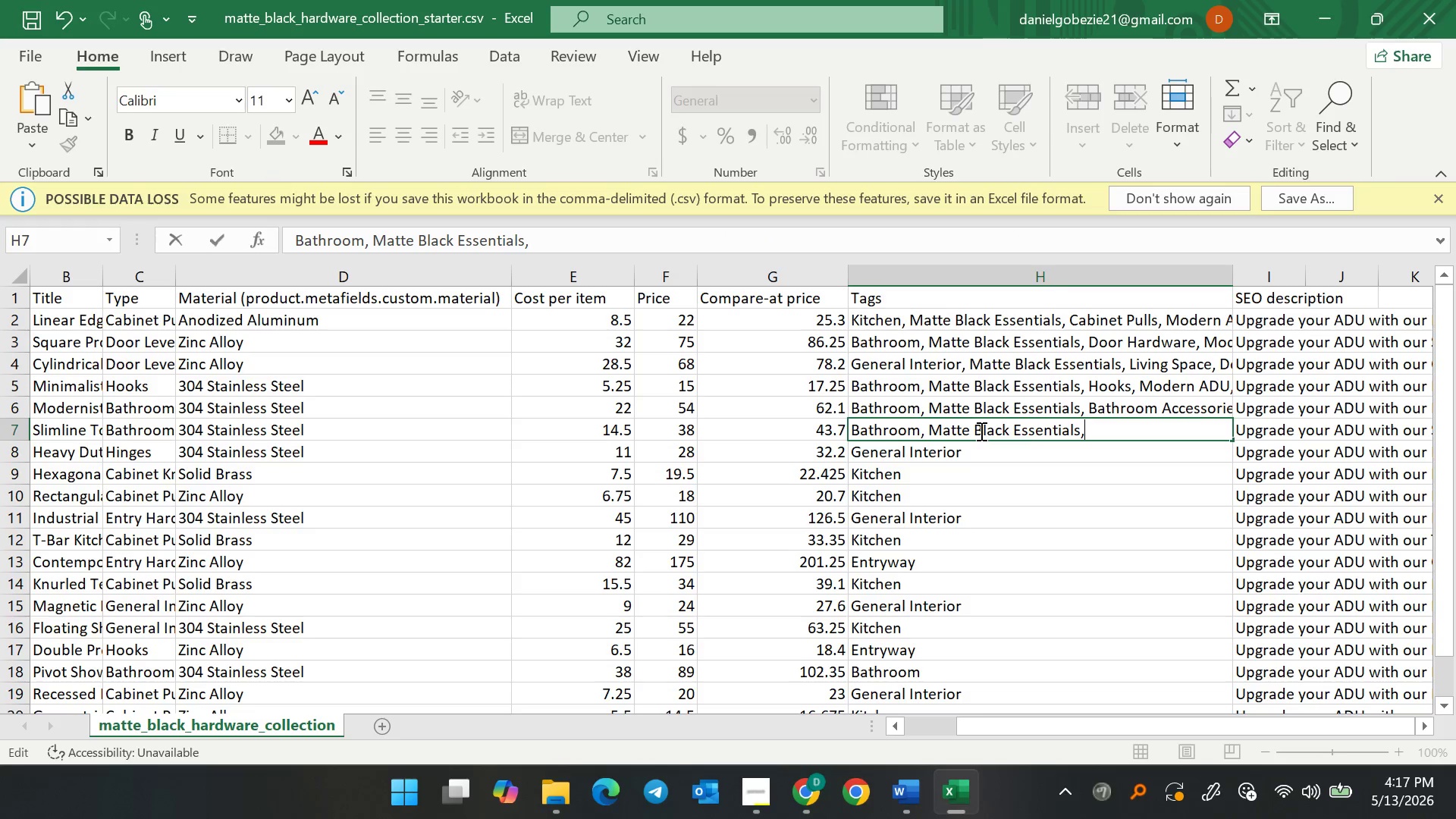 
key(Space)
 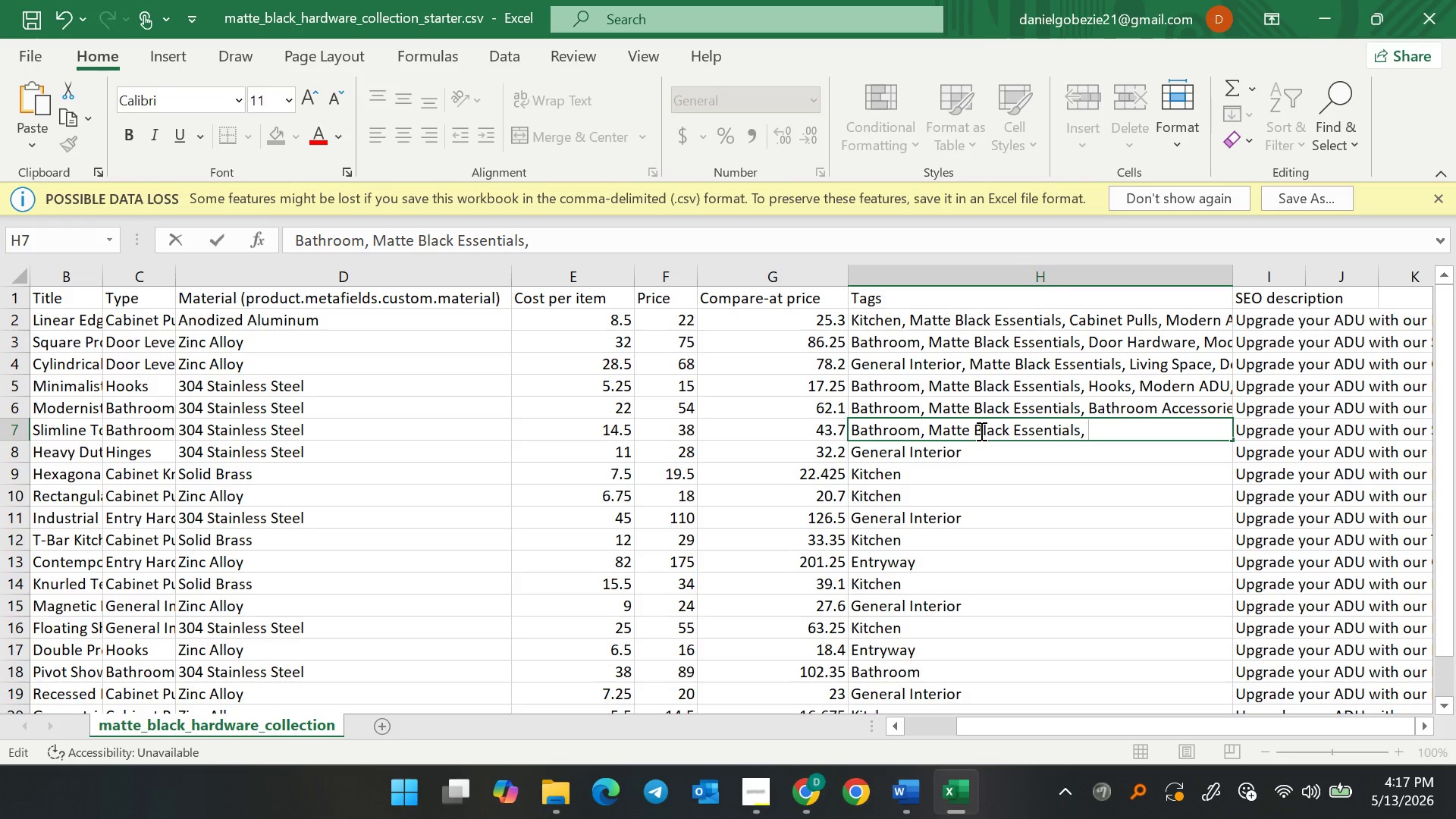 
wait(9.73)
 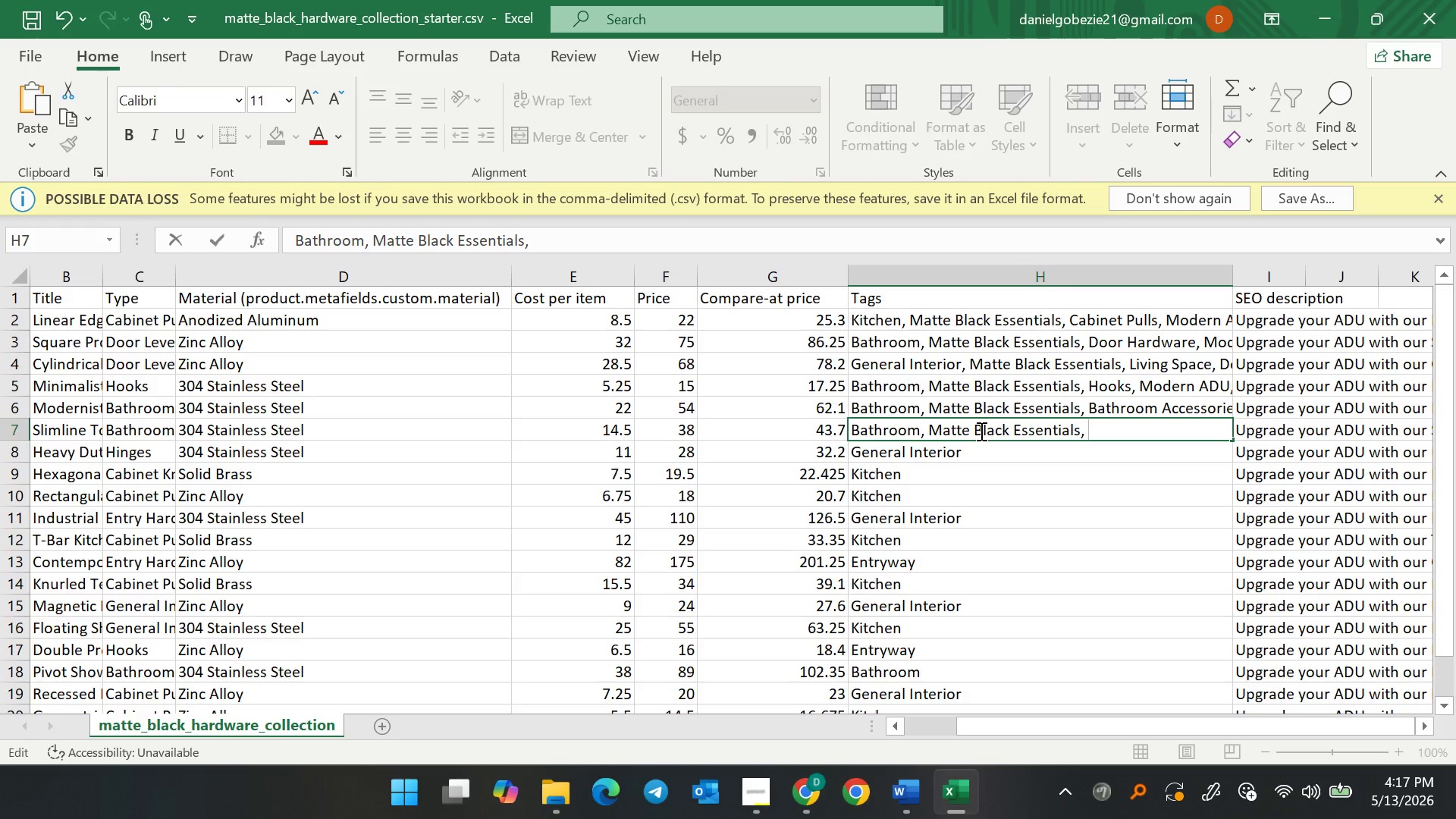 
key(Shift+ShiftRight)
 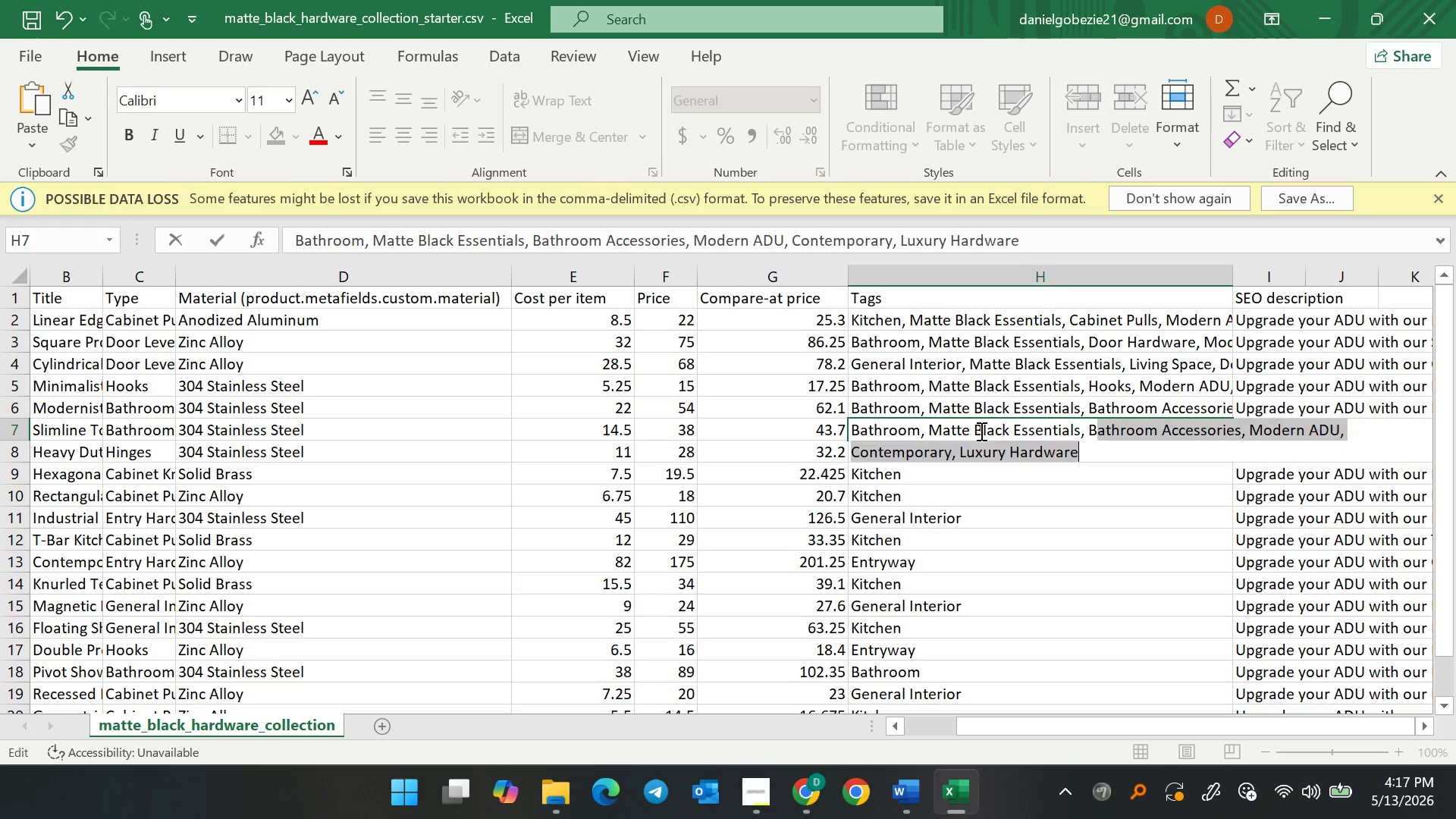 
key(Shift+B)
 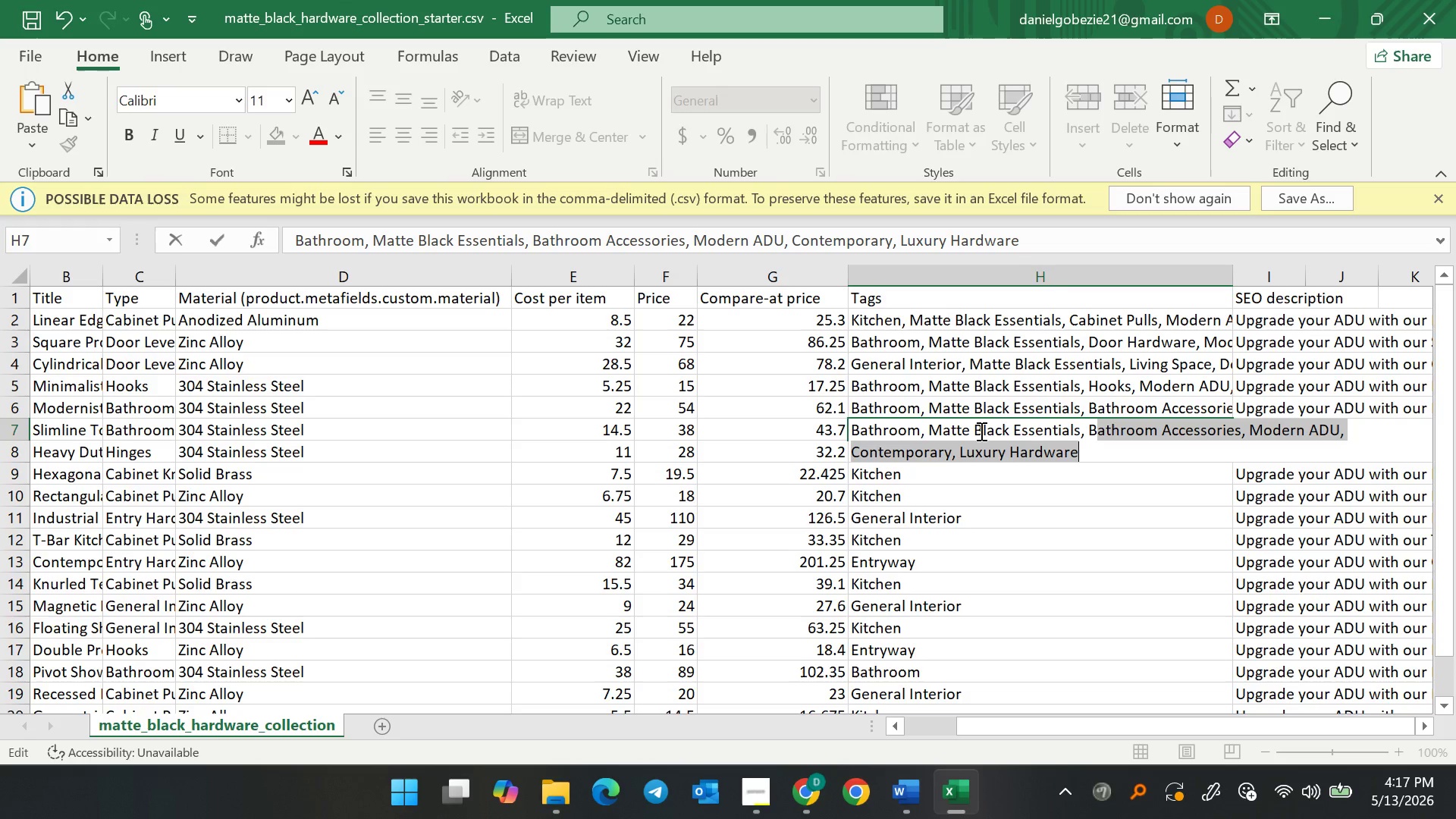 
wait(5.61)
 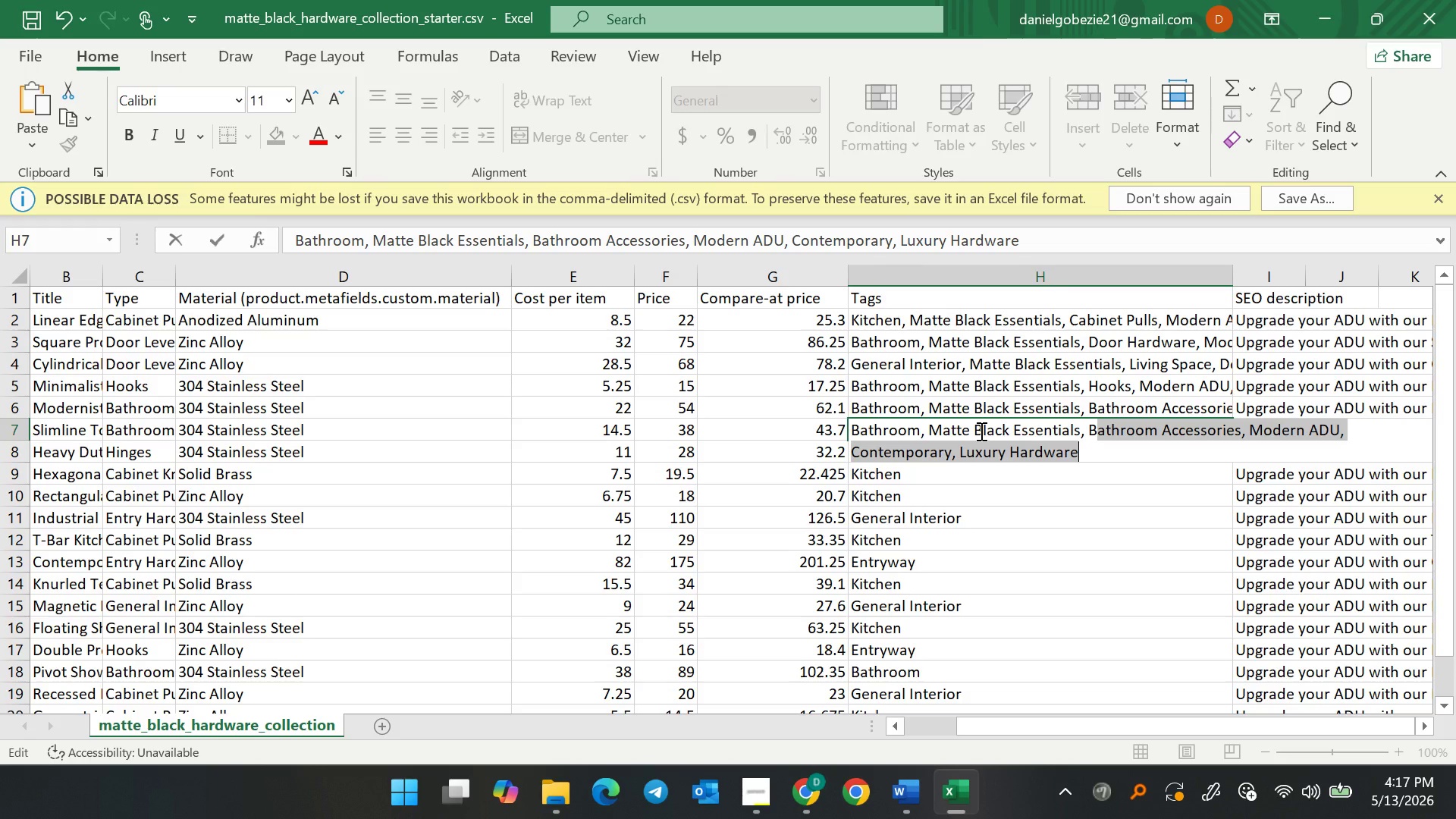 
type(athroom Accessories, )
 